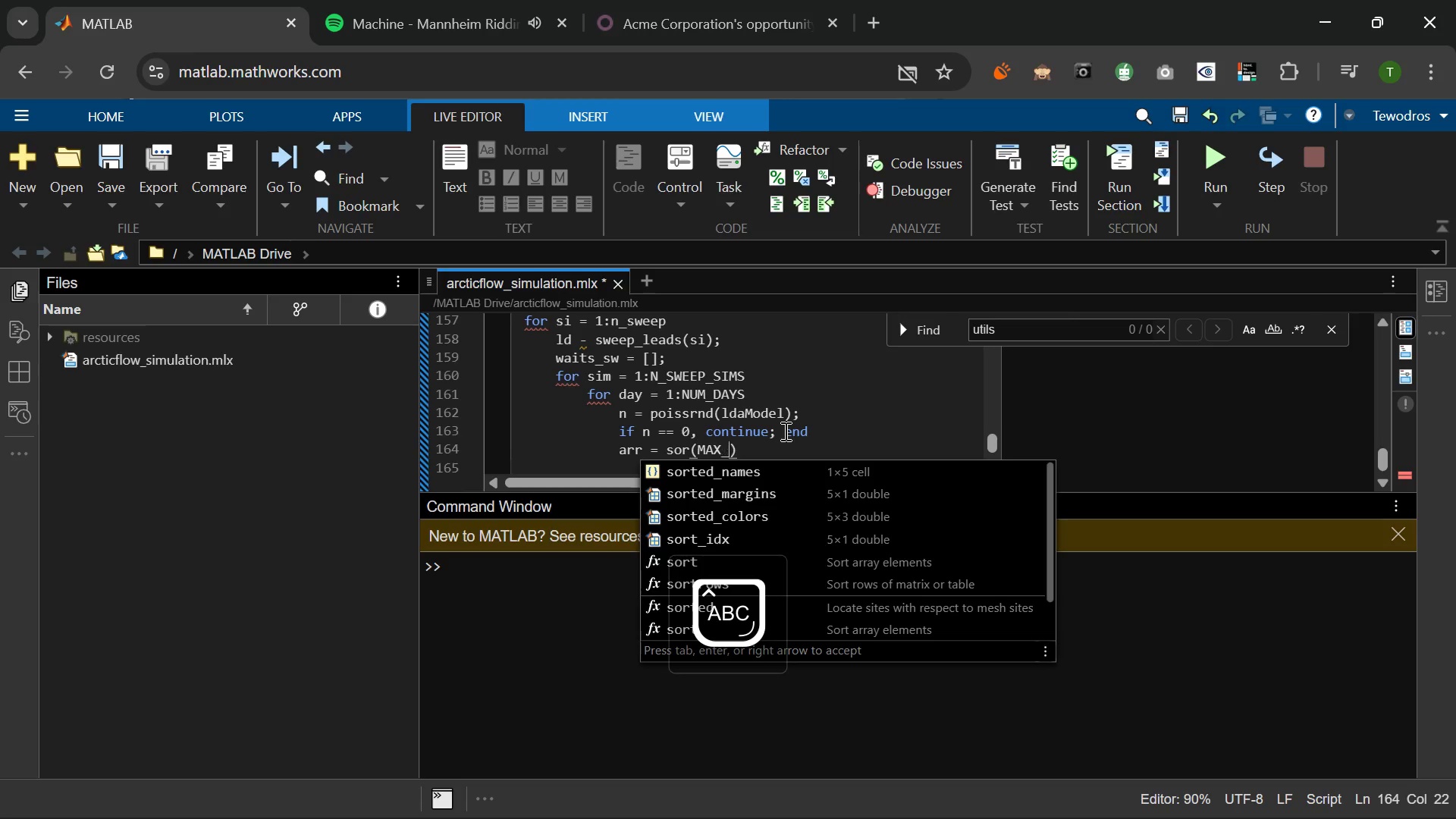 
hold_key(key=U, duration=0.34)
 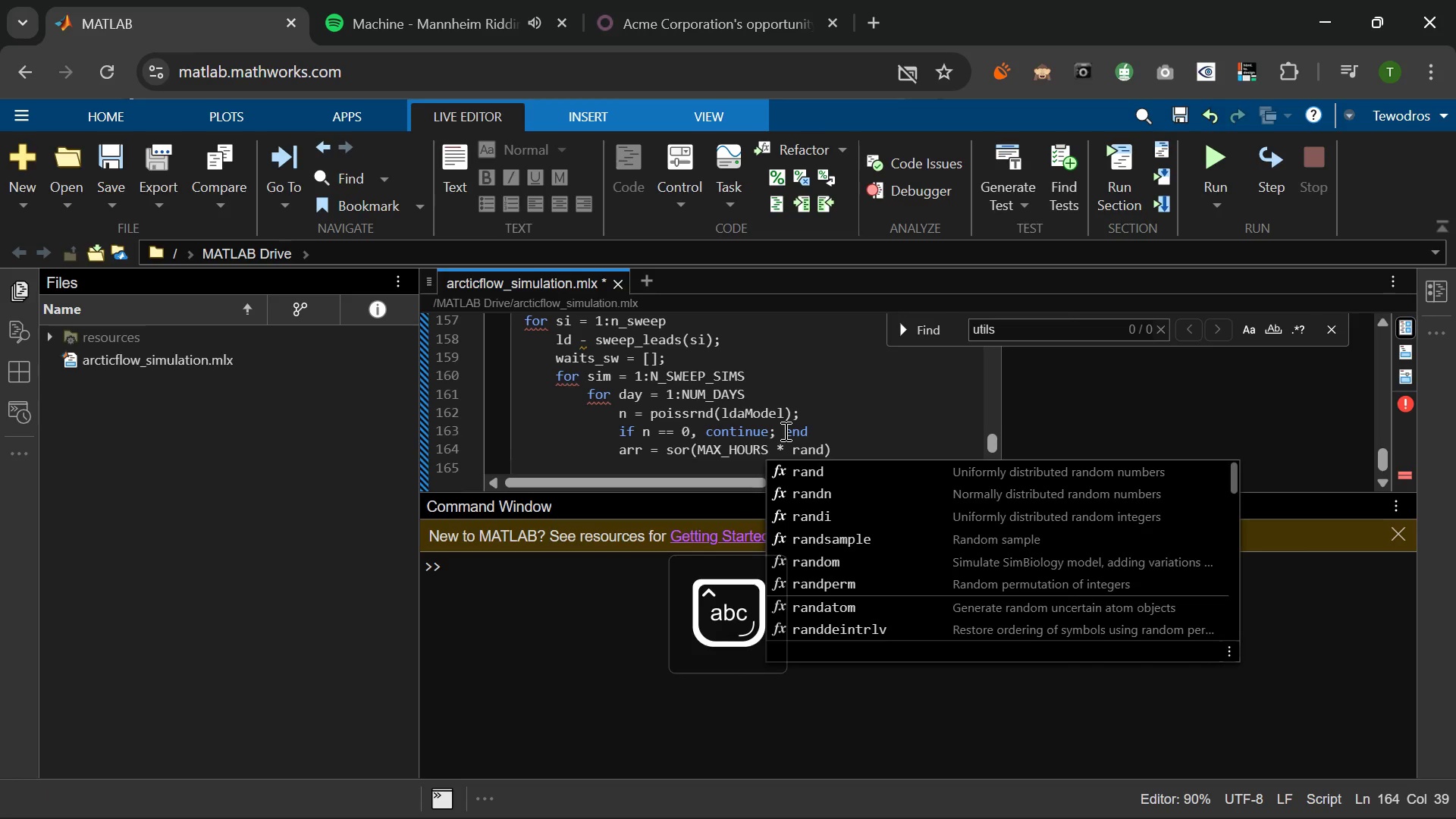 
key(ArrowRight)
 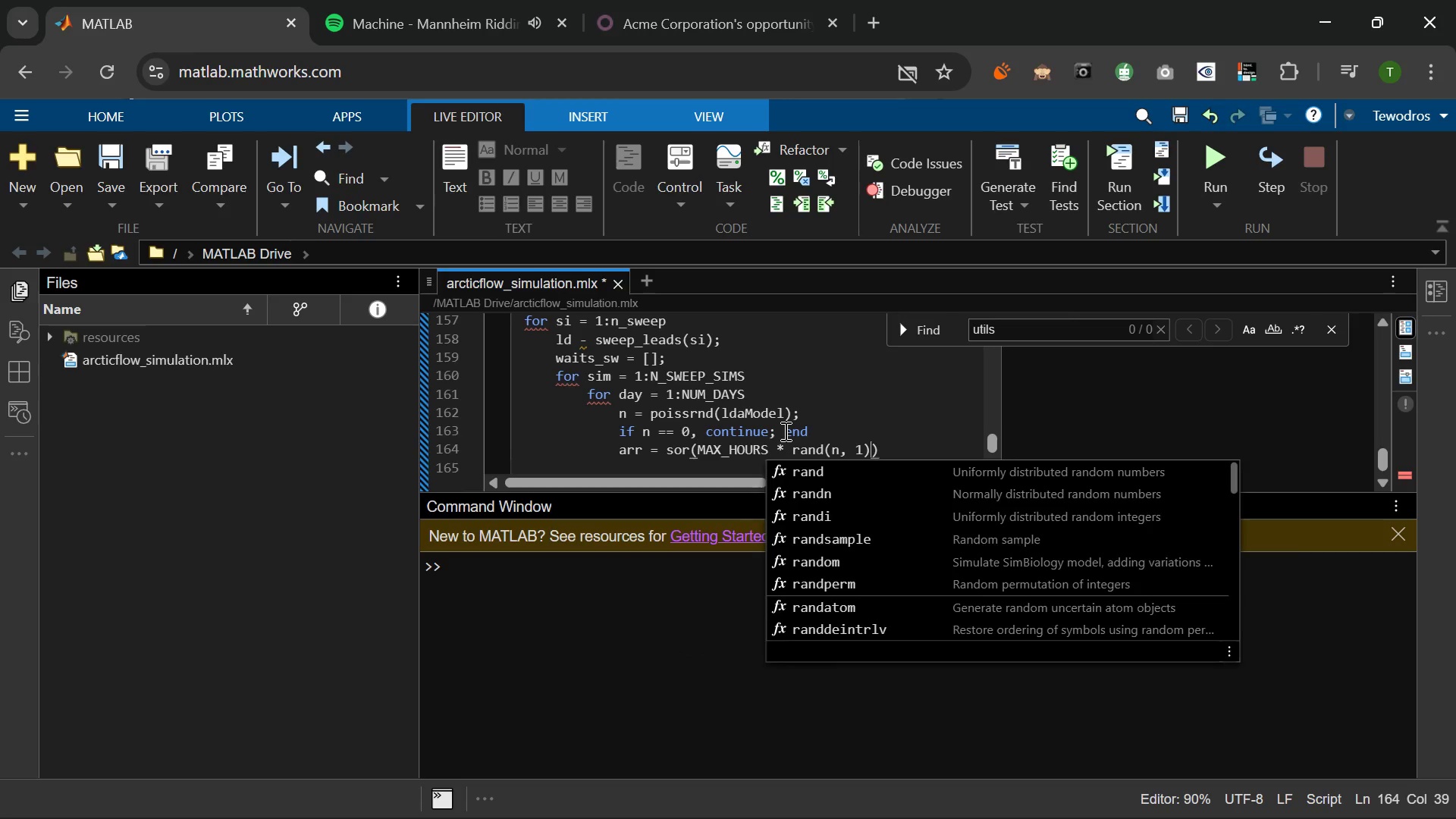 
key(ArrowRight)
 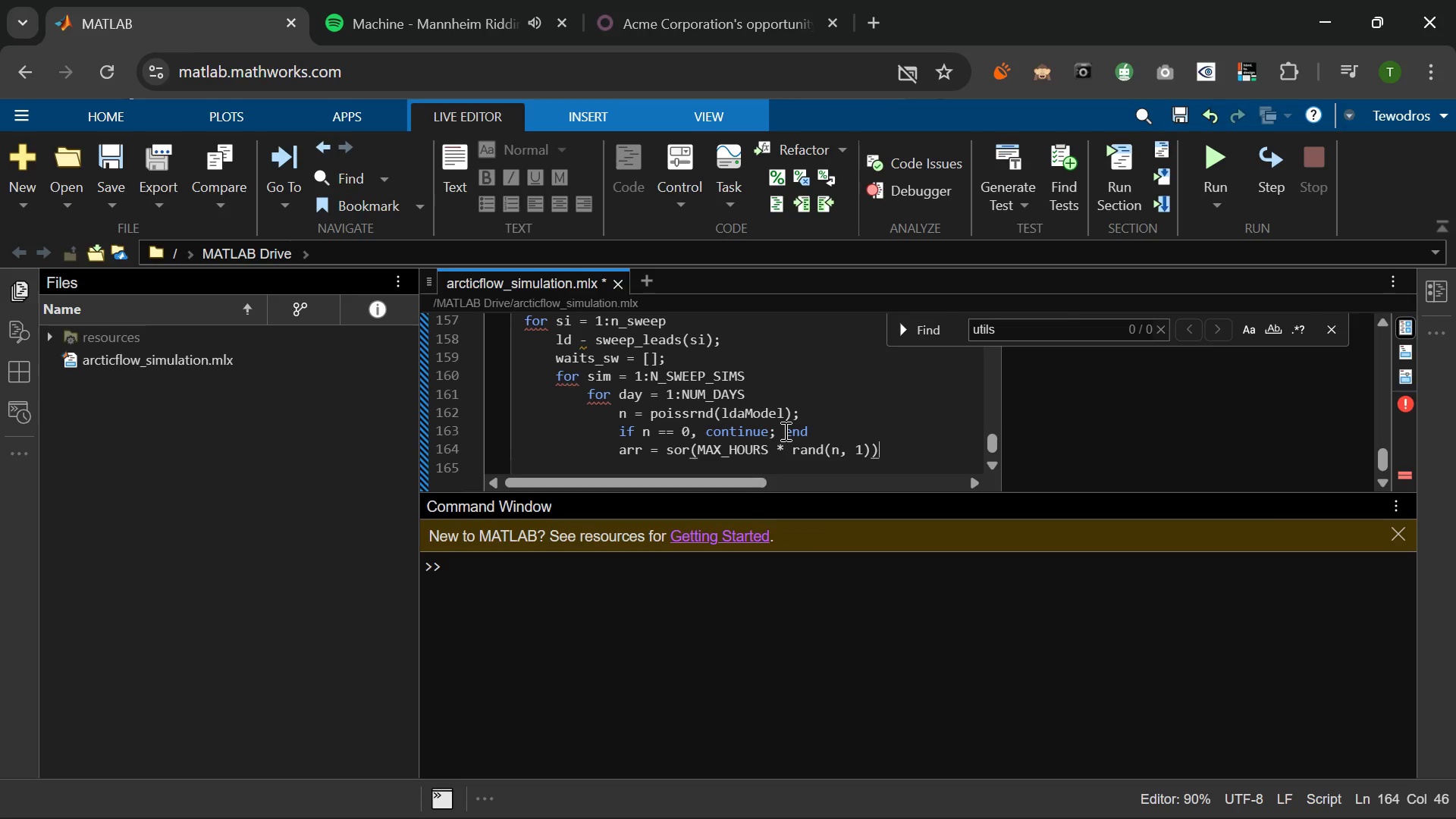 
key(Semicolon)
 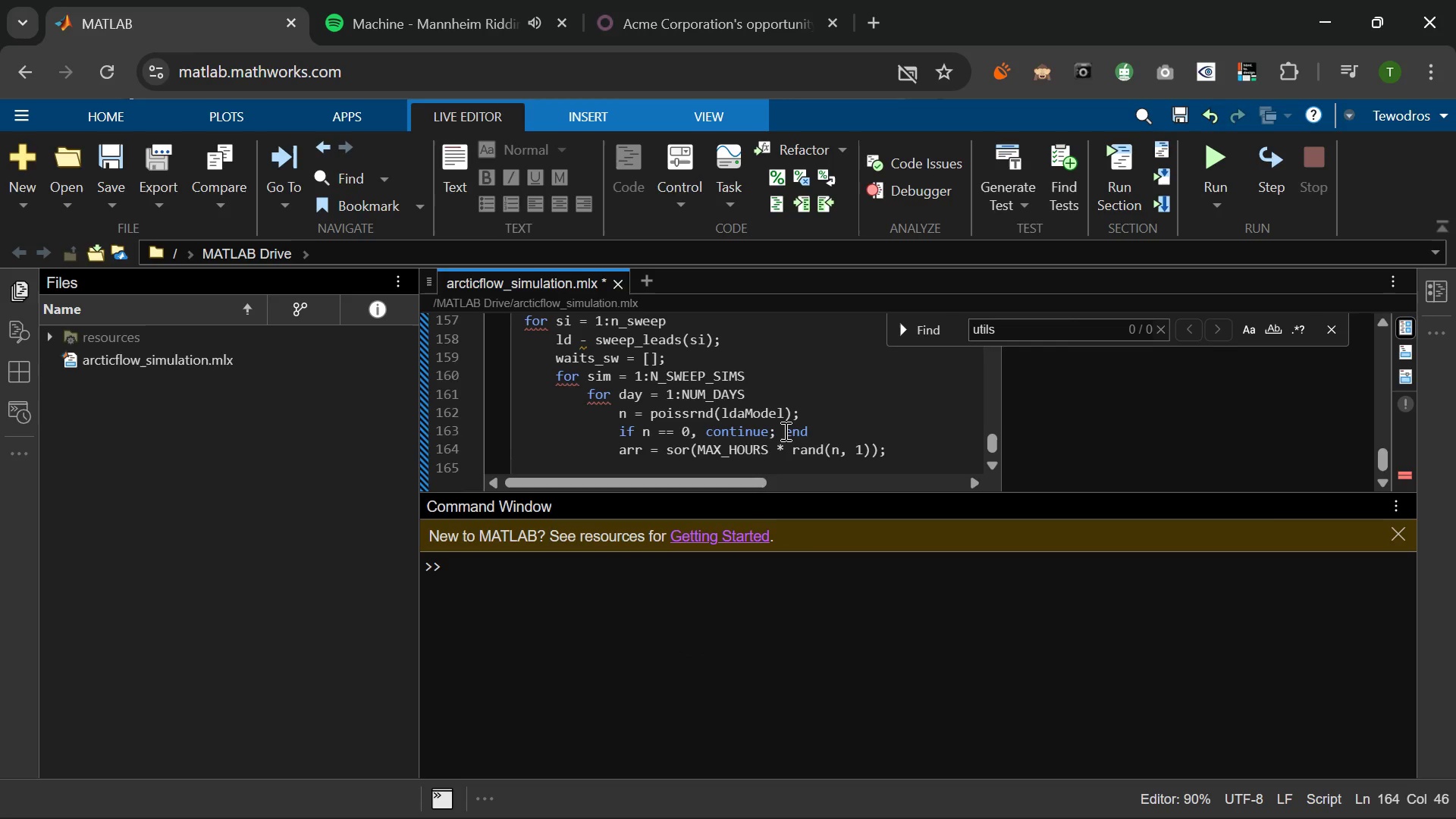 
key(Enter)
 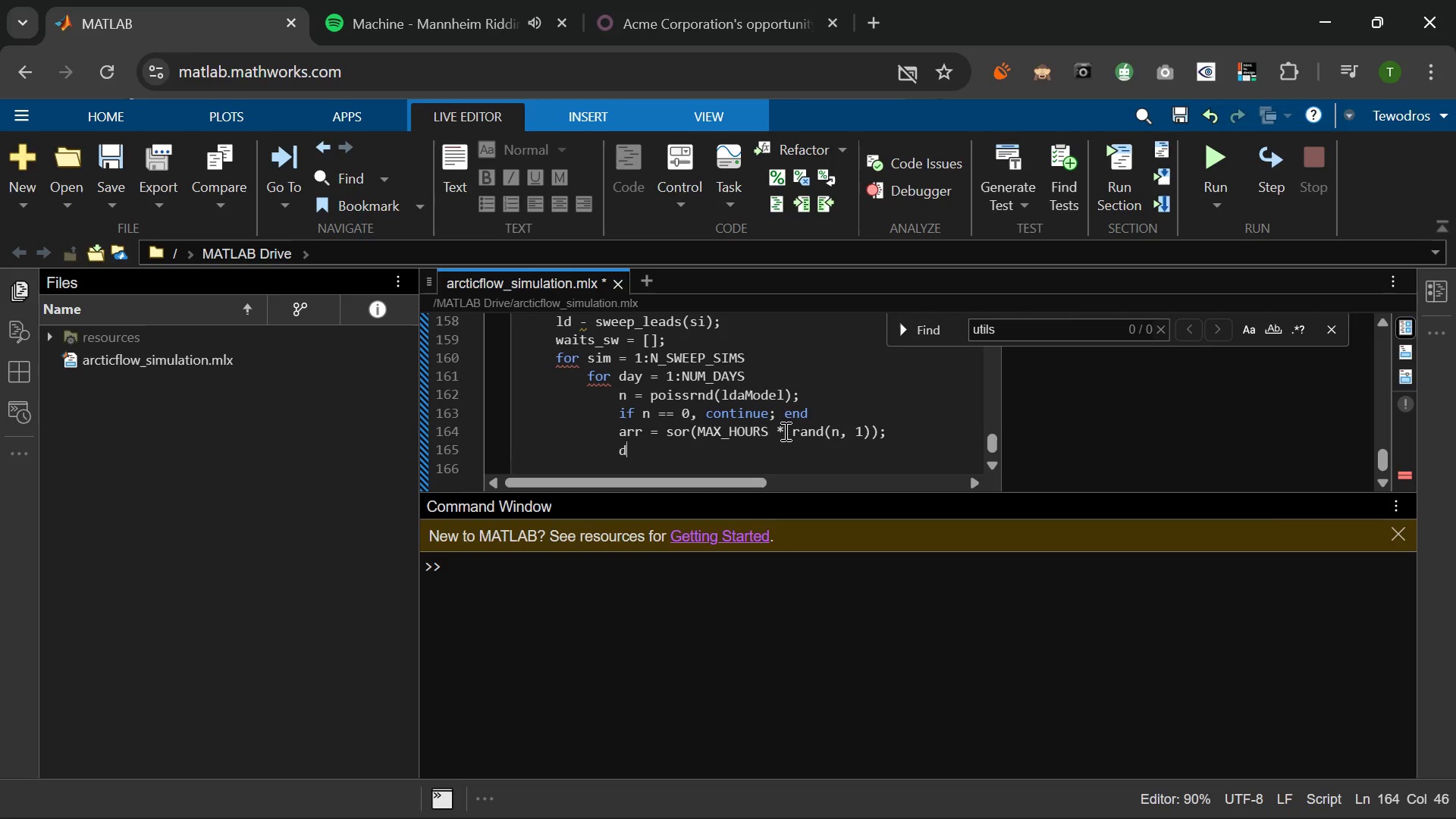 
type(dur = )
 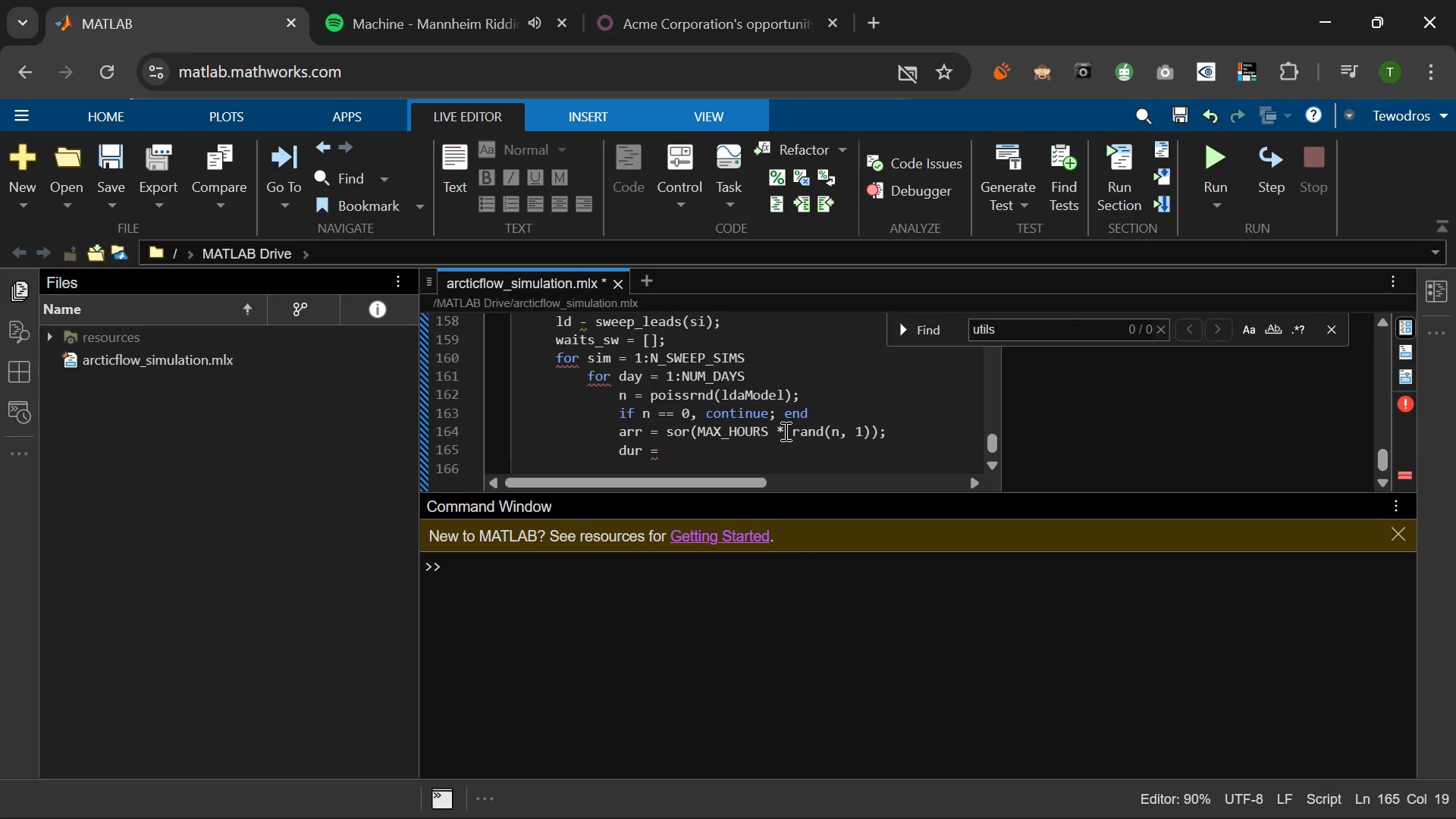 
wait(12.8)
 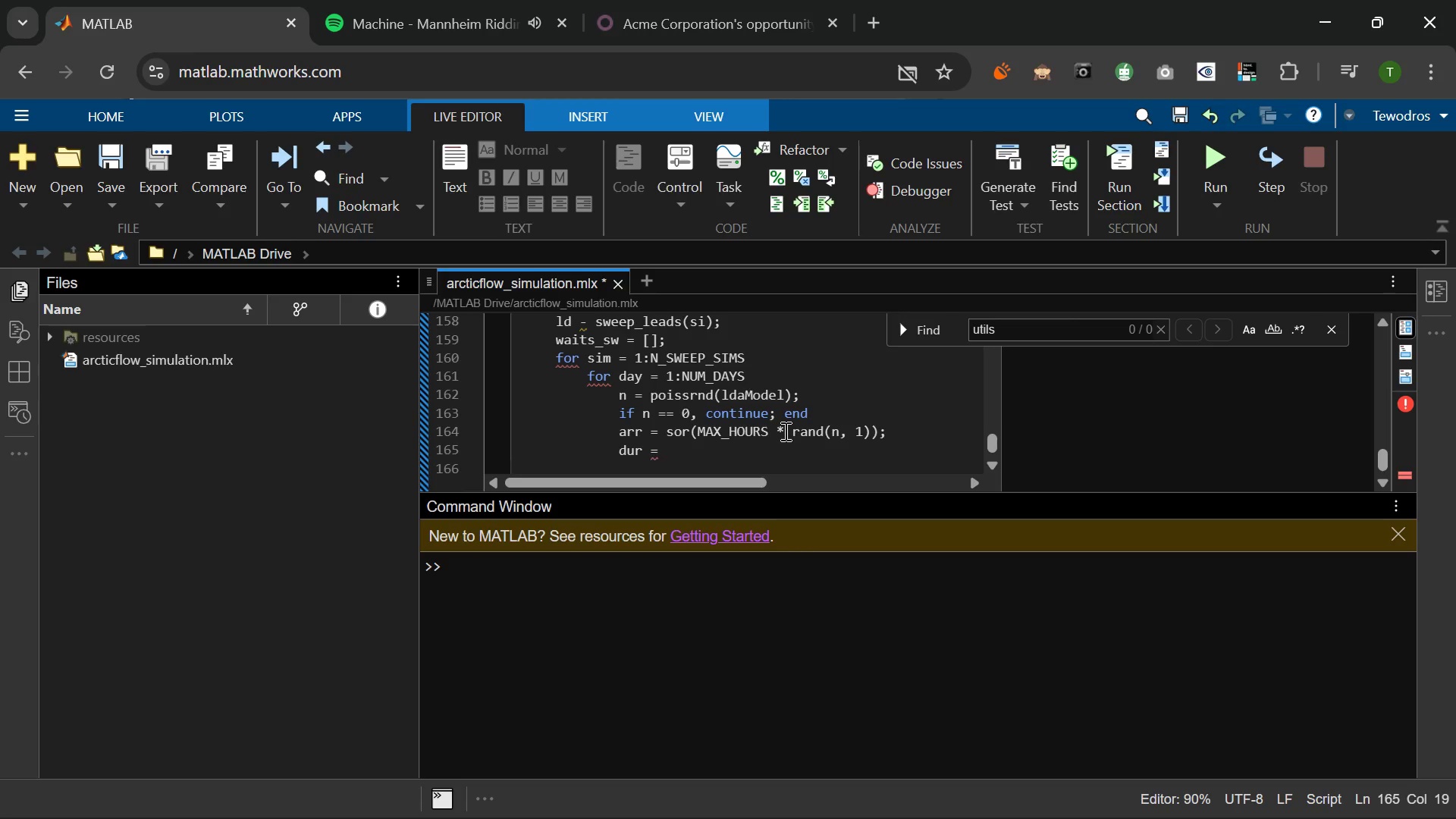 
type(gamrnd(GAK)
key(Backspace)
type(MMA))
key(Backspace)
 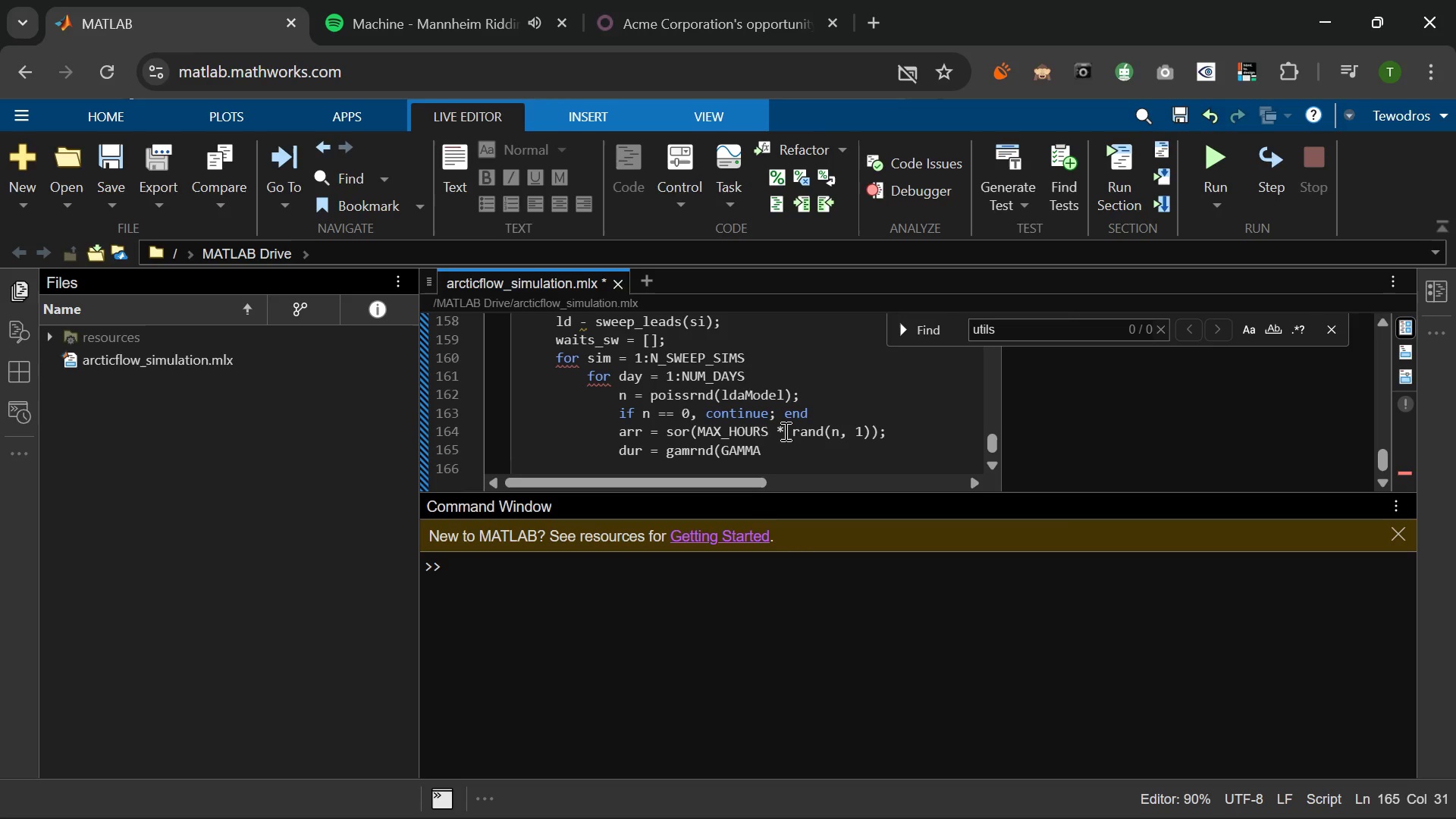 
hold_key(key=ShiftLeft, duration=0.53)
 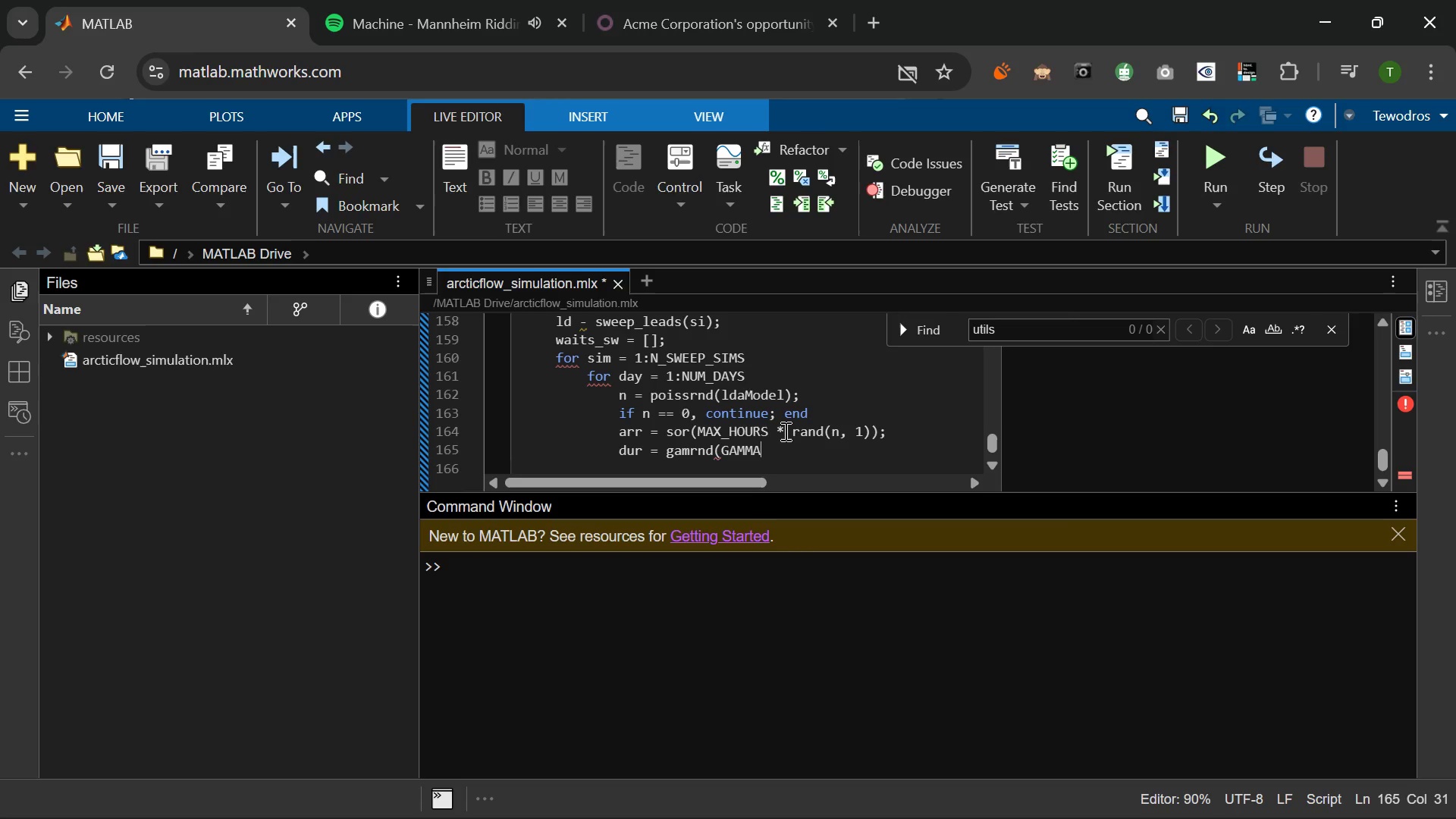 
type(_SCALE, n, 1)
 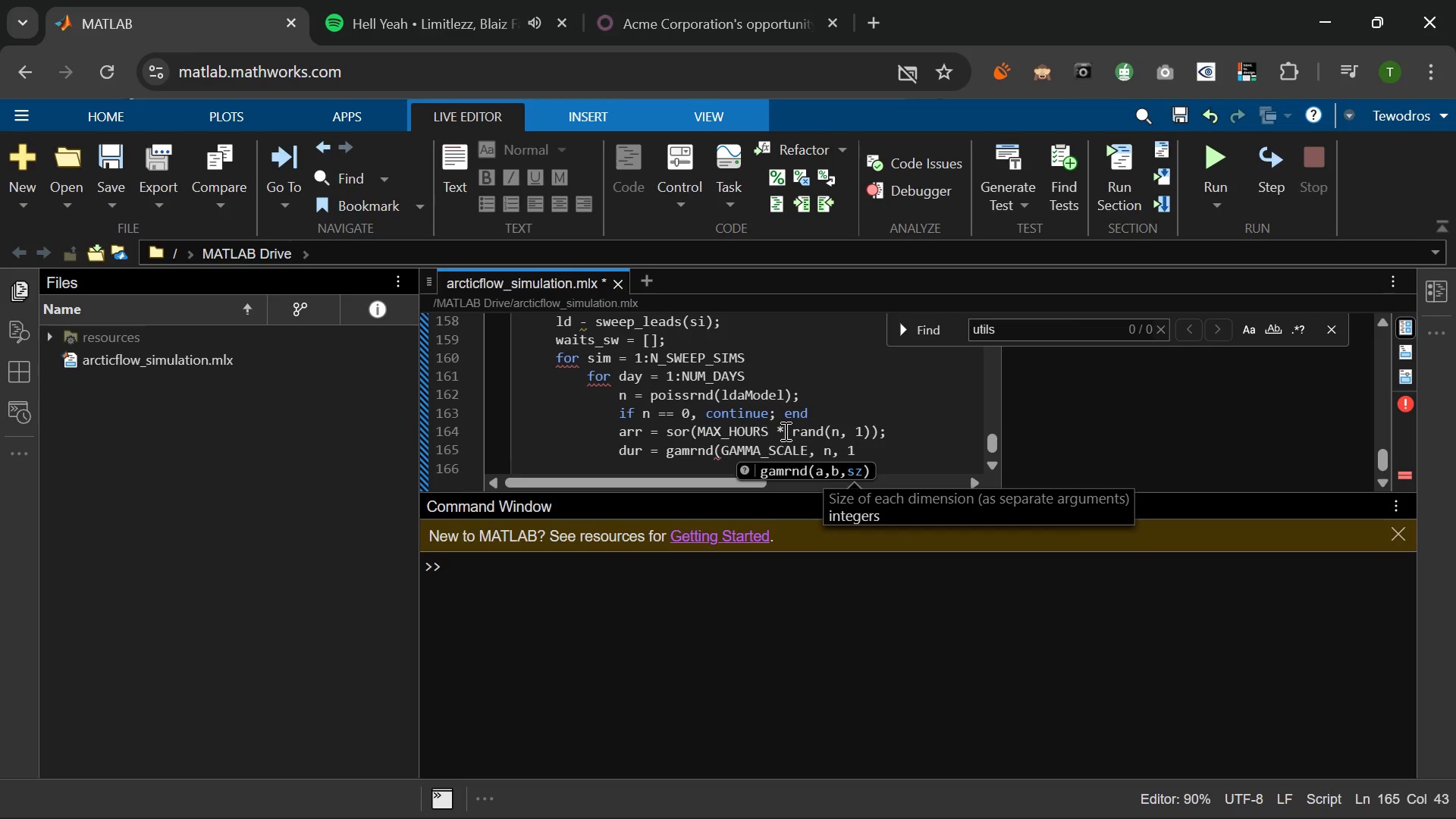 
key(Shift+0)
 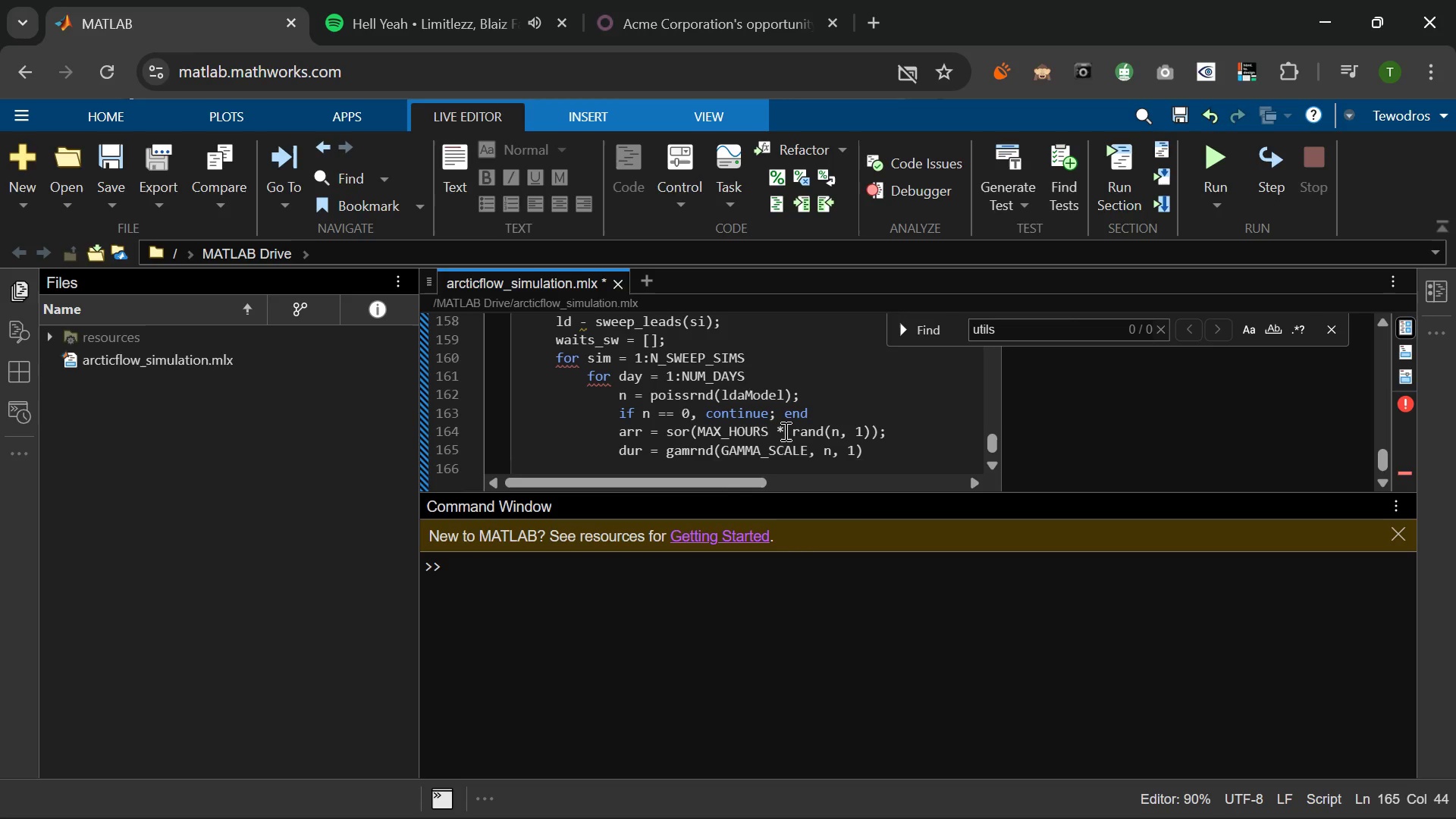 
key(Space)
 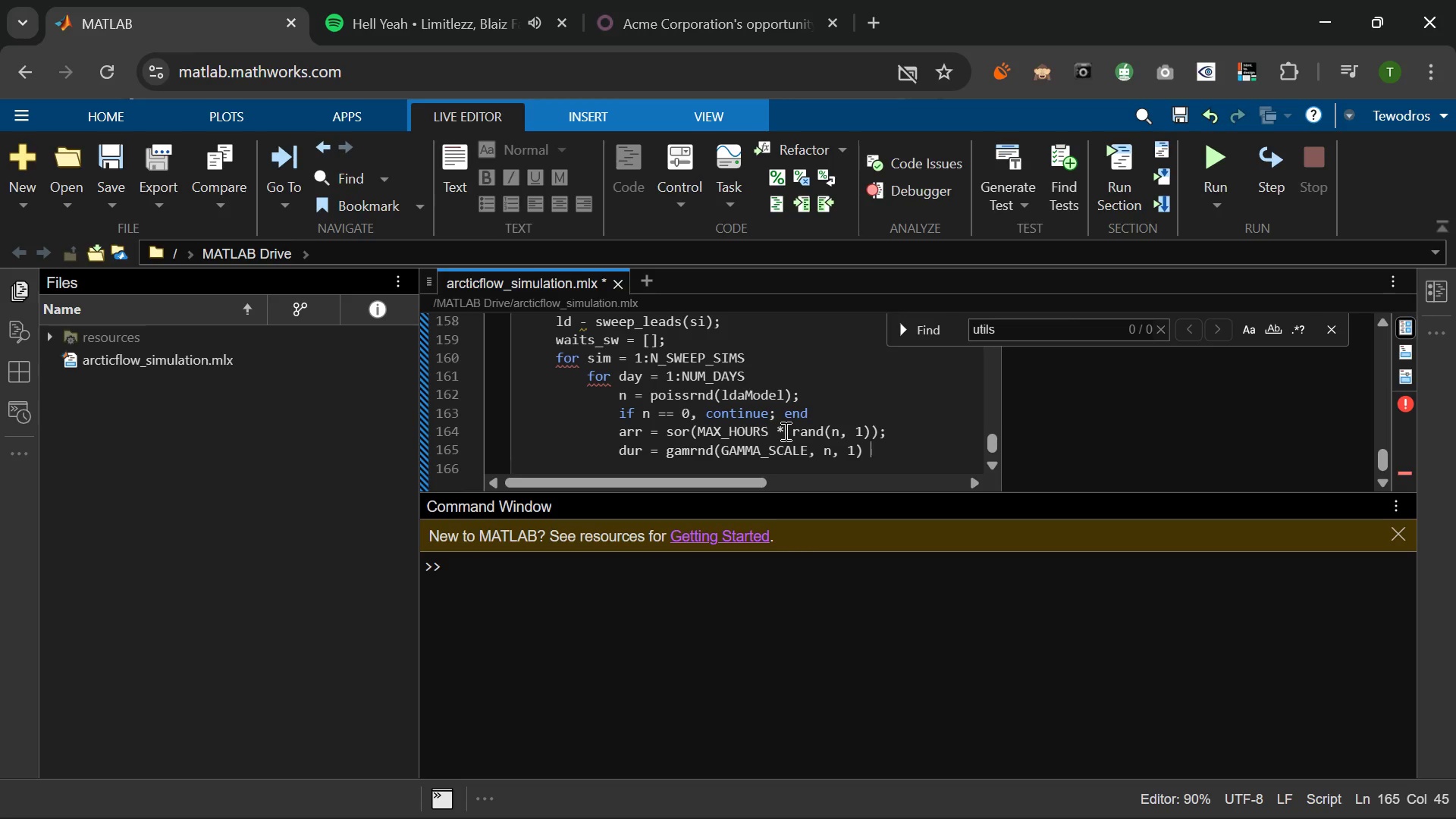 
key(Shift+Equal)
 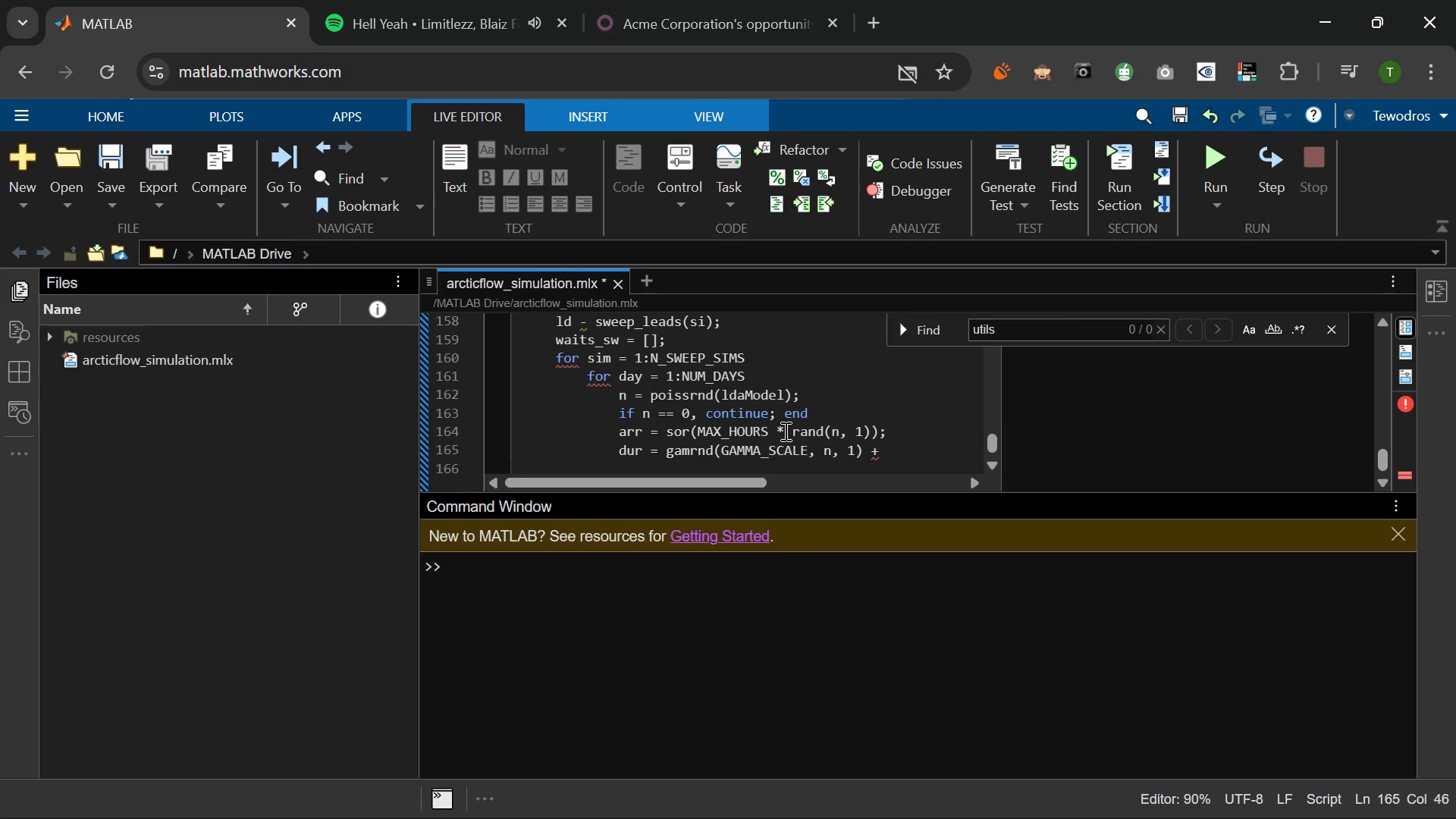 
key(Space)
 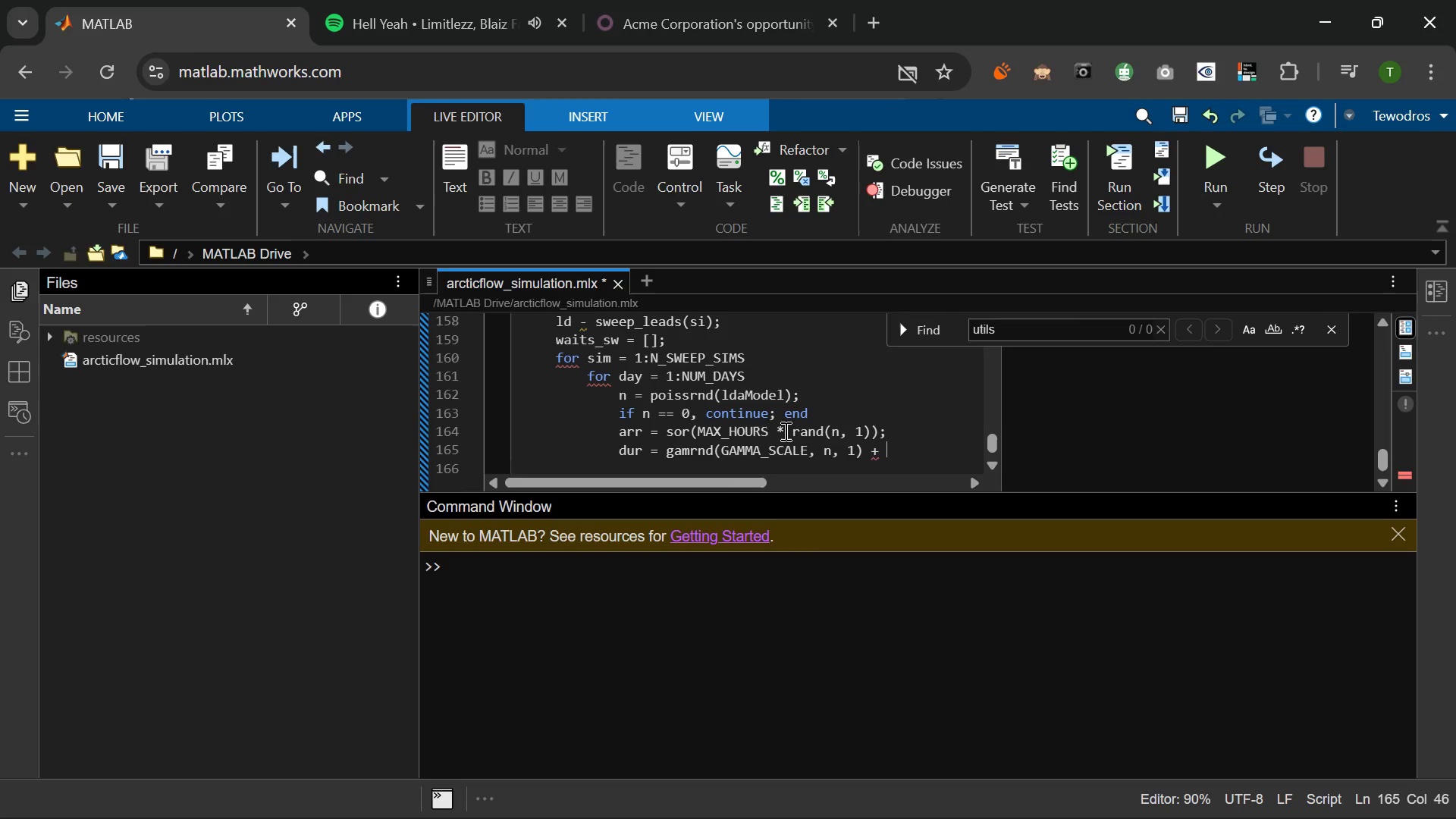 
key(Period)
 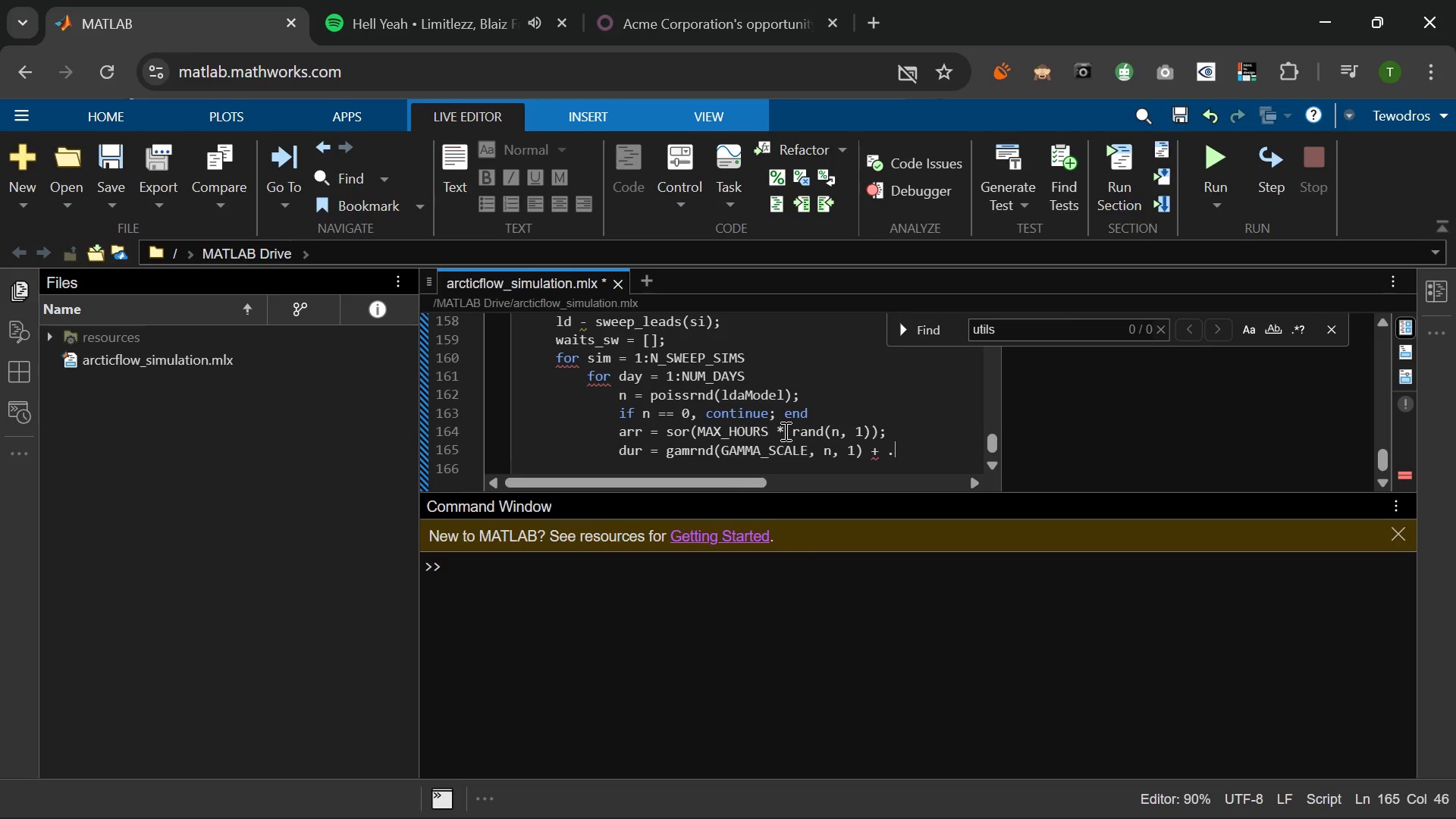 
key(Period)
 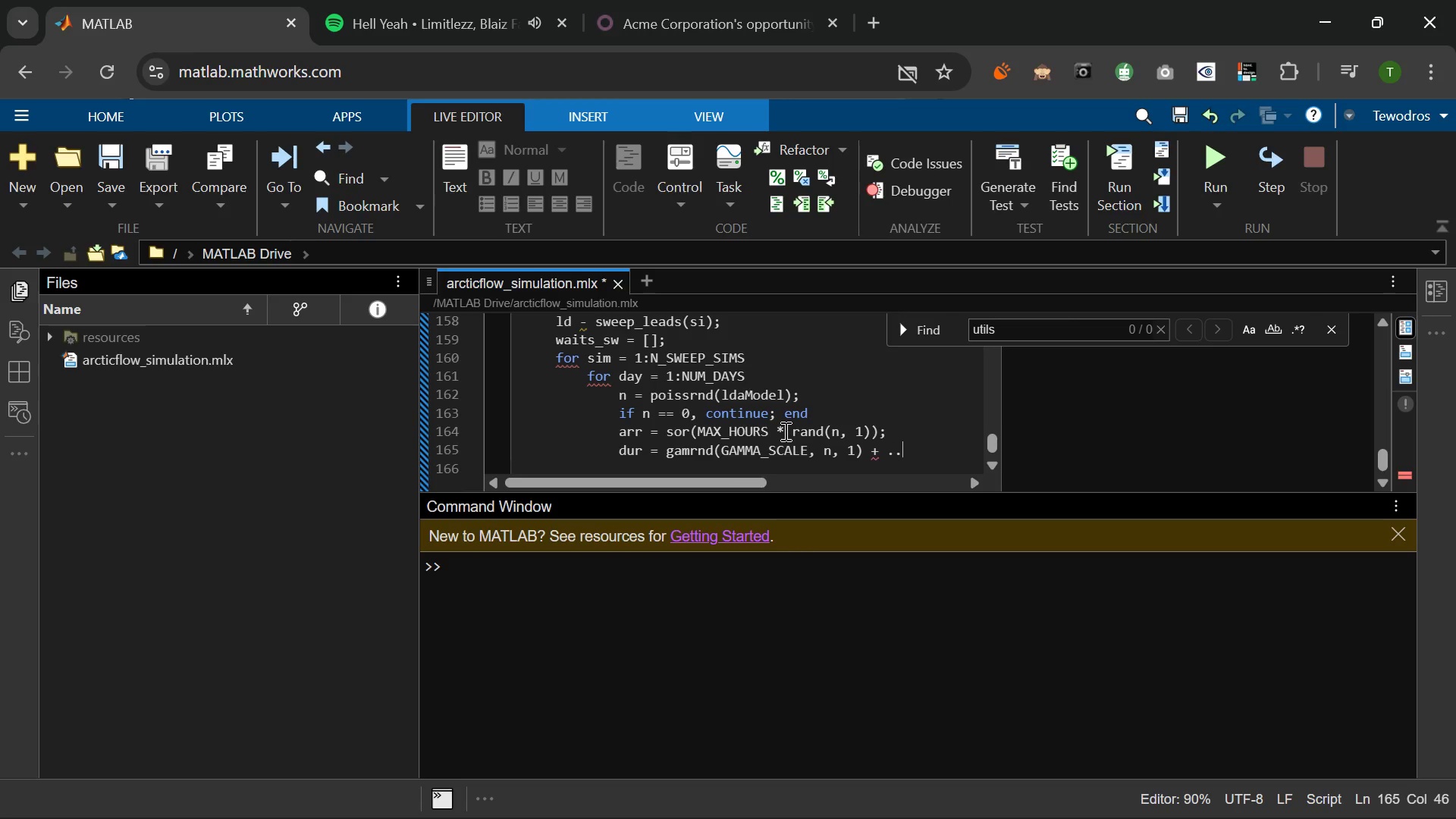 
key(Period)
 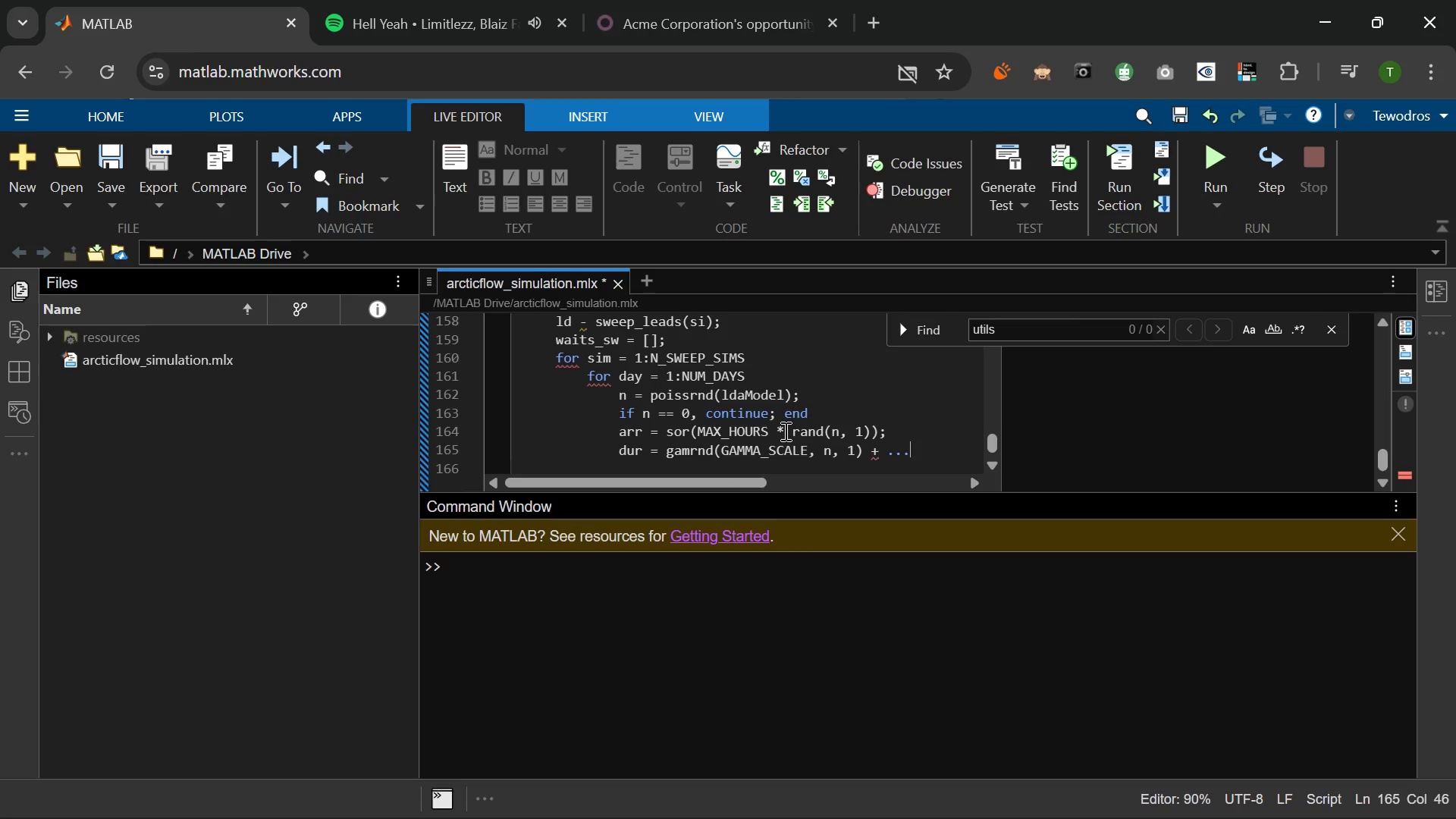 
key(Enter)
 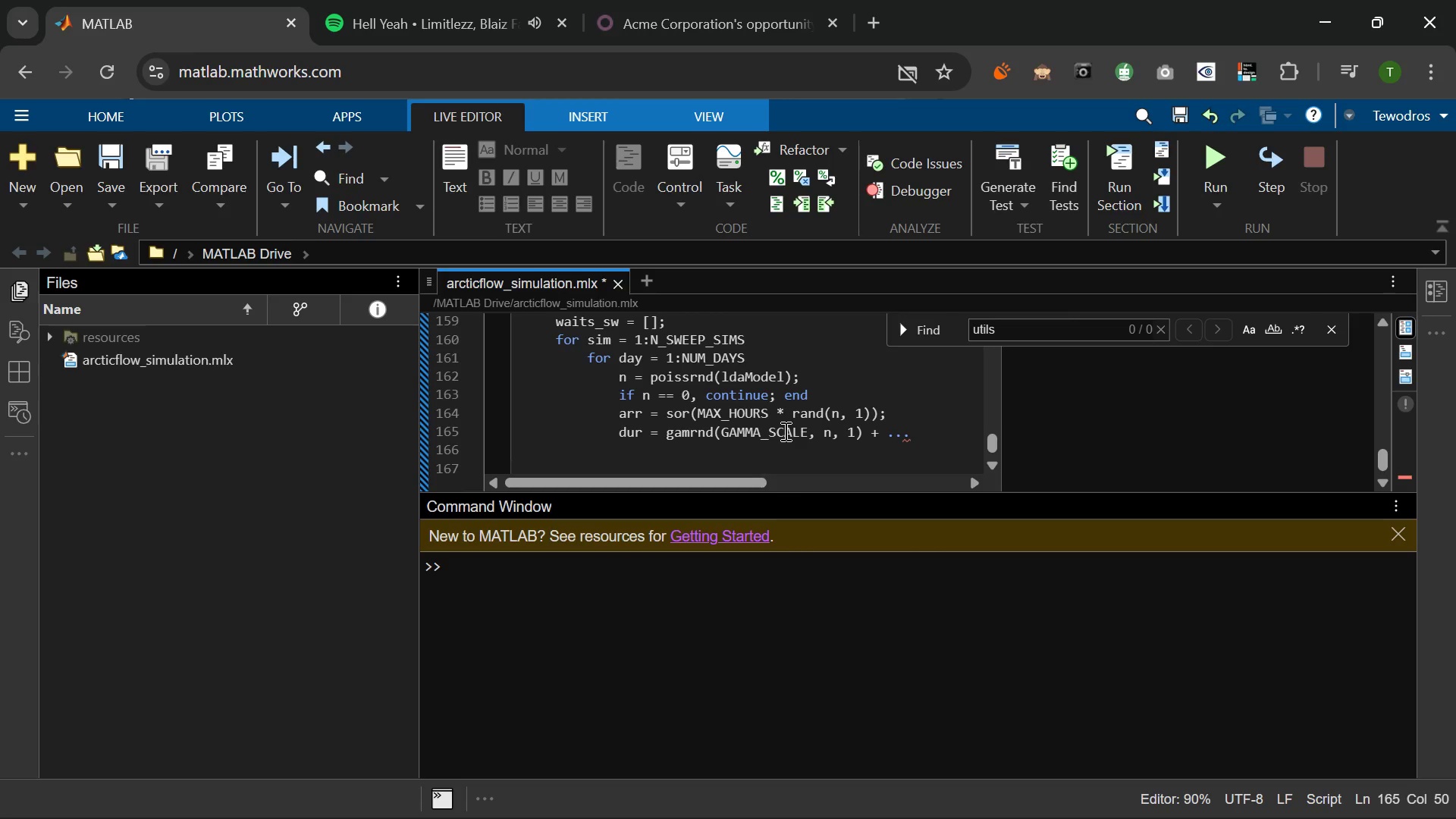 
type(tRA)
key(Backspace)
key(Backspace)
type(rael_)
key(Backspace)
key(Backspace)
key(Backspace)
type(vel+)
key(Backspace)
type(_min + ( R)
key(Backspace)
type(Tra)
key(Backspace)
key(Backspace)
key(Backspace)
type(T)
key(Backspace)
type(travel_max-travel_min)
 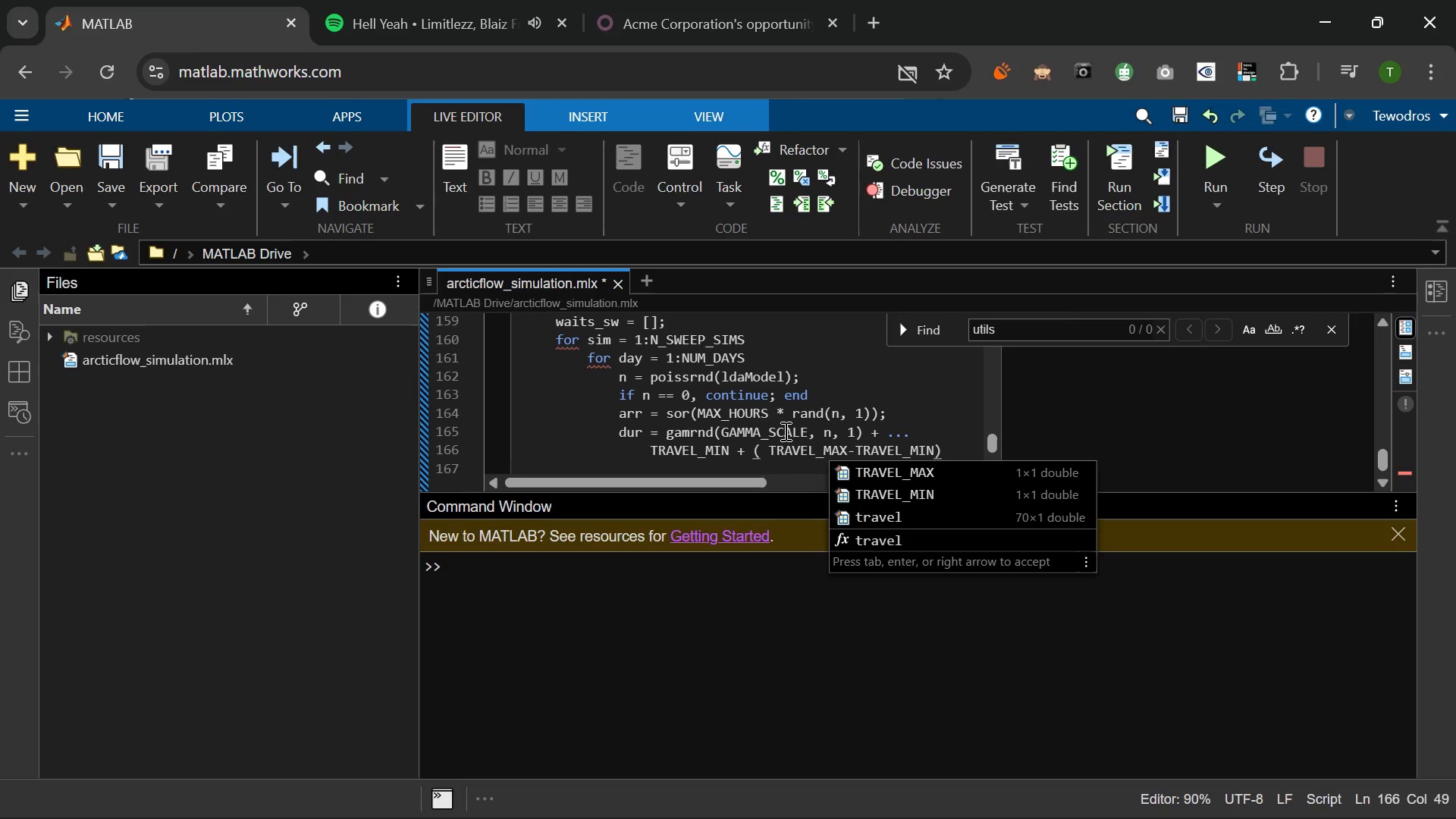 
key(ArrowRight)
 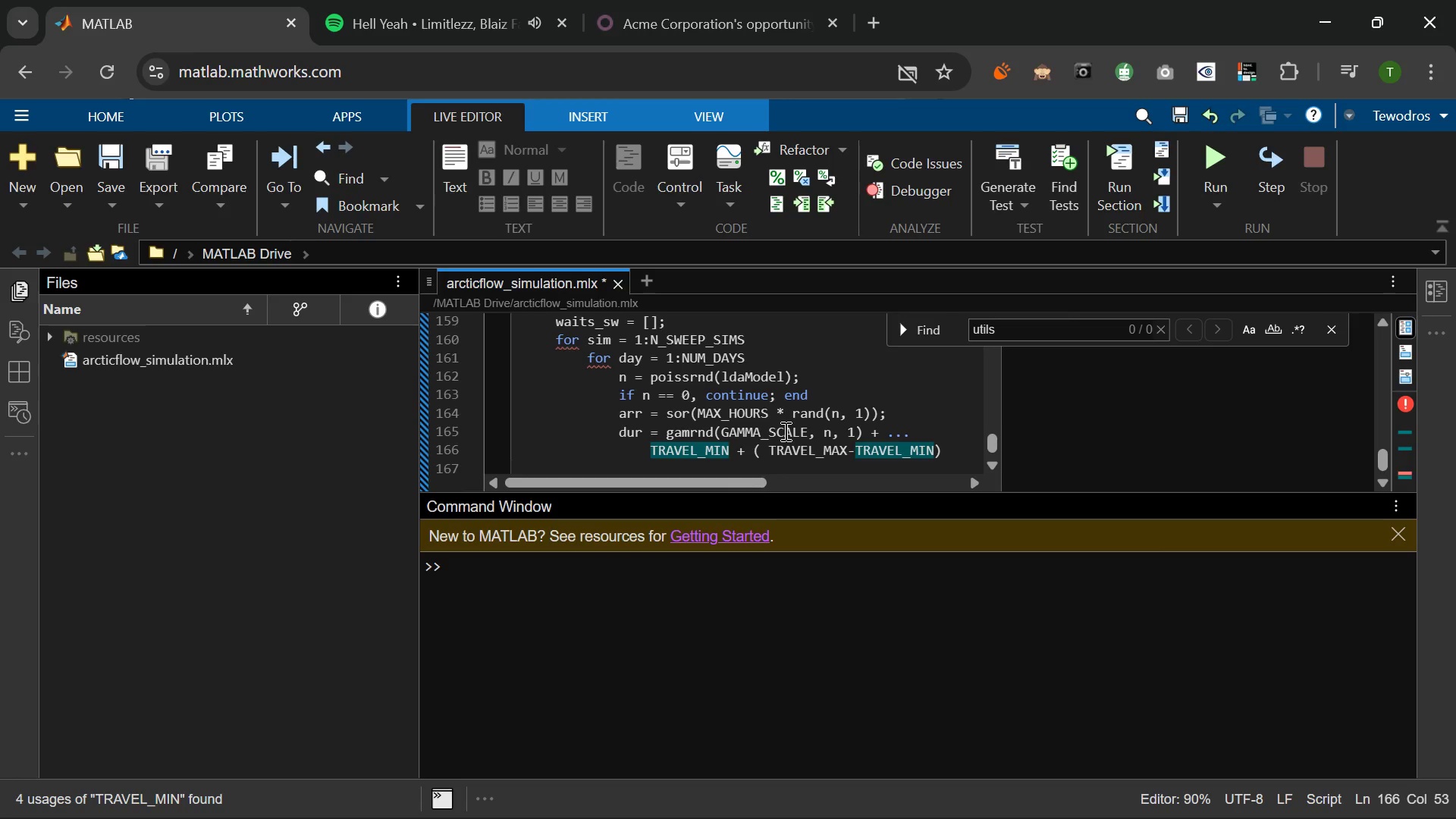 
key(ArrowRight)
 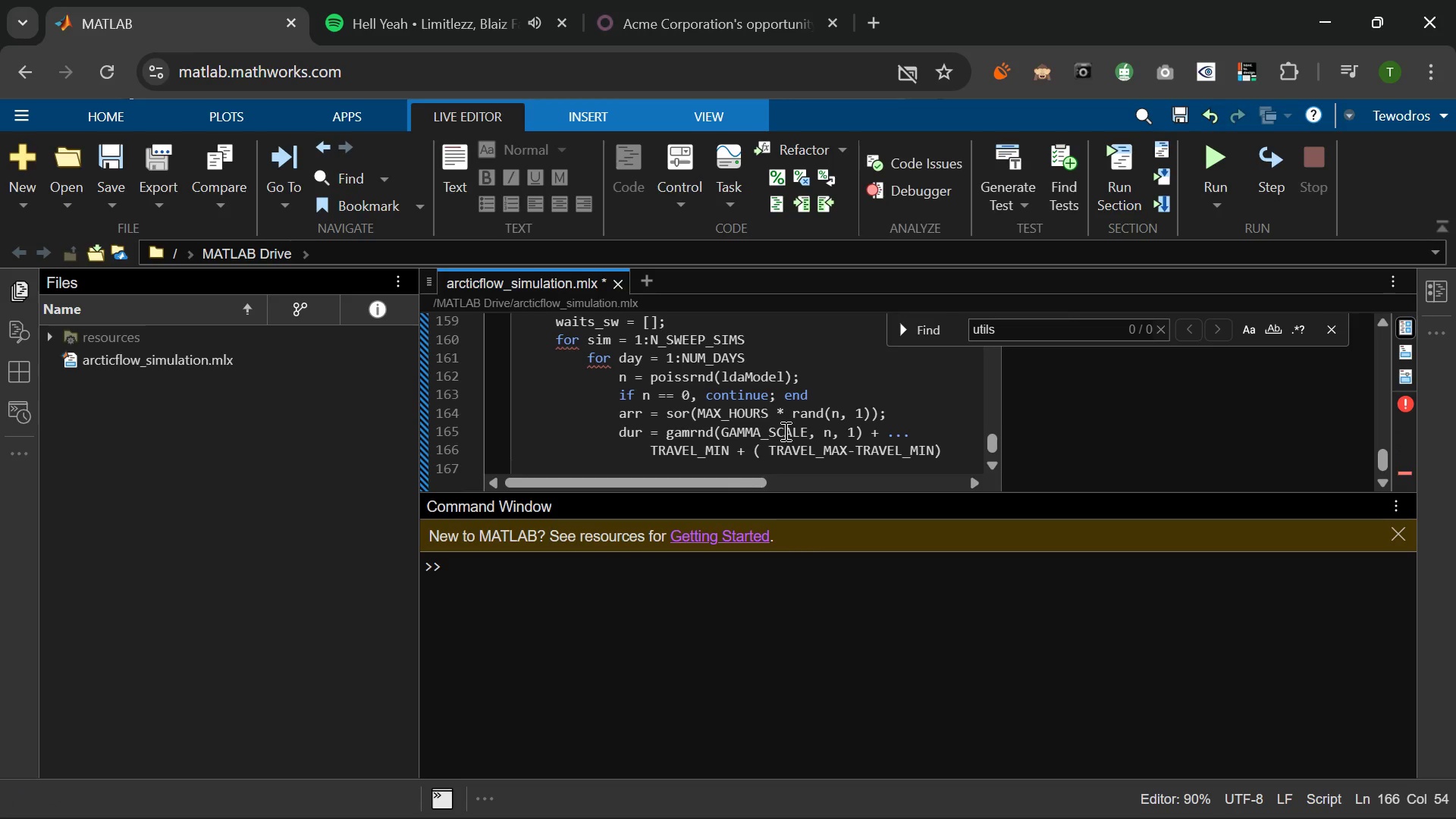 
type(*Rn)
key(Backspace)
key(Backspace)
type(RAND(N,1;)
key(Backspace)
 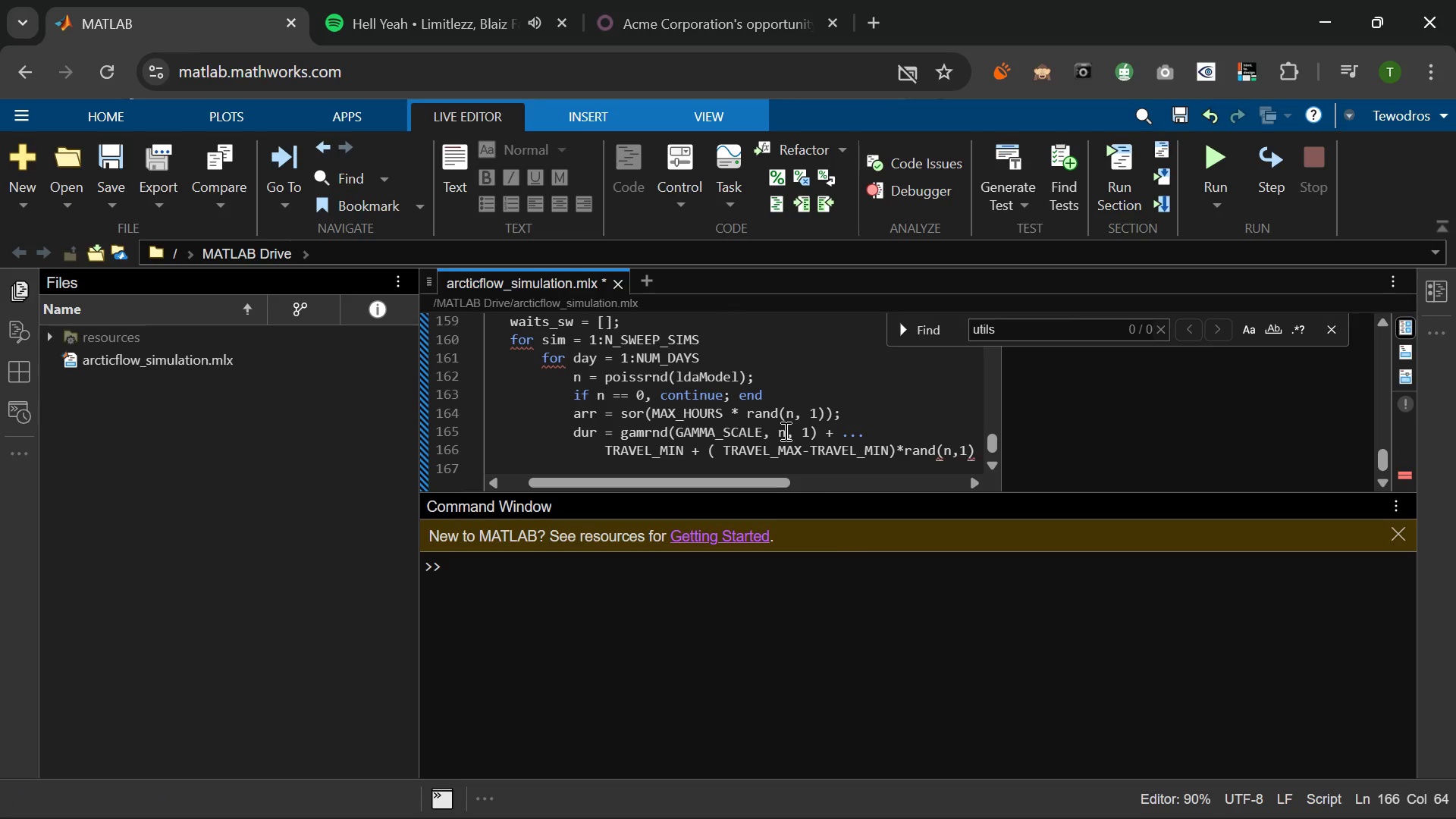 
key(ArrowRight)
 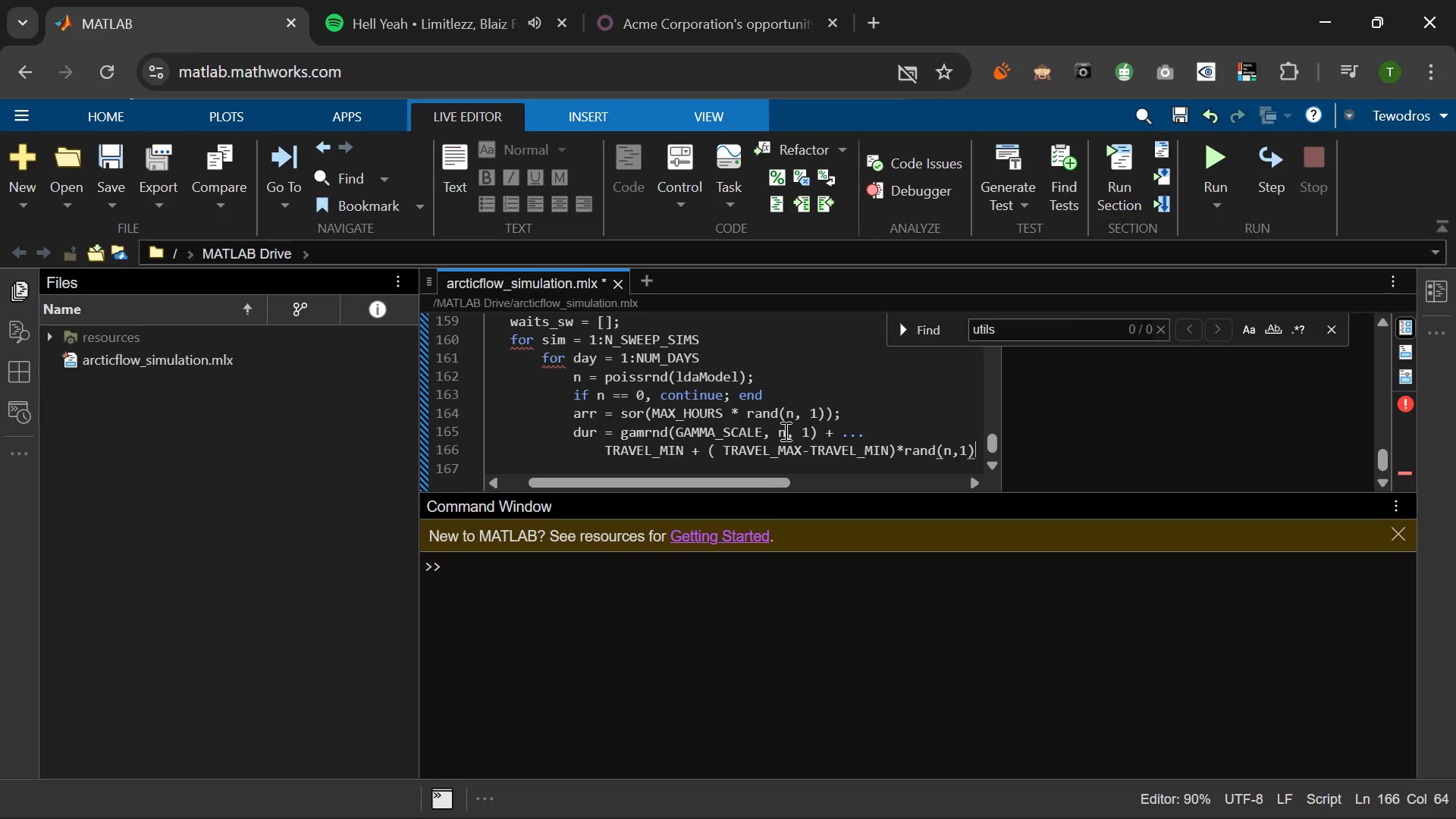 
key(Semicolon)
 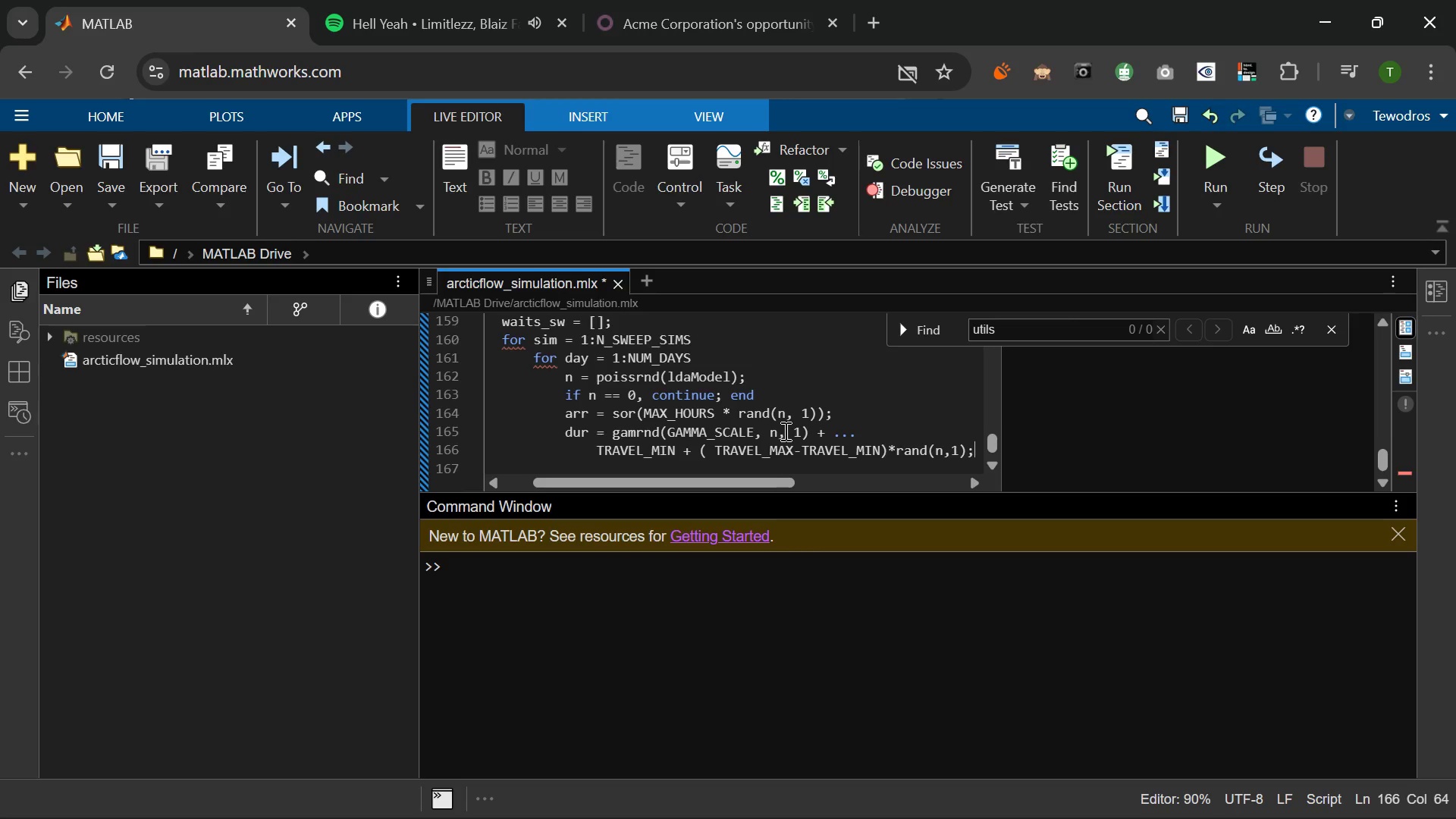 
key(Enter)
 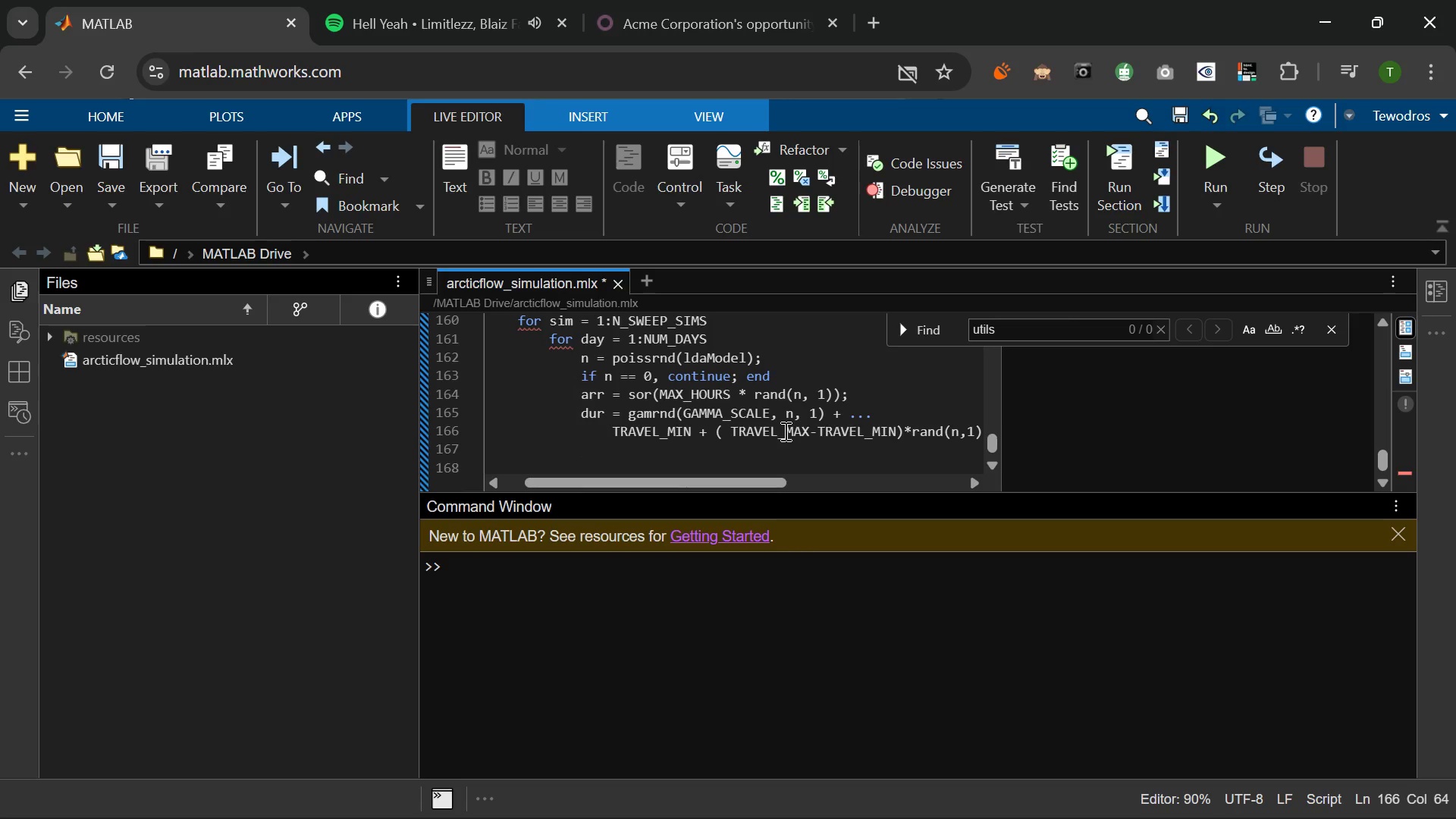 
type(TF  = ZEROS(num=z)
key(Backspace)
key(Backspace)
type(-)
key(Backspace)
key(Backspace)
type(_techs, 1)
 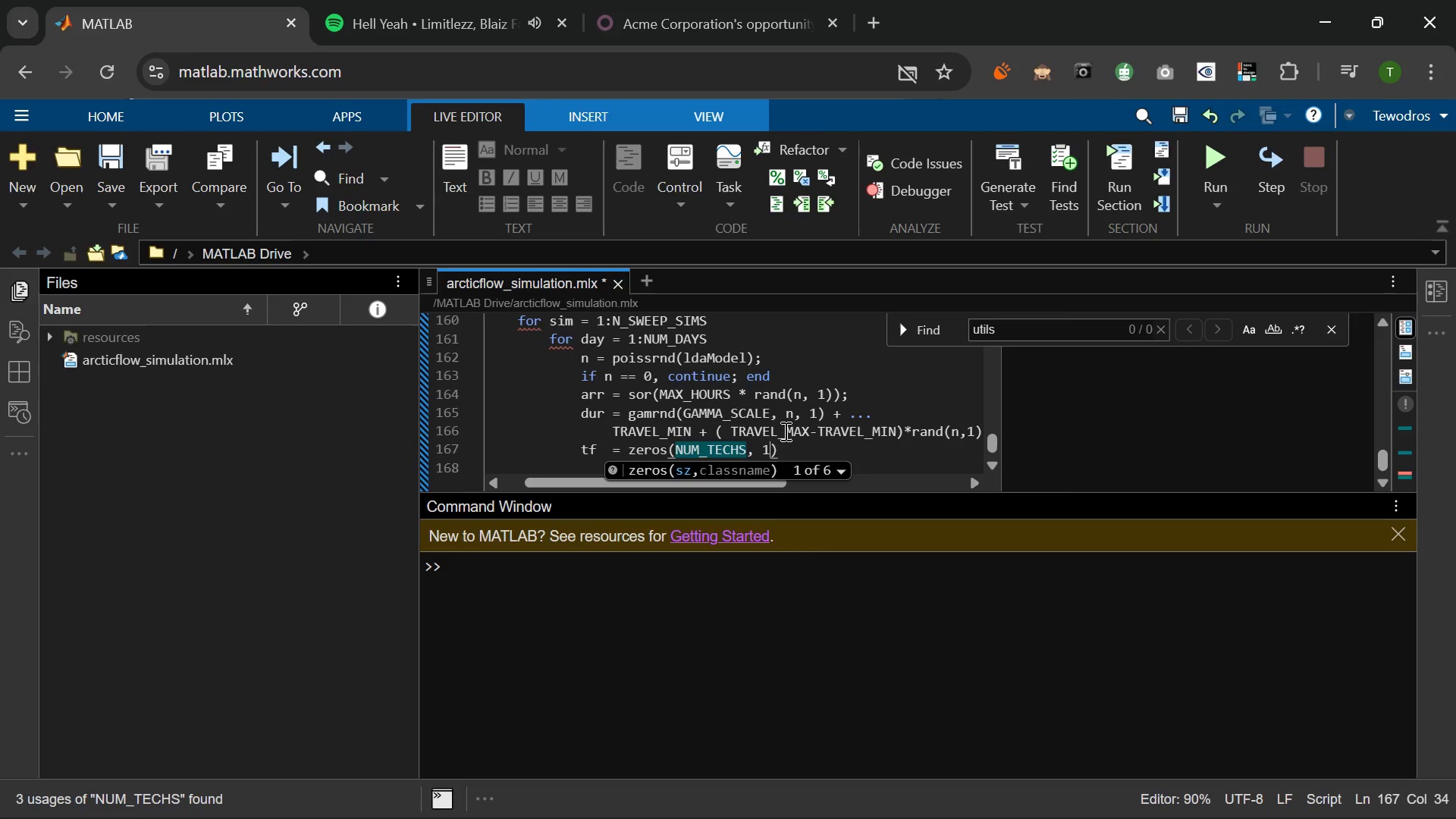 
key(ArrowRight)
 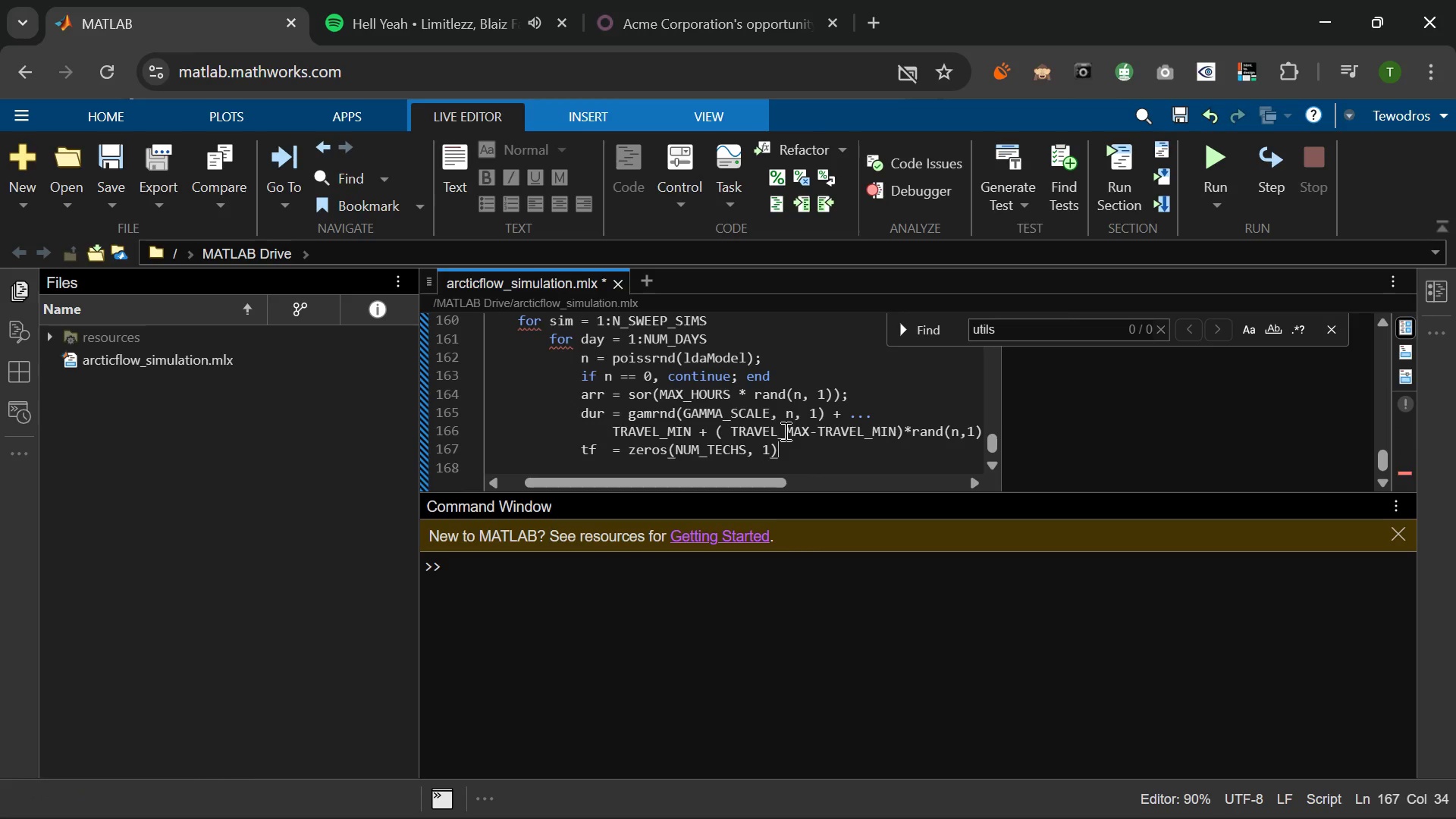 
key(Semicolon)
 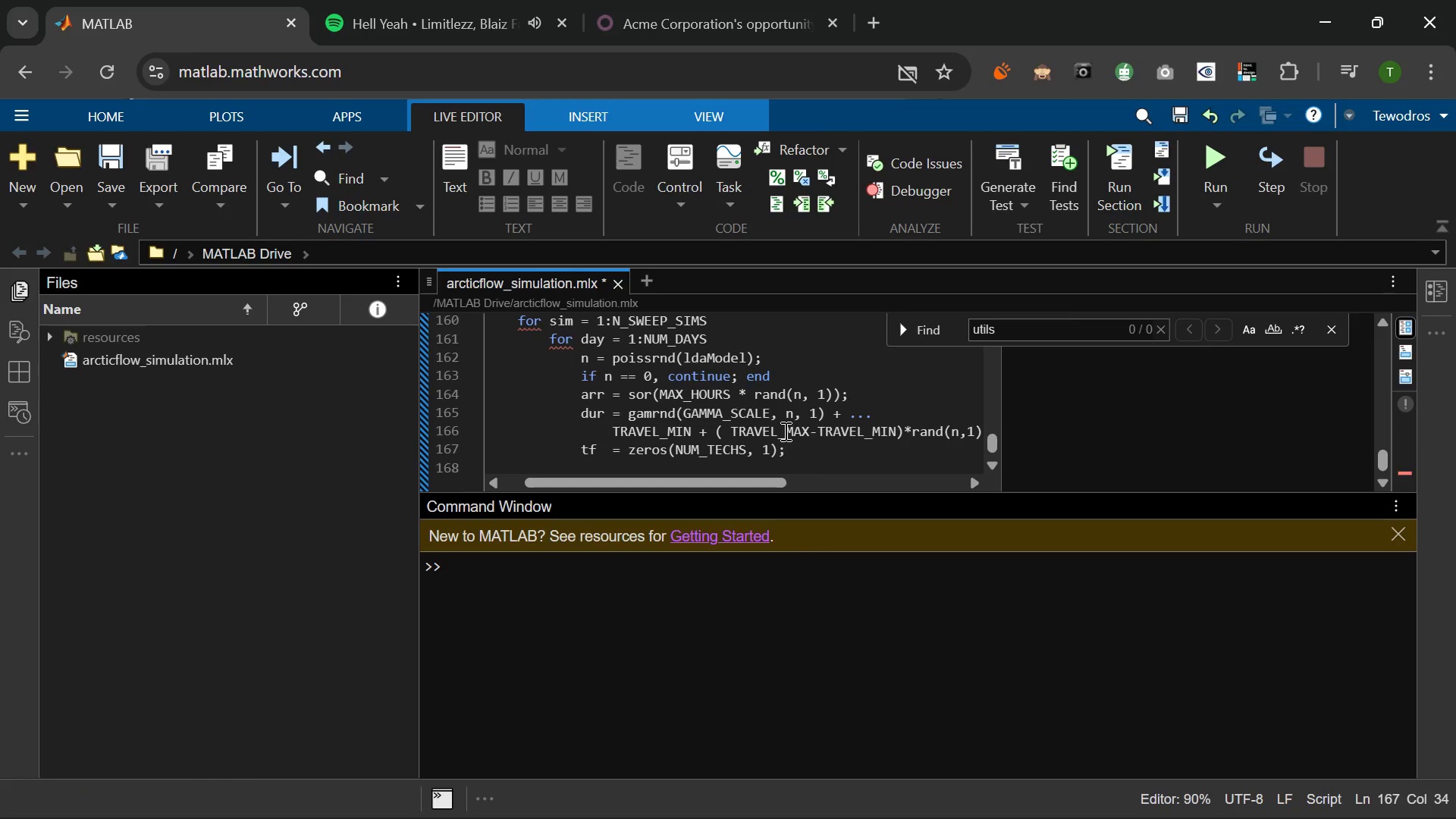 
key(Enter)
 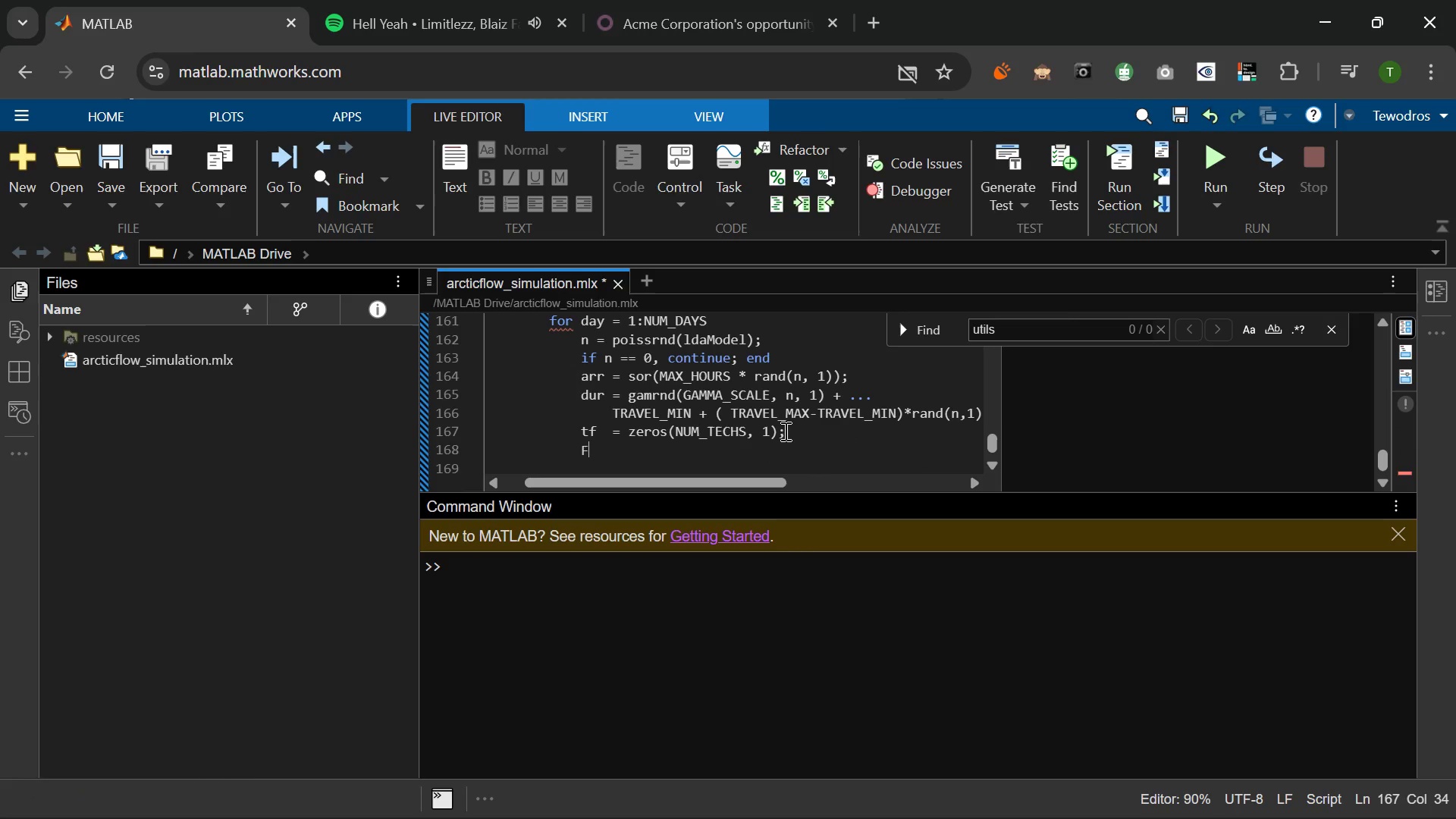 
type(fo)
key(Backspace)
key(Backspace)
type(FOR J = 1:N)
 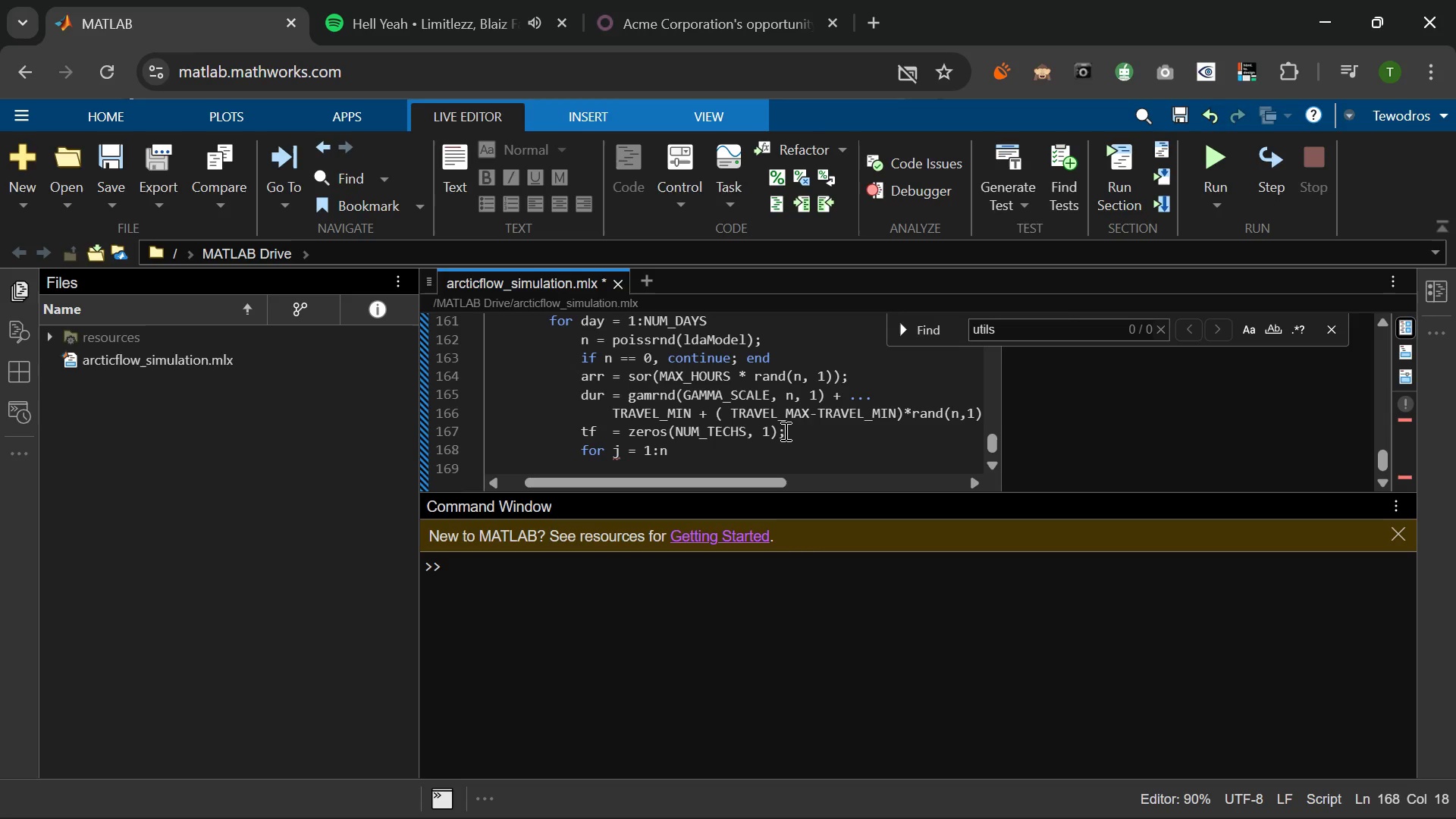 
key(Enter)
 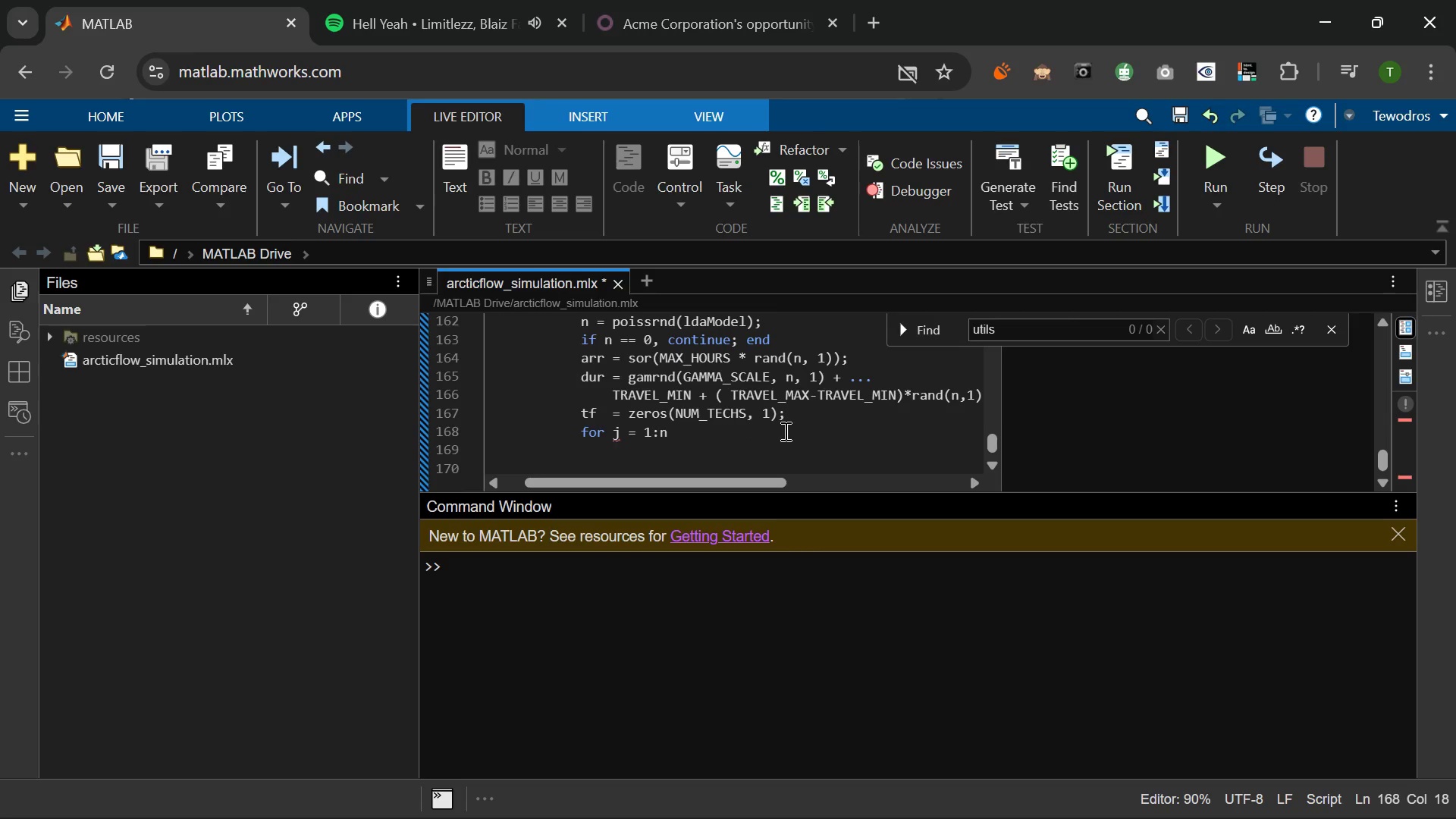 
key(BracketLeft)
 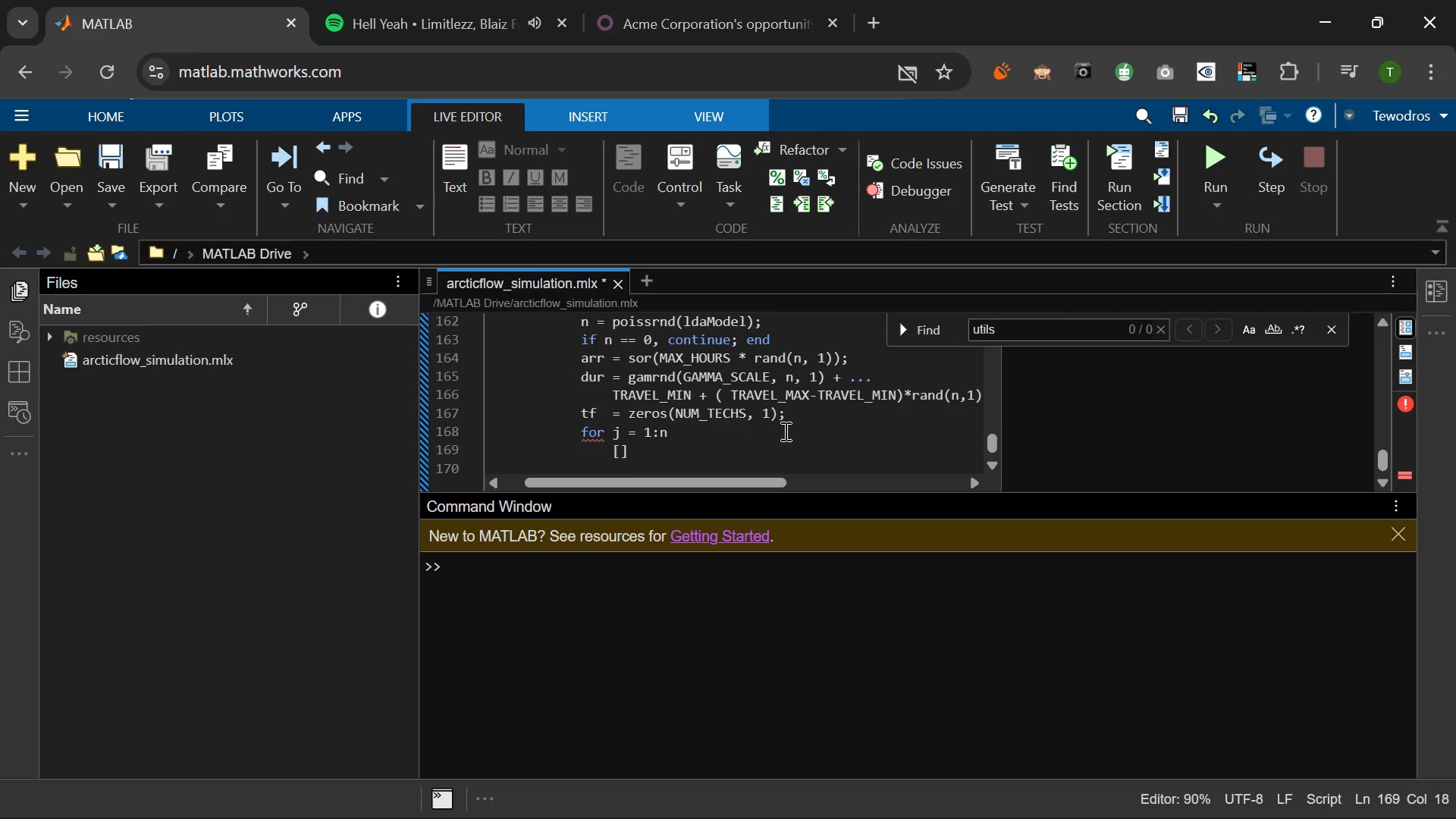 
key(Shift+Backquote)
 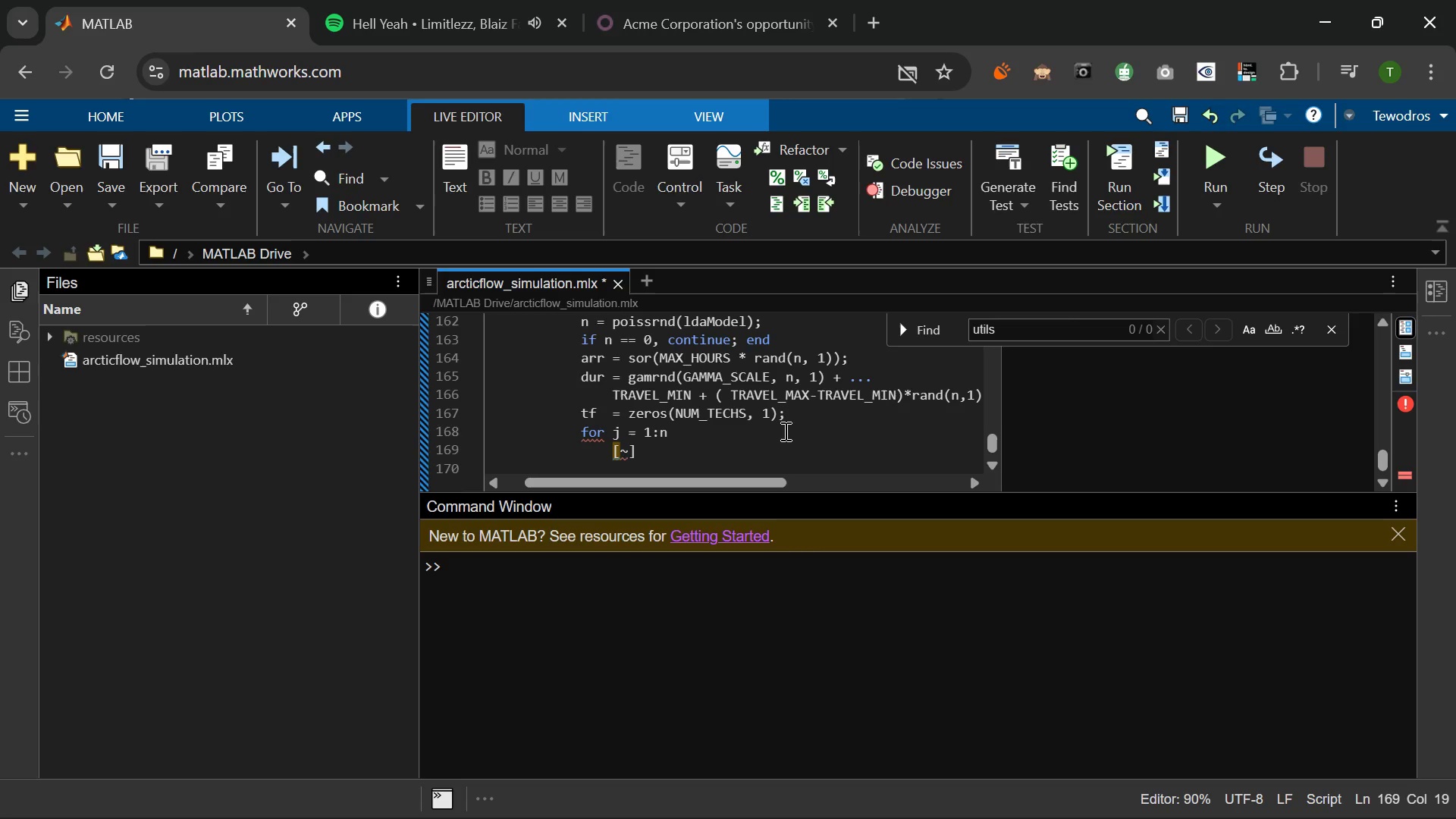 
key(Comma)
 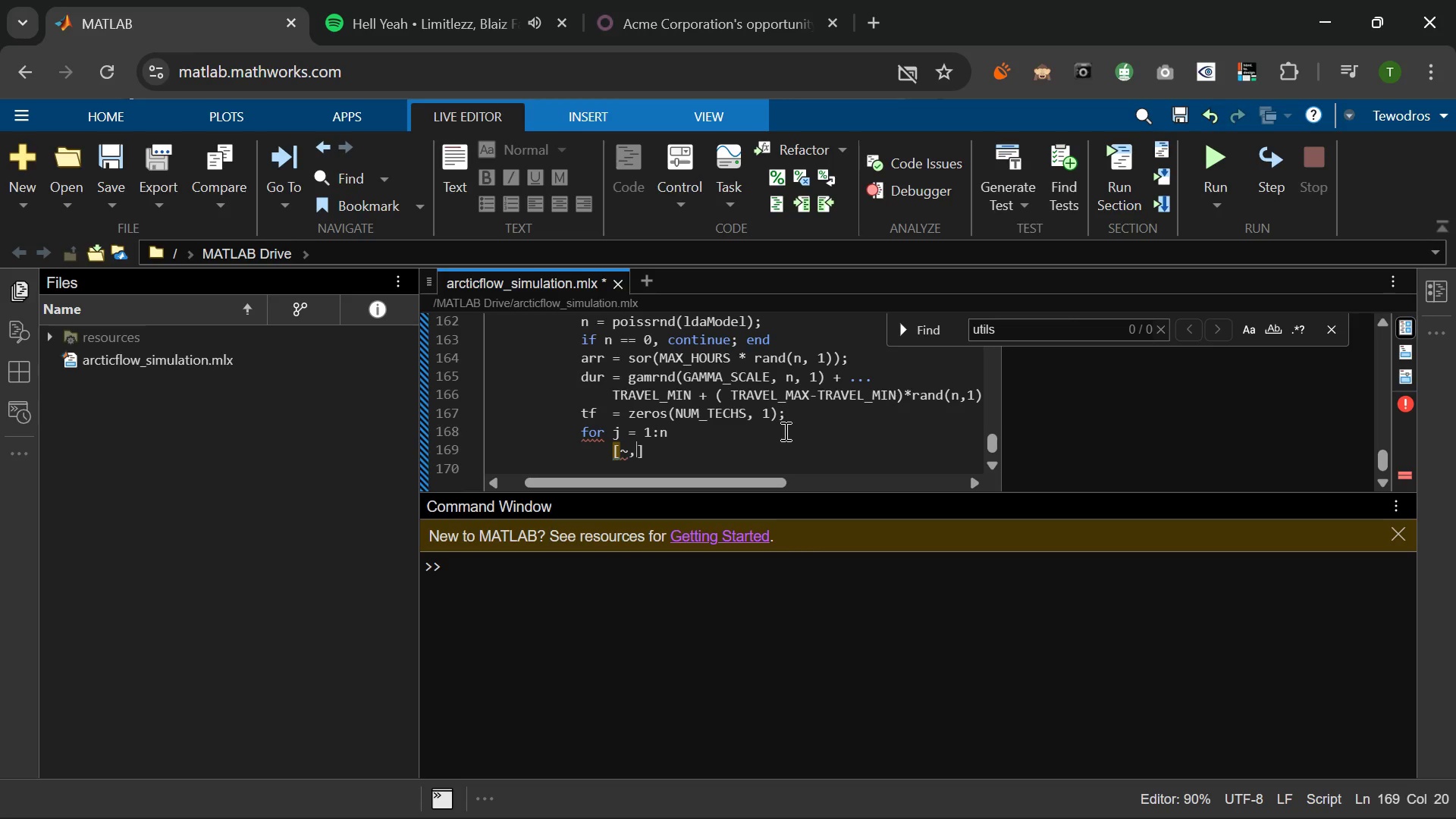 
key(T)
 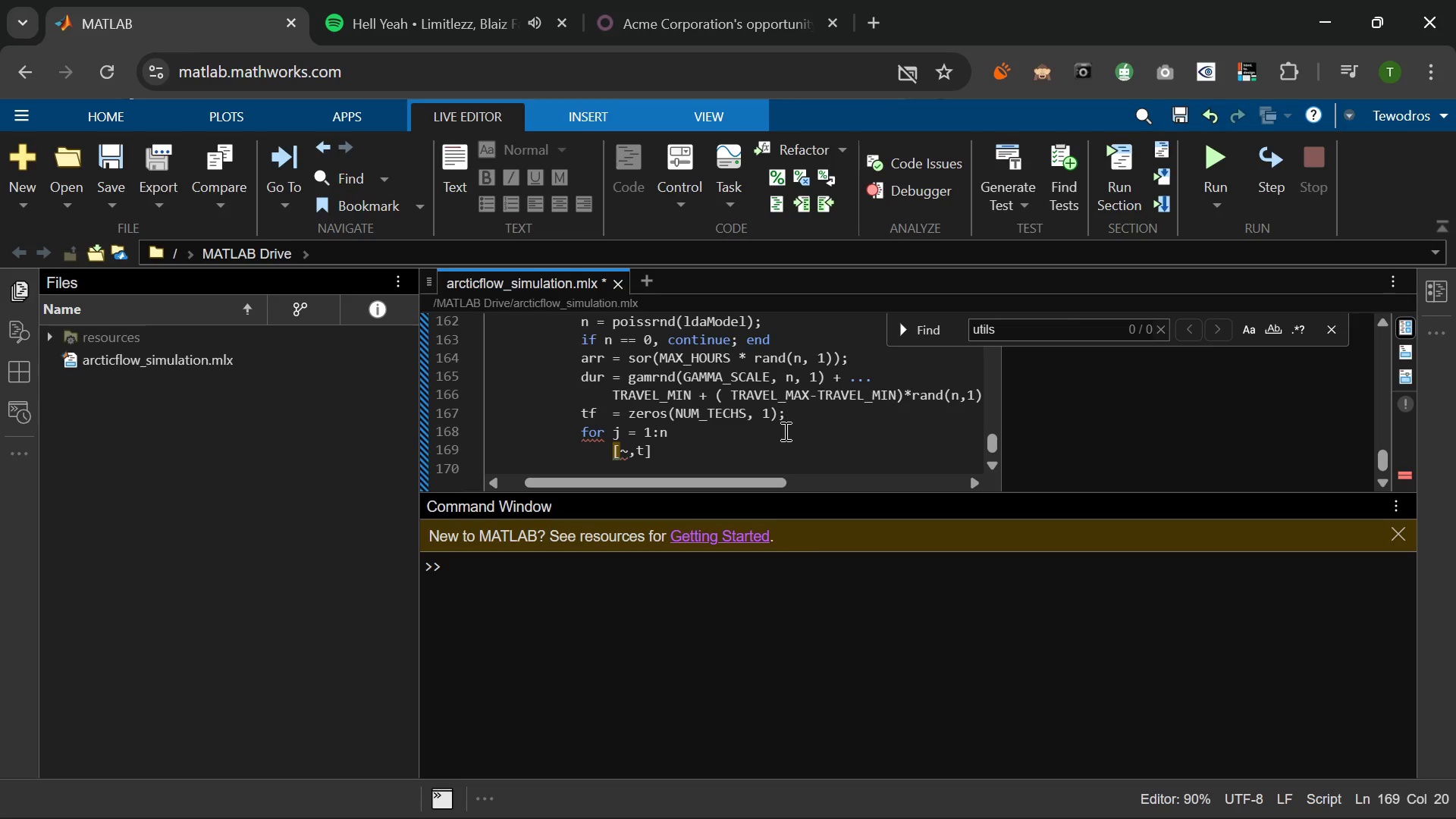 
key(ArrowRight)
 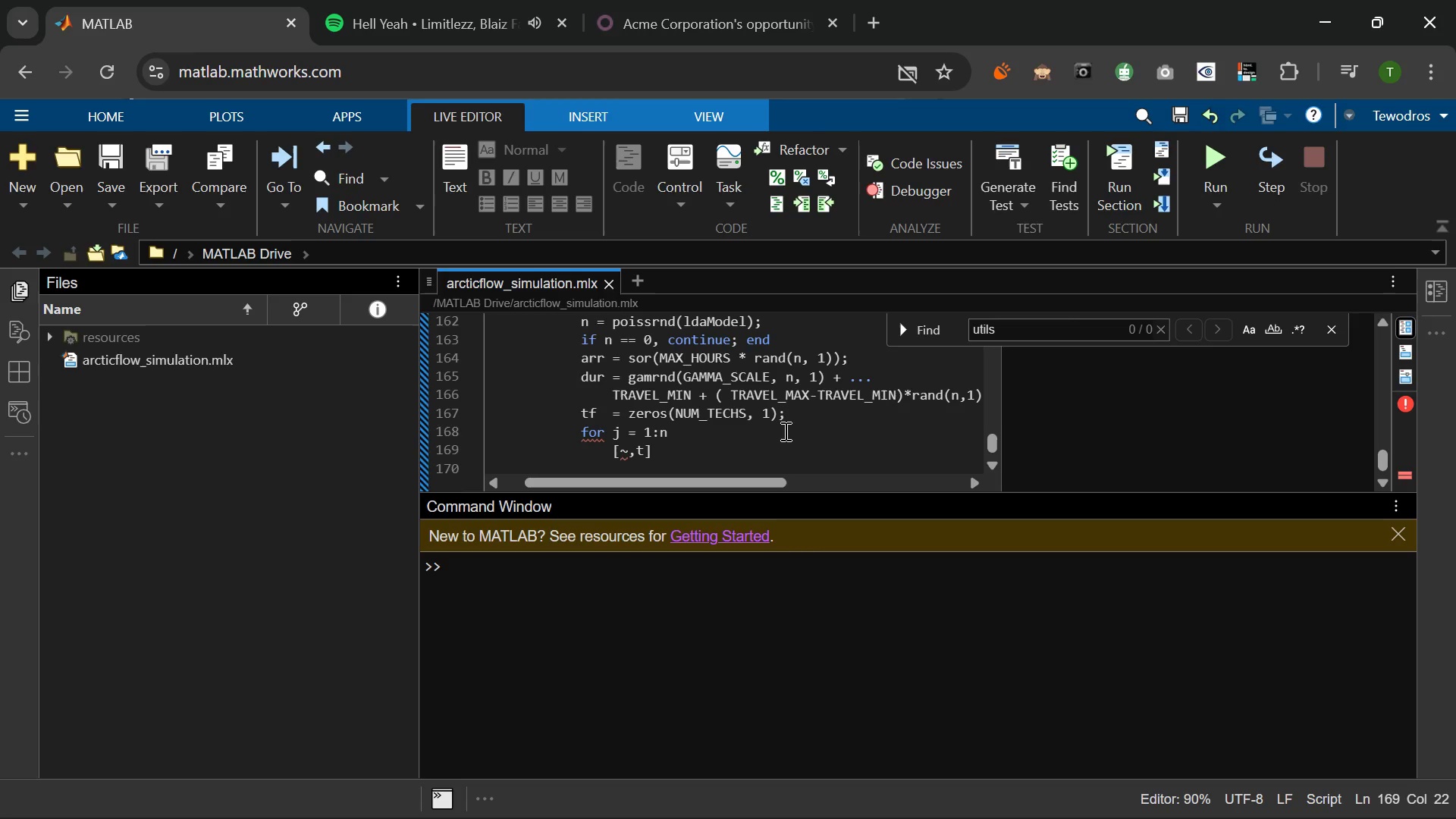 
wait(14.44)
 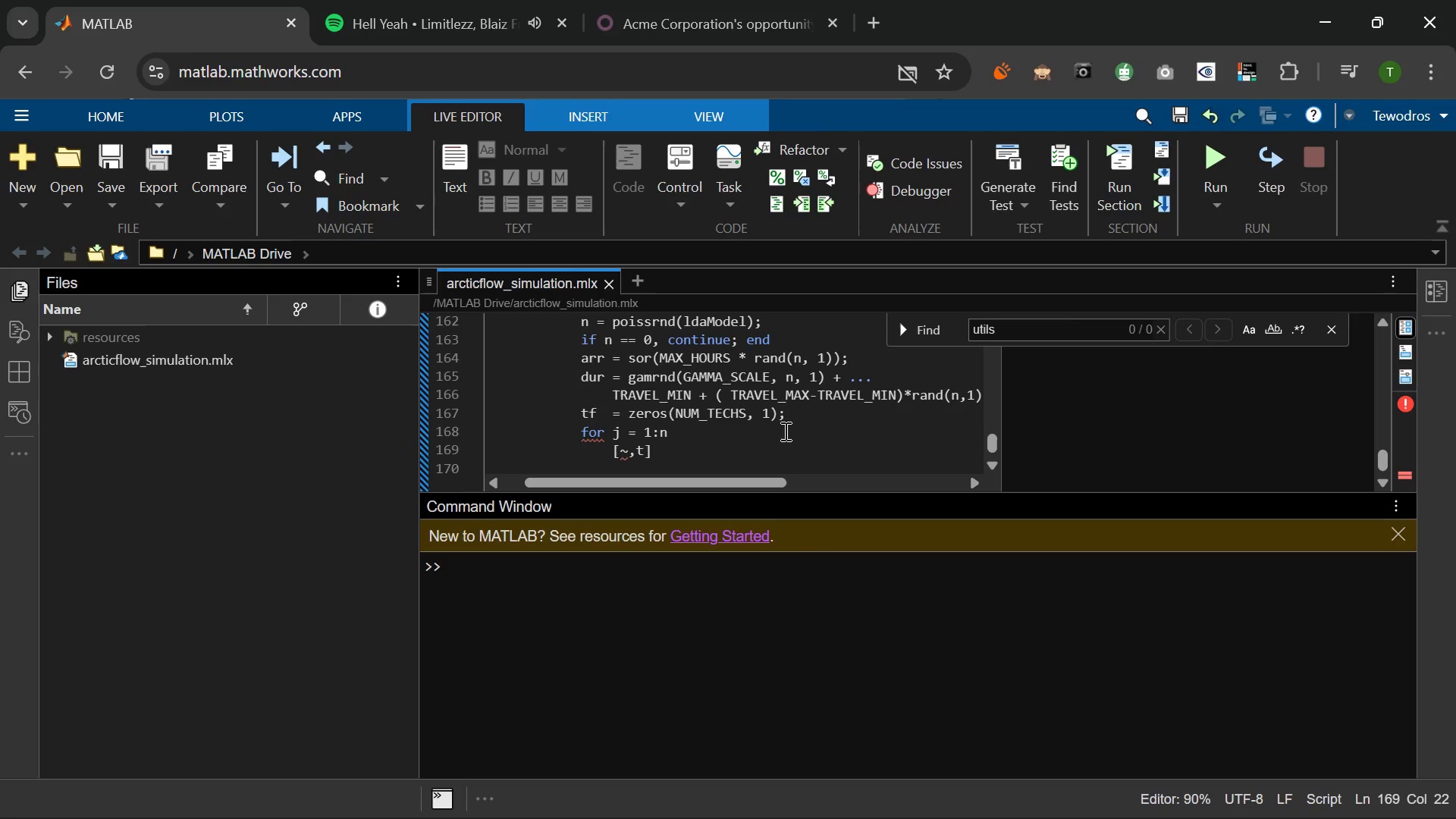 
type( = MIN(TF)
 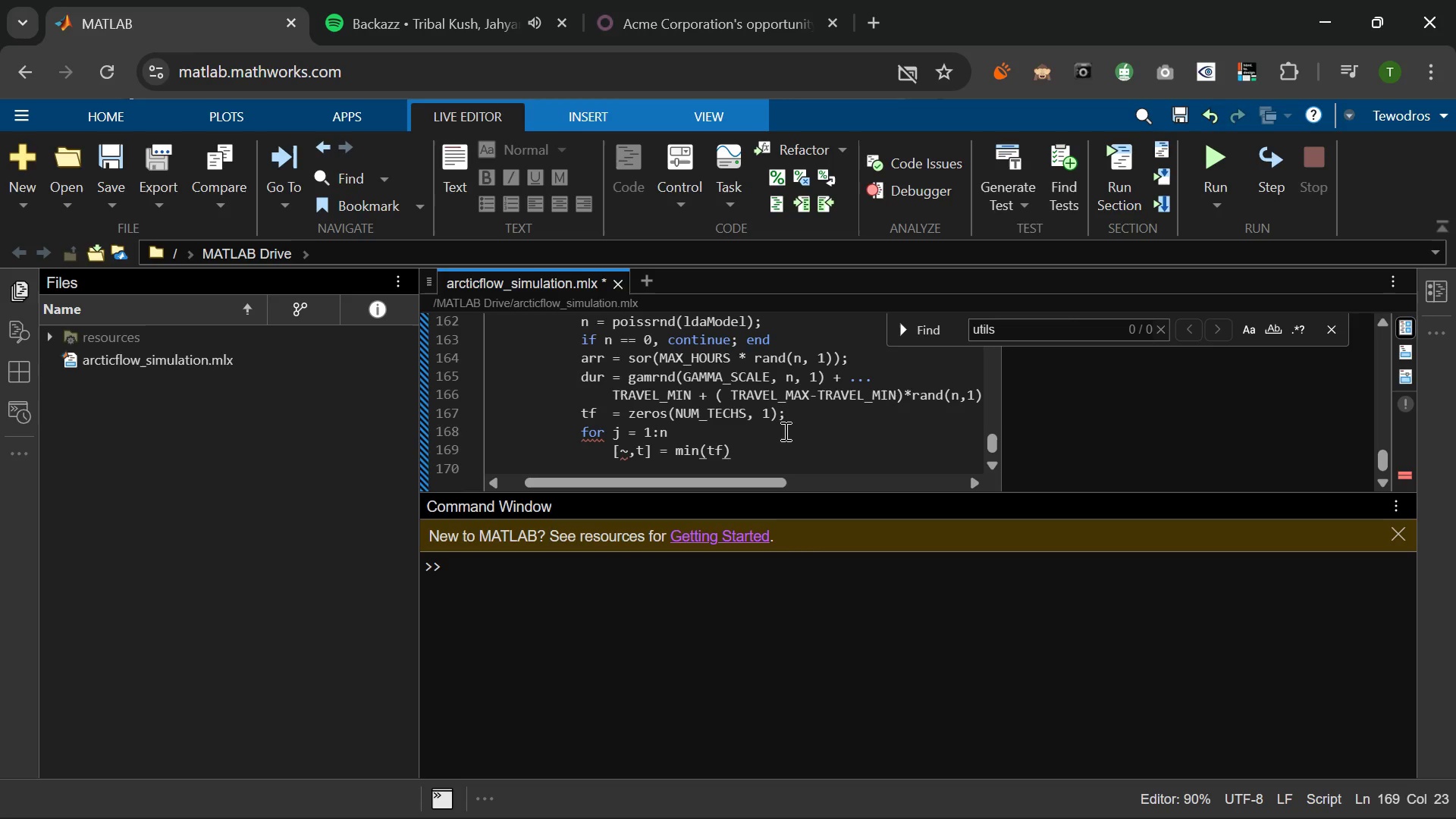 
key(ArrowRight)
 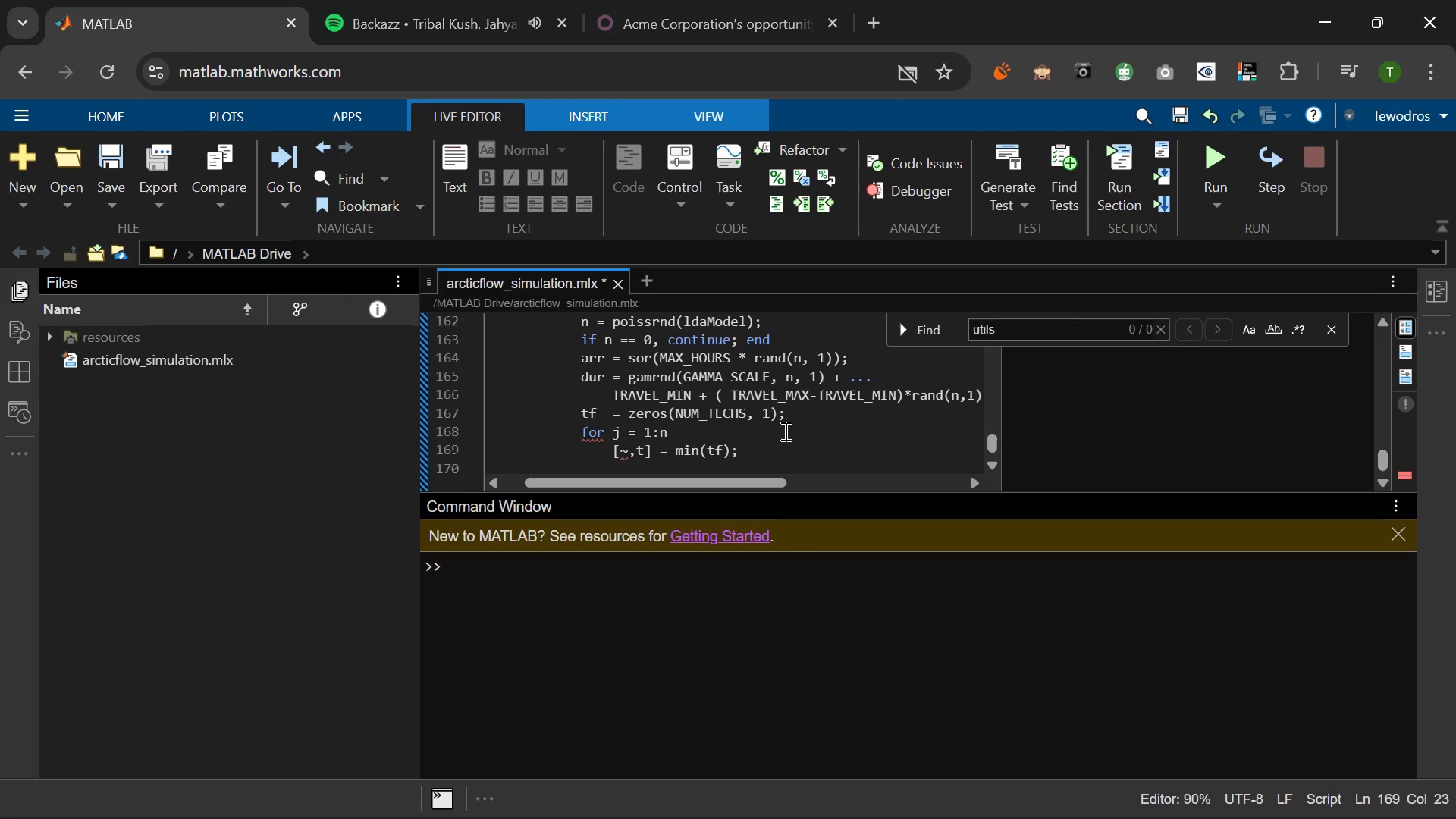 
key(Semicolon)
 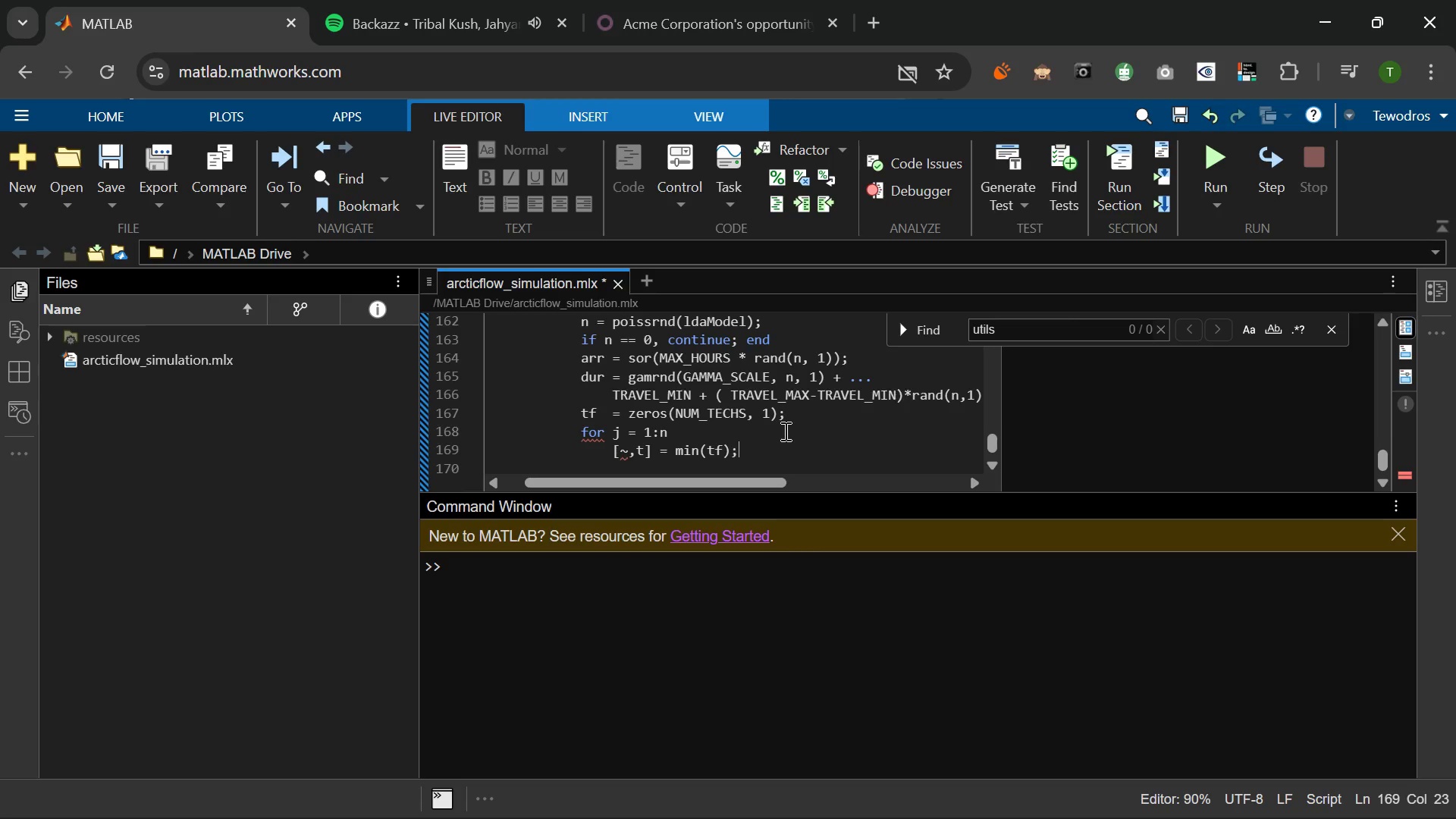 
key(Enter)
 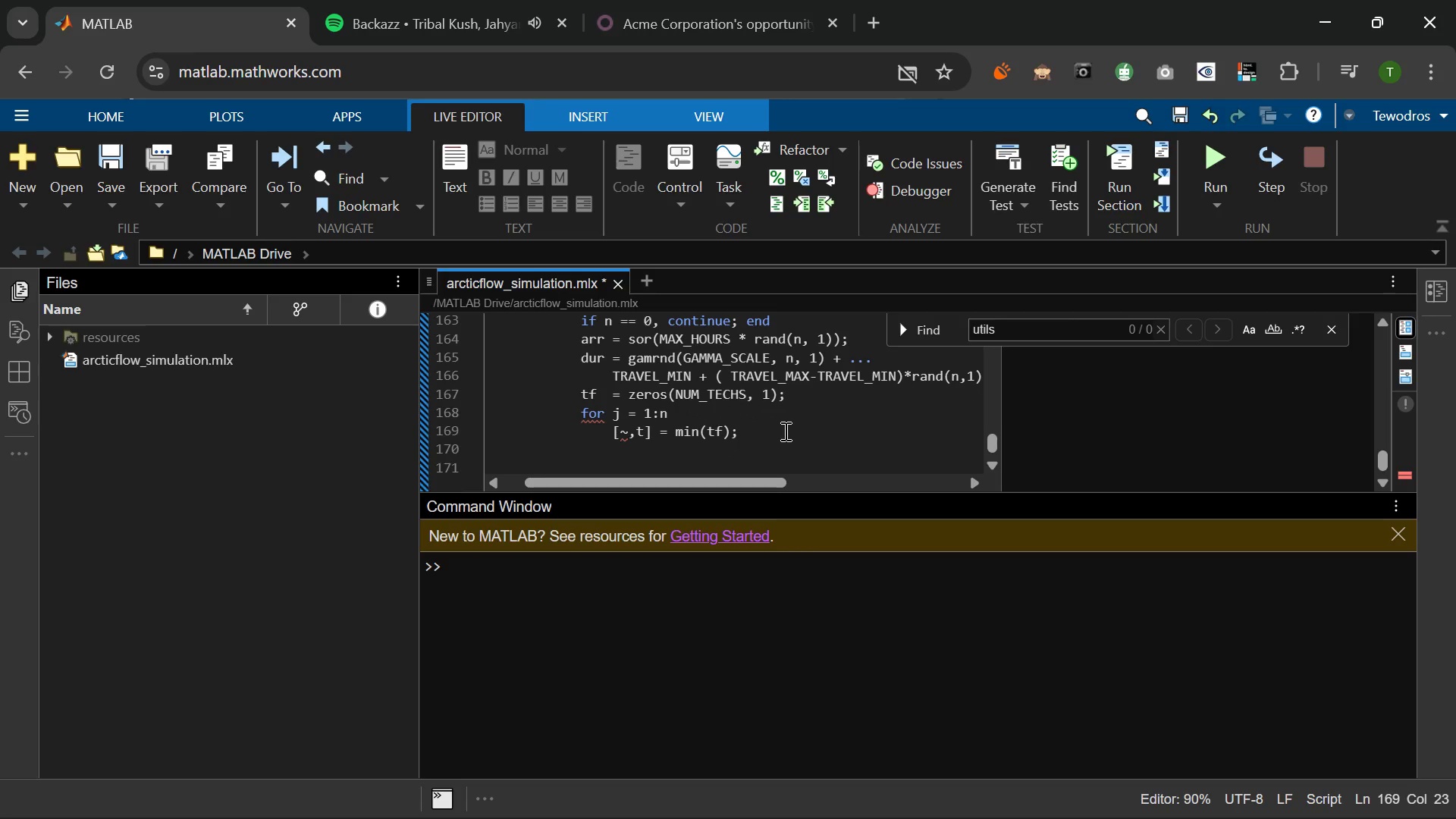 
type(ST     )
key(Backspace)
type(= MAX(TF(T)
 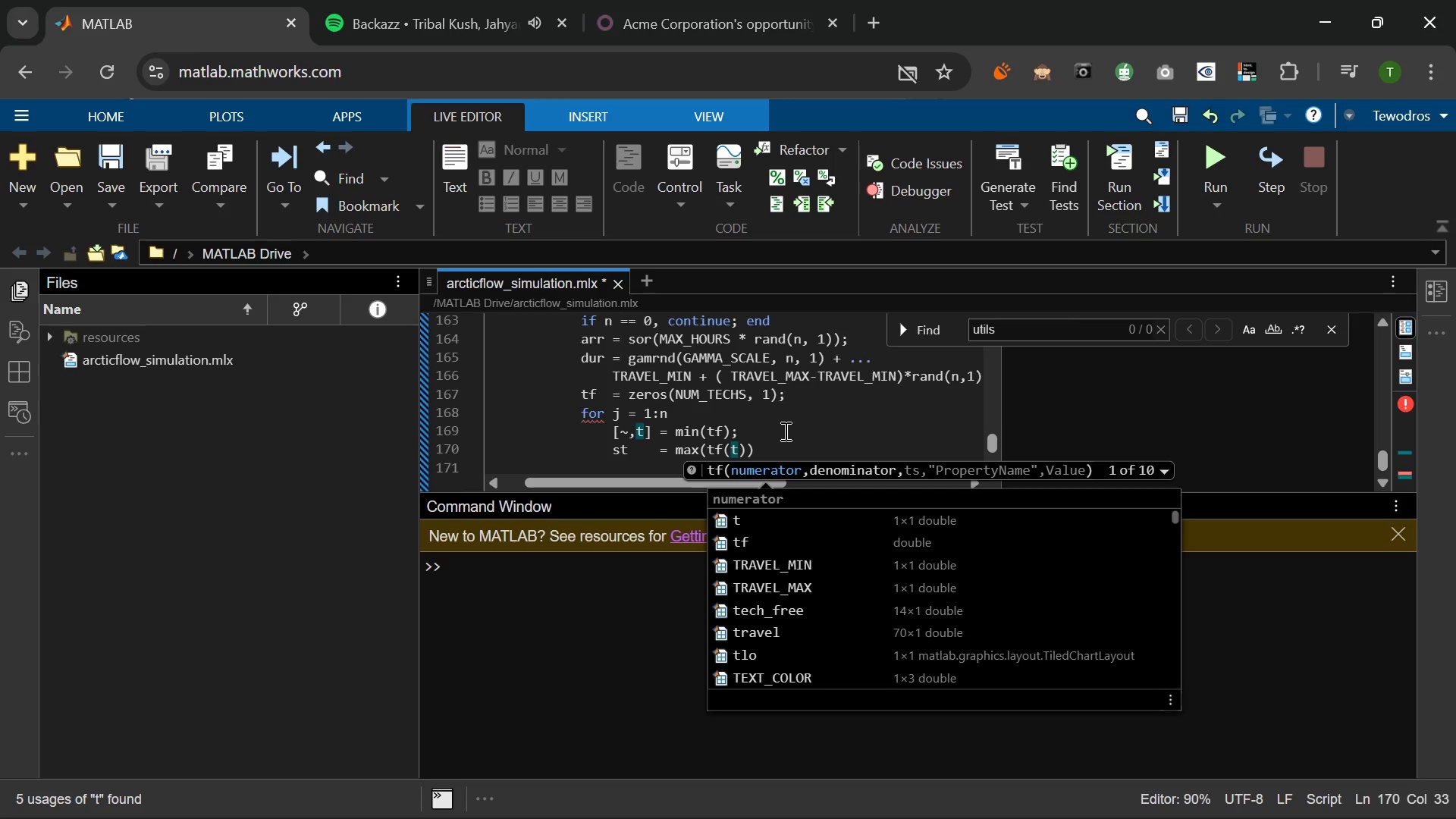 
key(ArrowRight)
 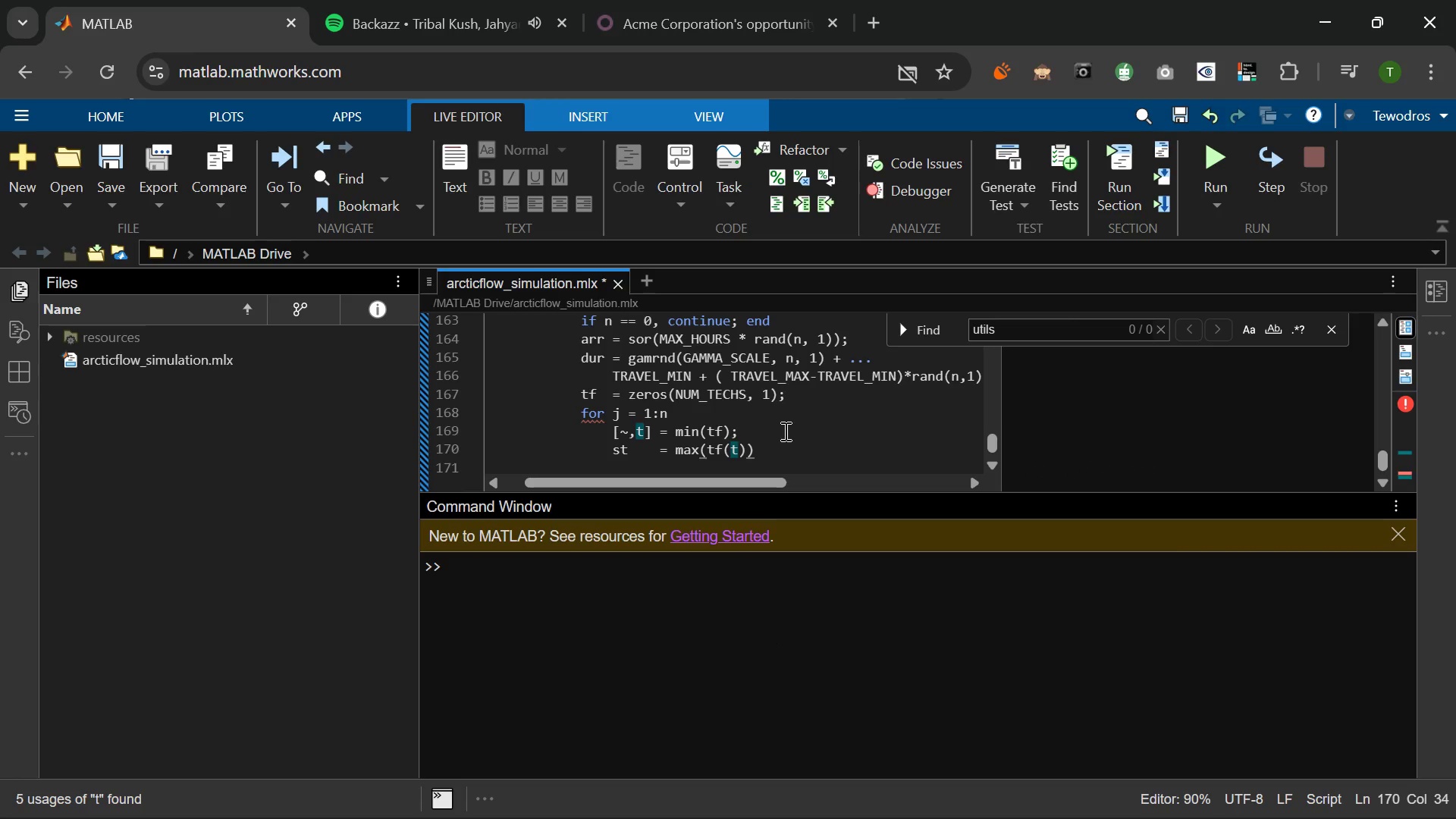 
type(, ARR(J)
 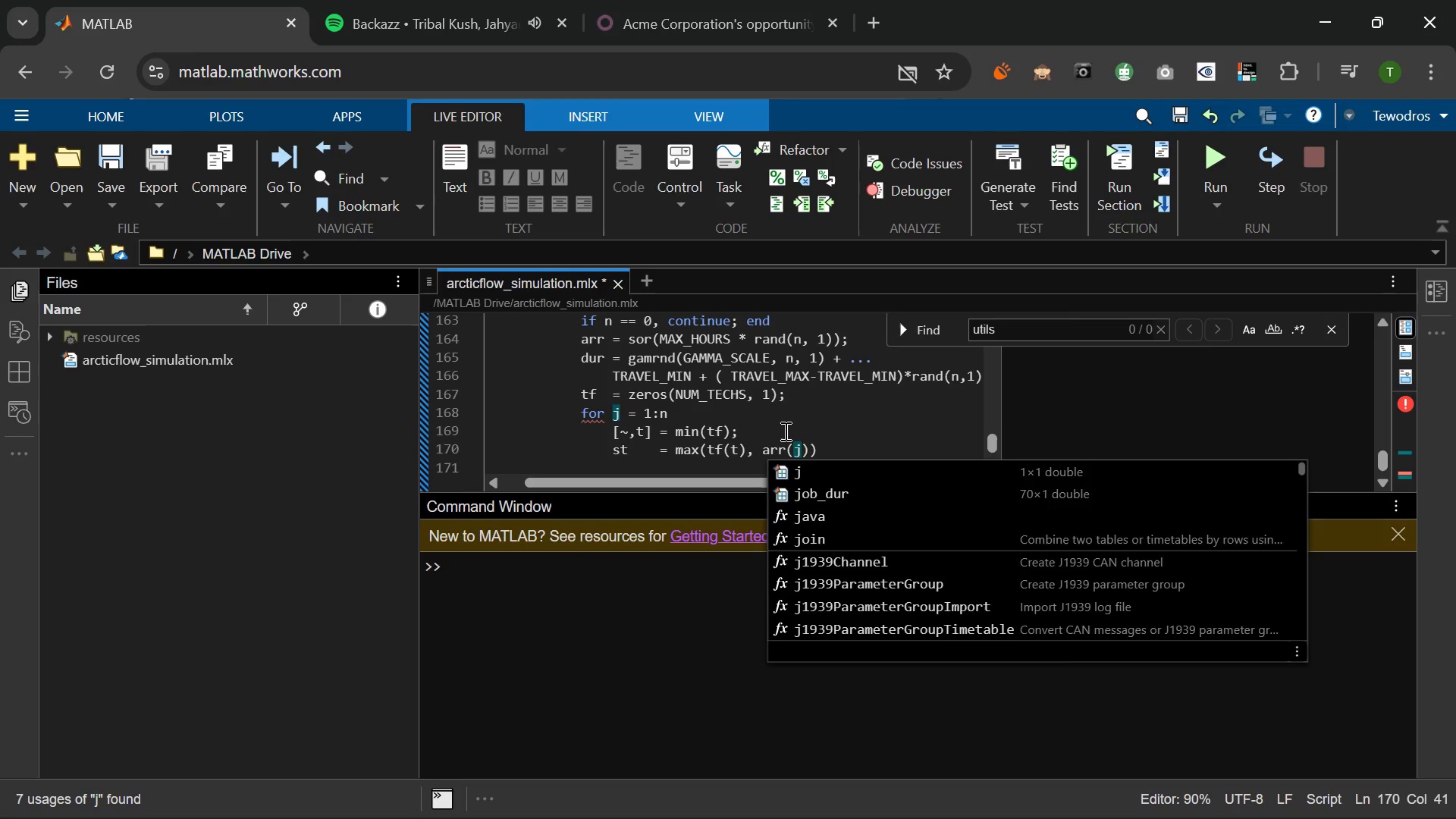 
key(ArrowRight)
 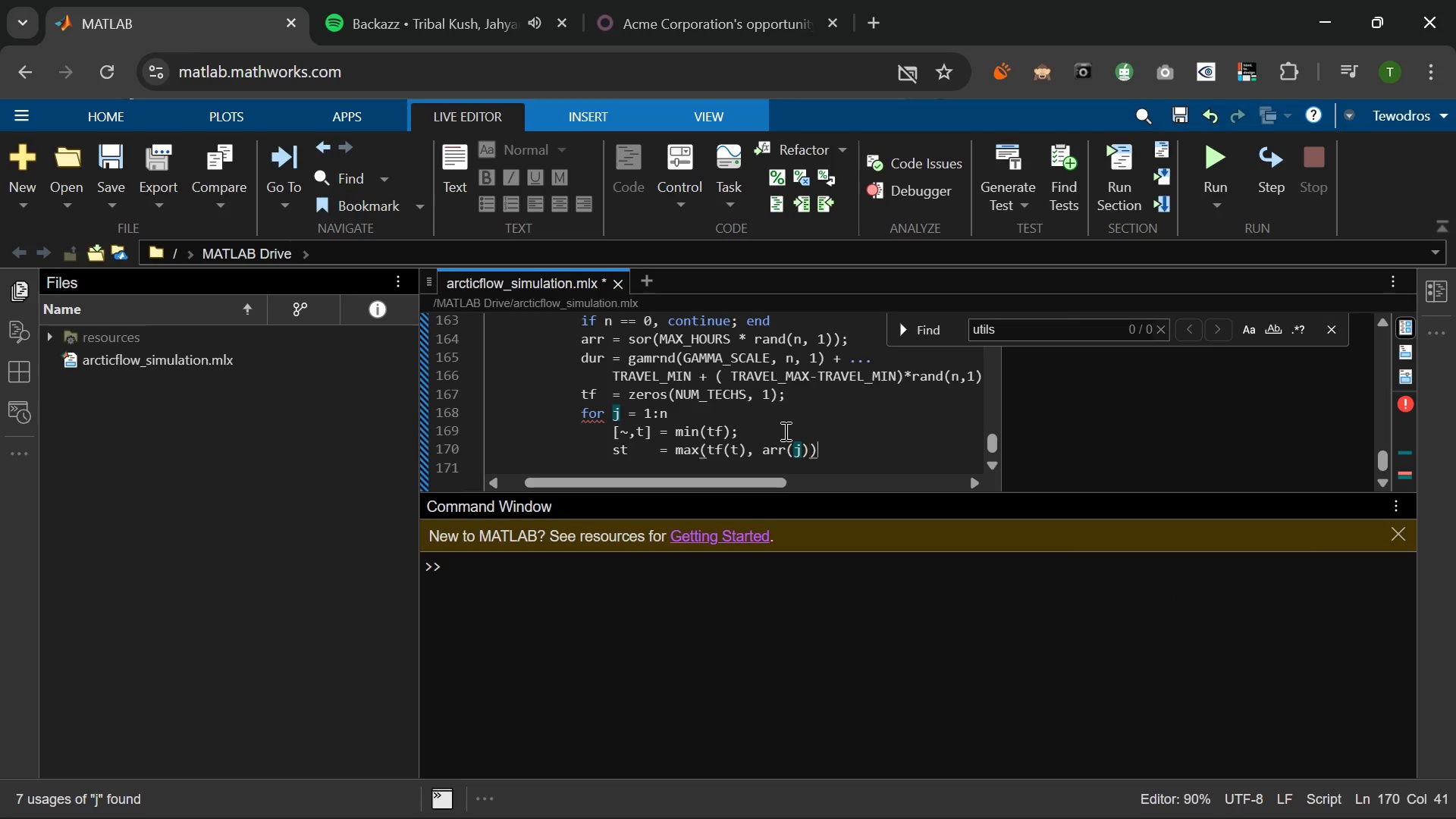 
key(ArrowRight)
 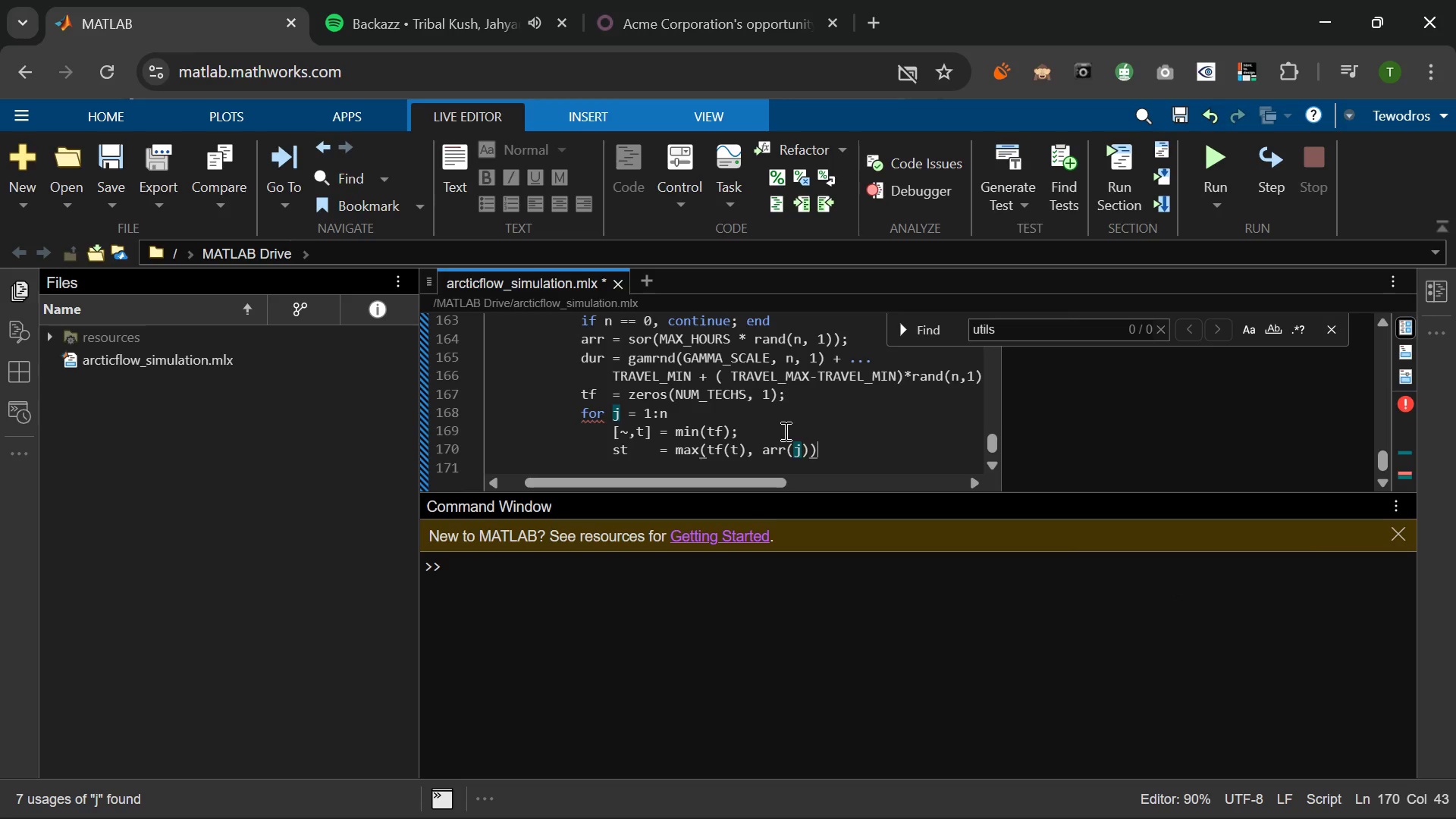 
key(Semicolon)
 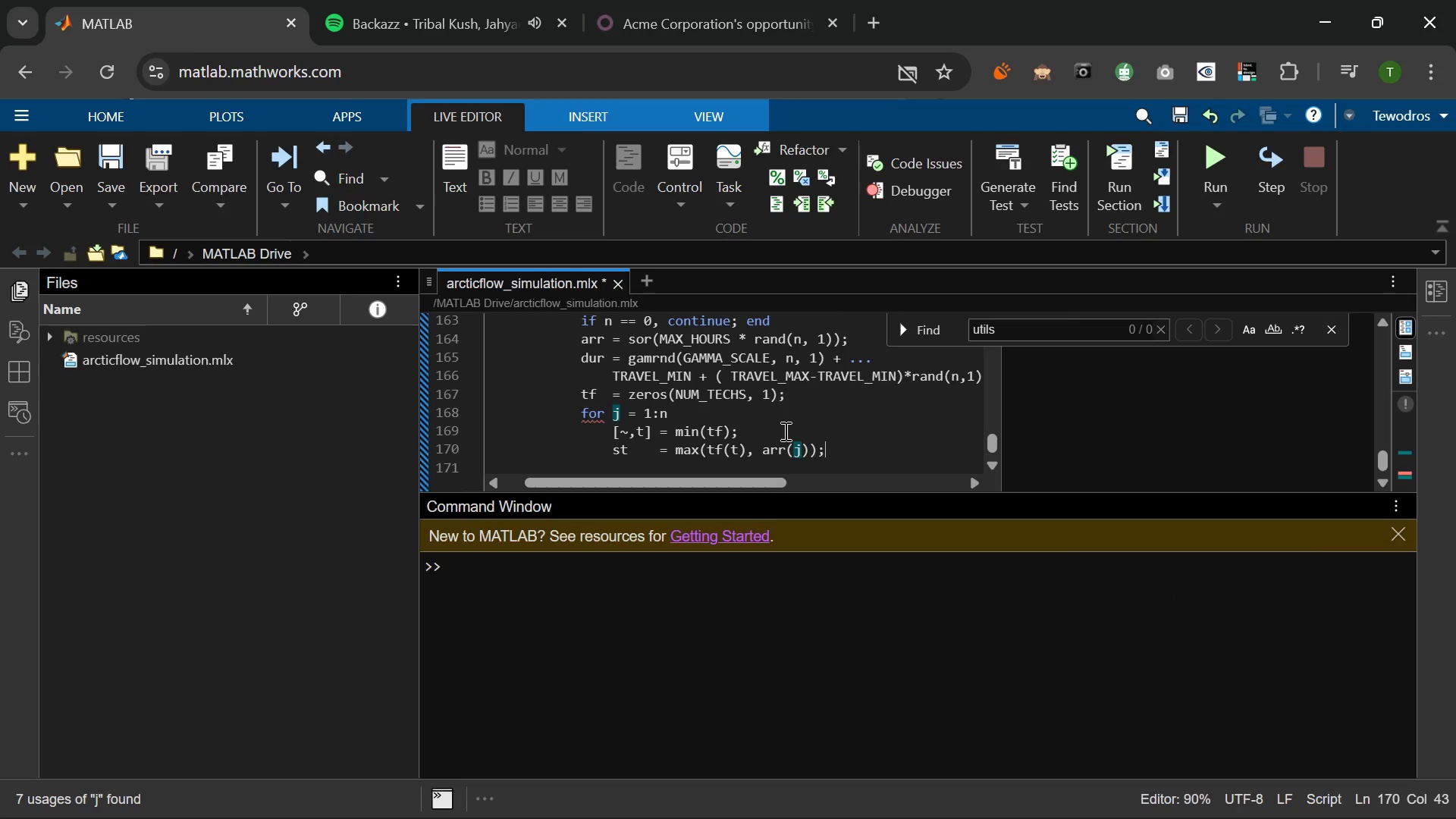 
key(Enter)
 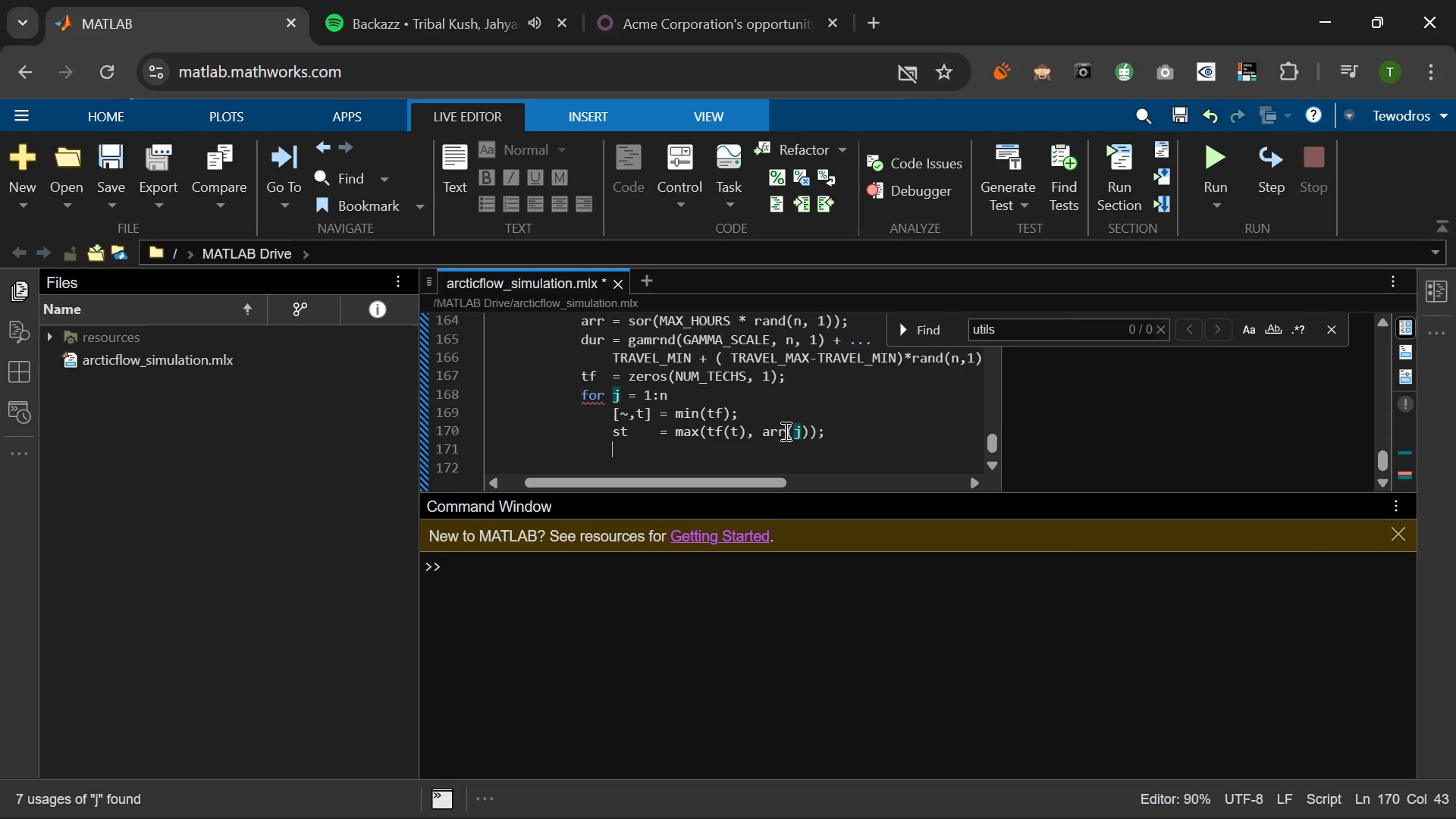 
type(WAITS_W(END+1)
 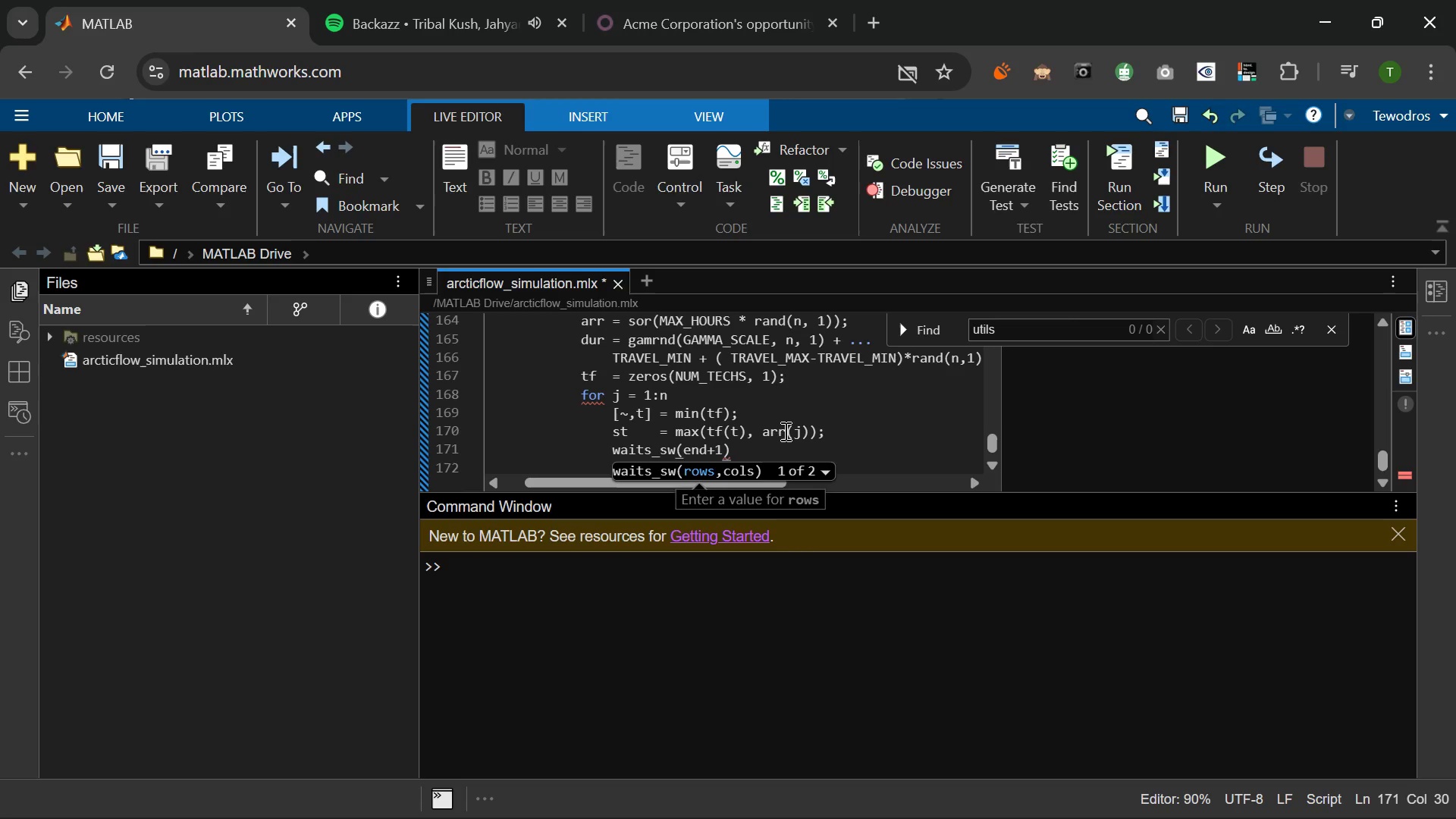 
key(ArrowRight)
 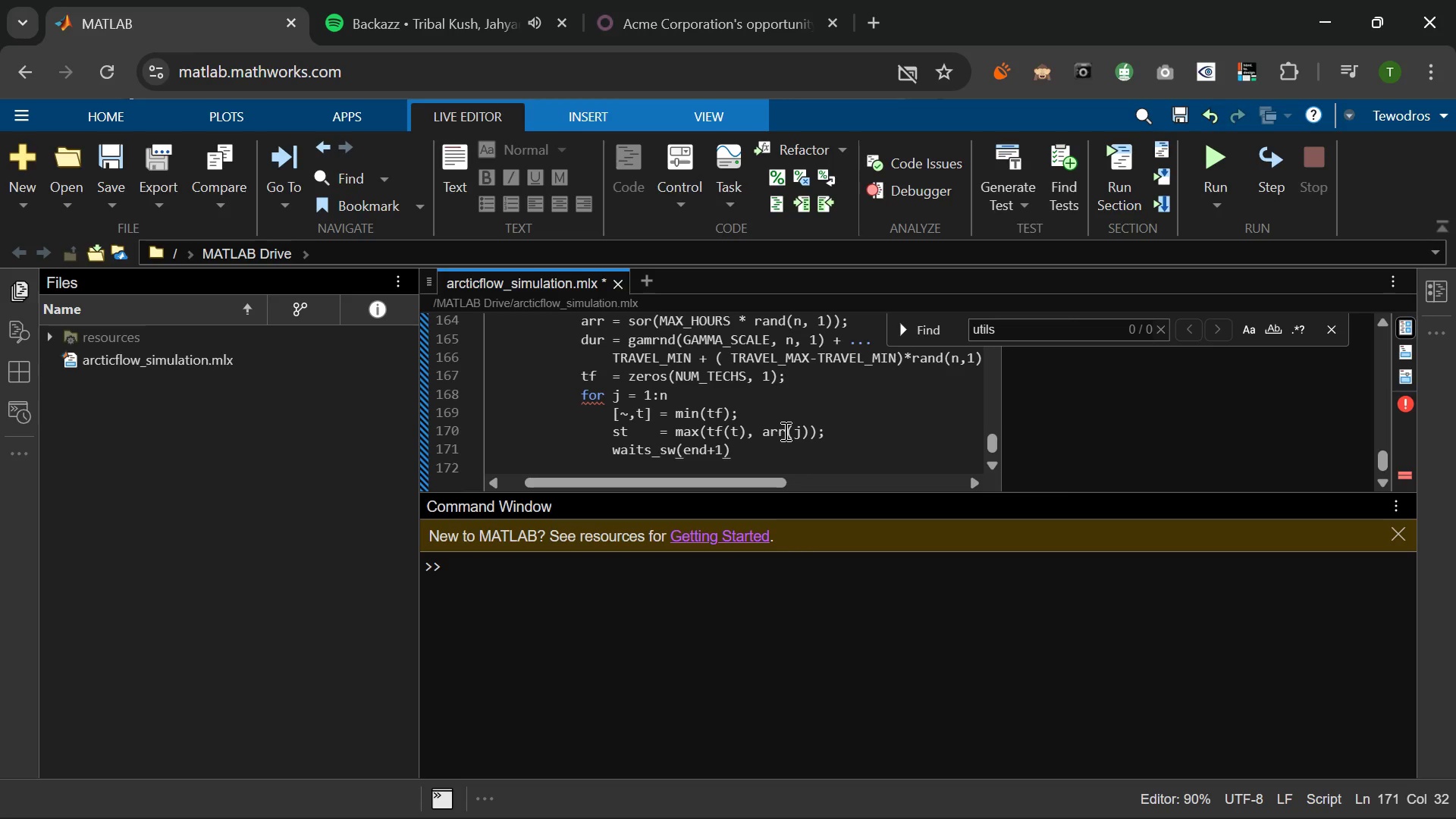 
type( = ST - ARR(J)
 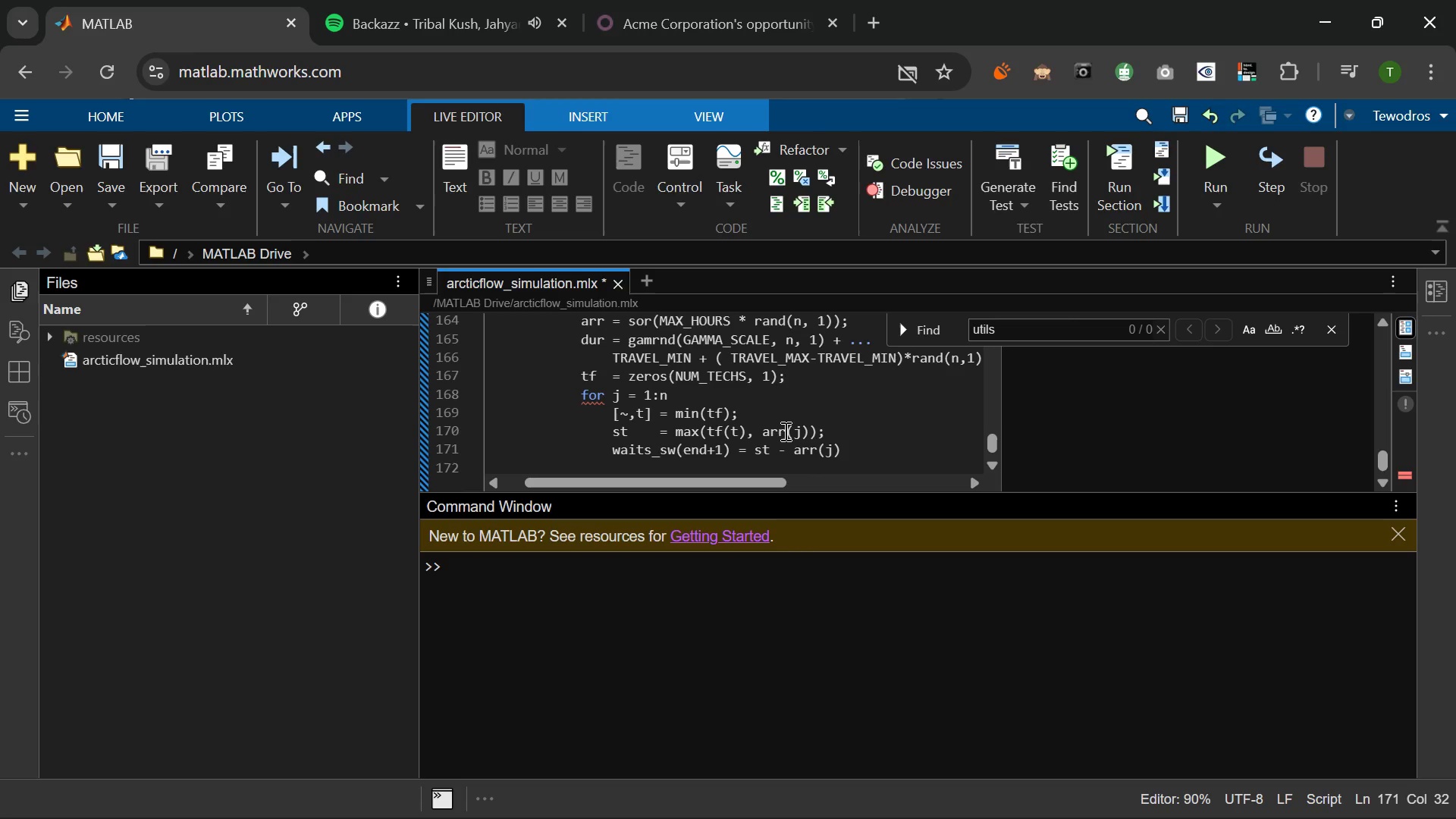 
key(ArrowRight)
 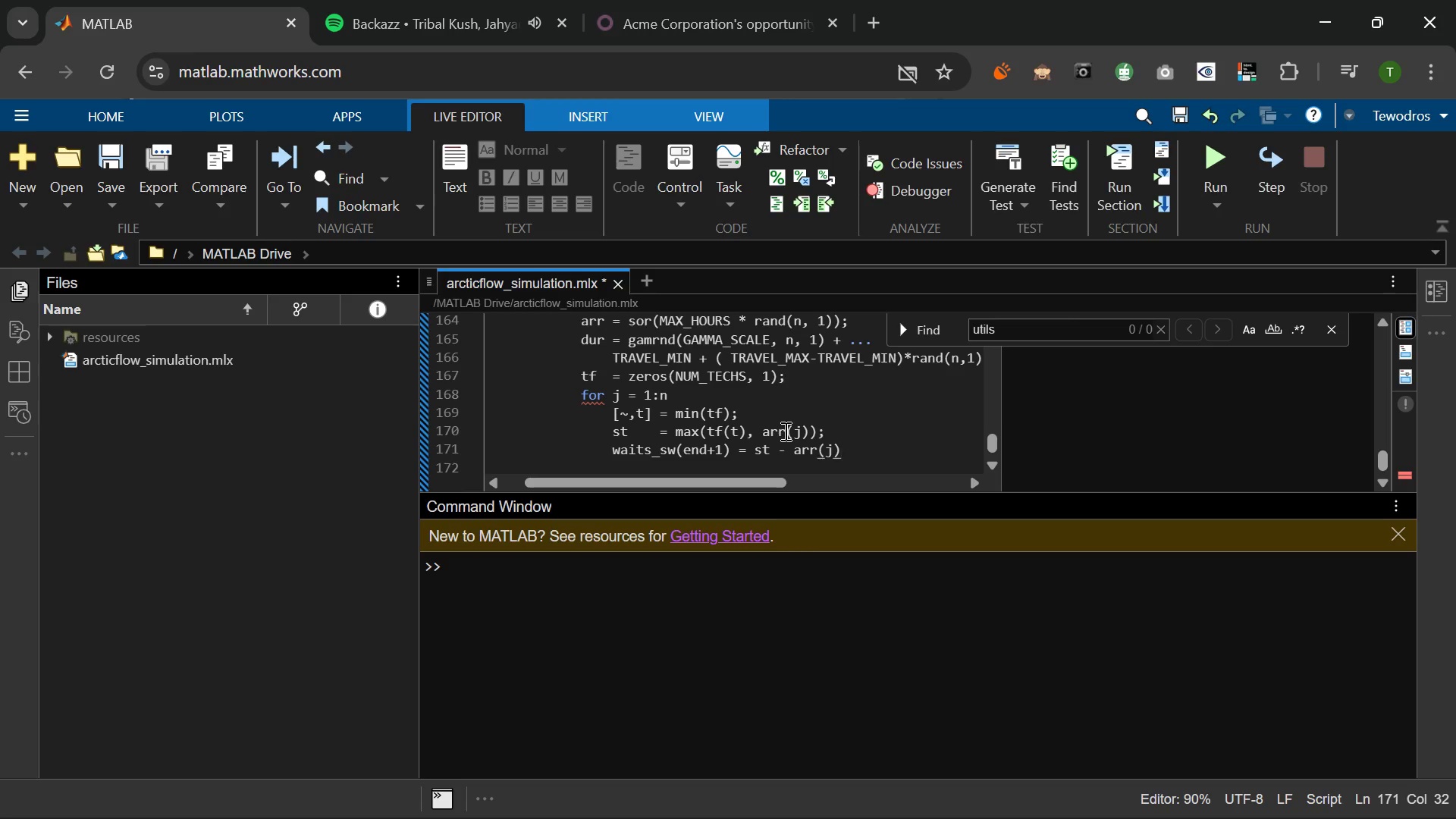 
type(; %#OK<ab)
key(Backspace)
type(grow>)
 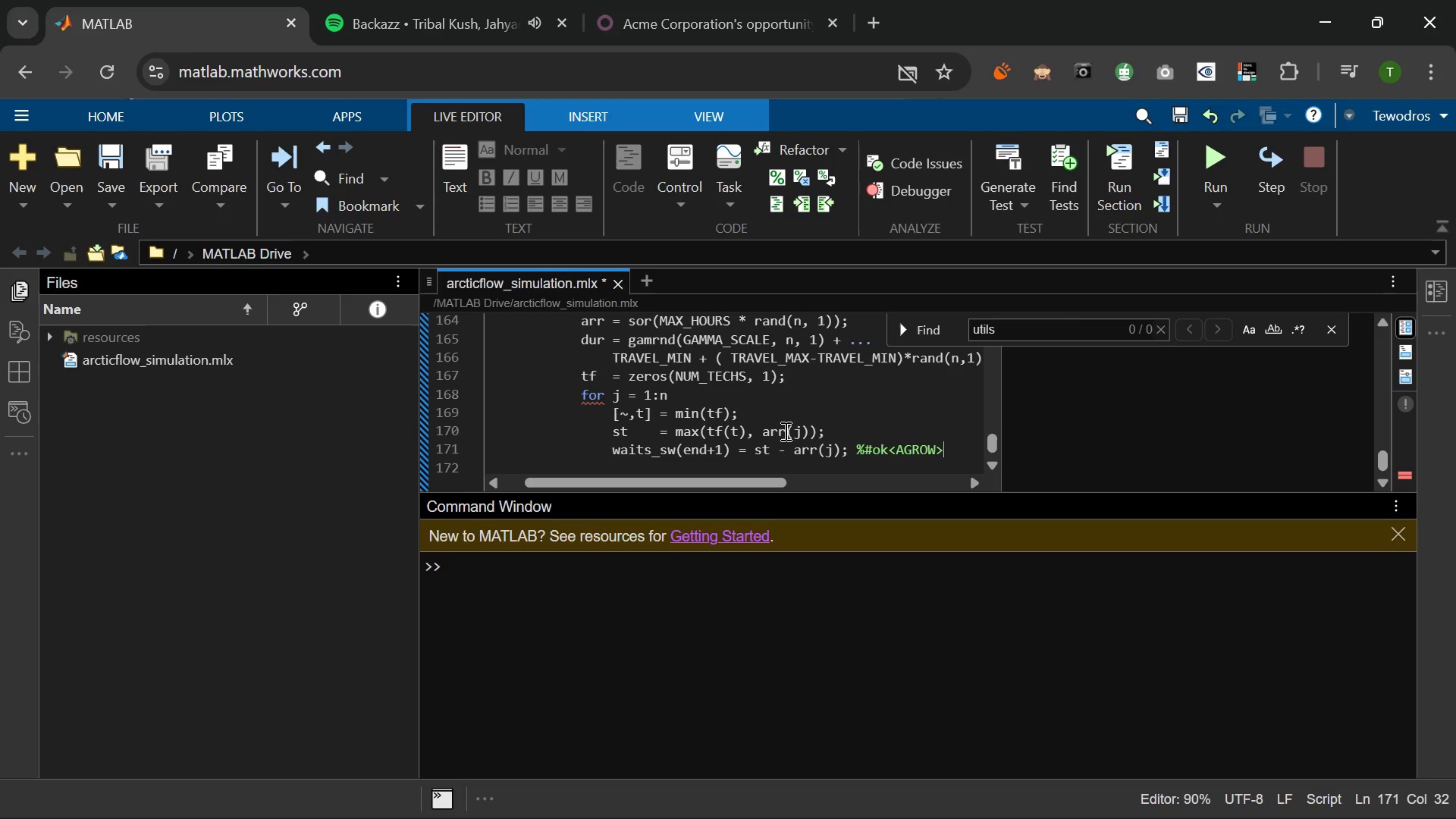 
key(Enter)
 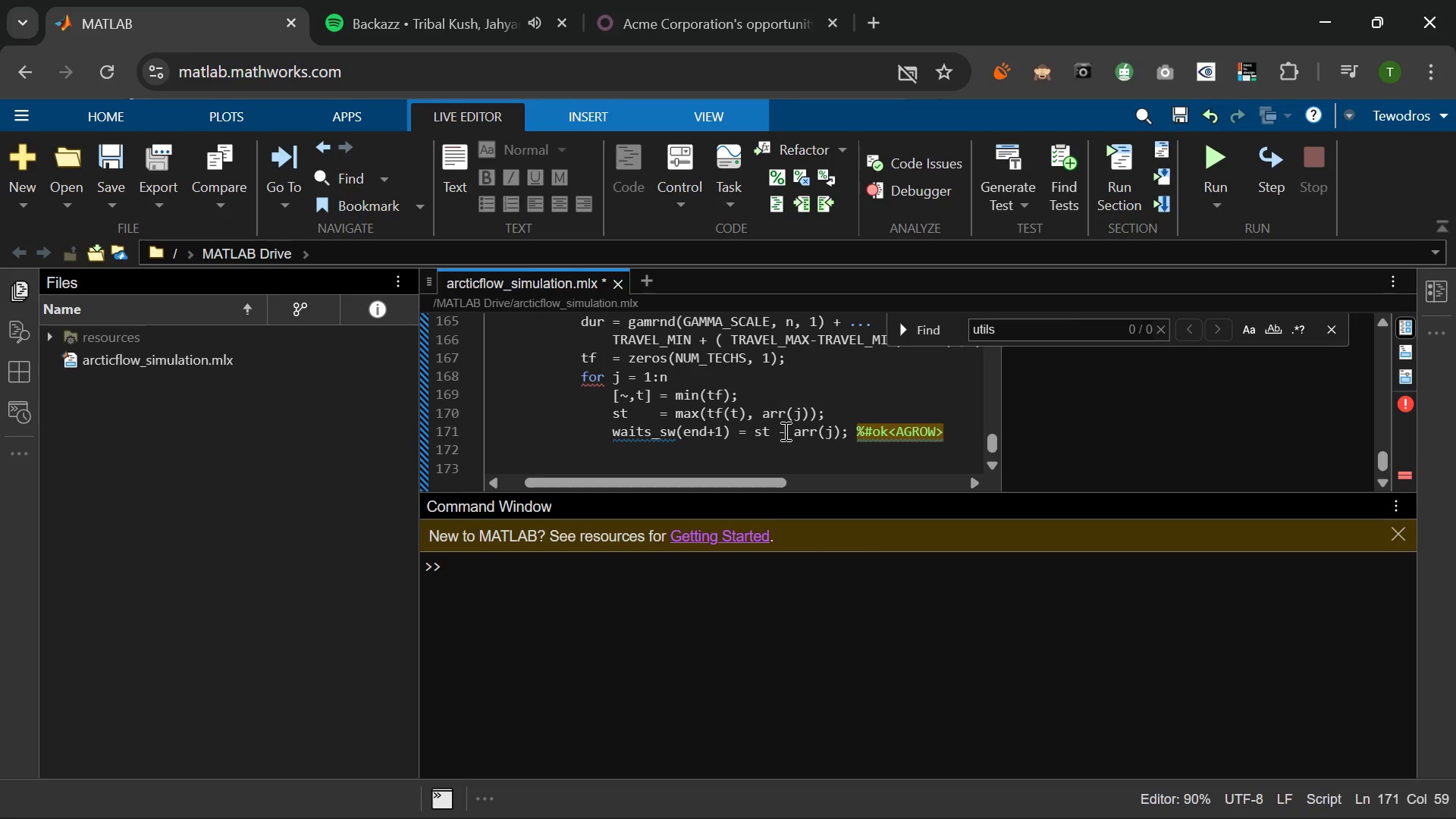 
type(tf)
key(Backspace)
key(Backspace)
type(TF9T)
key(Backspace)
key(Backspace)
type((T)
 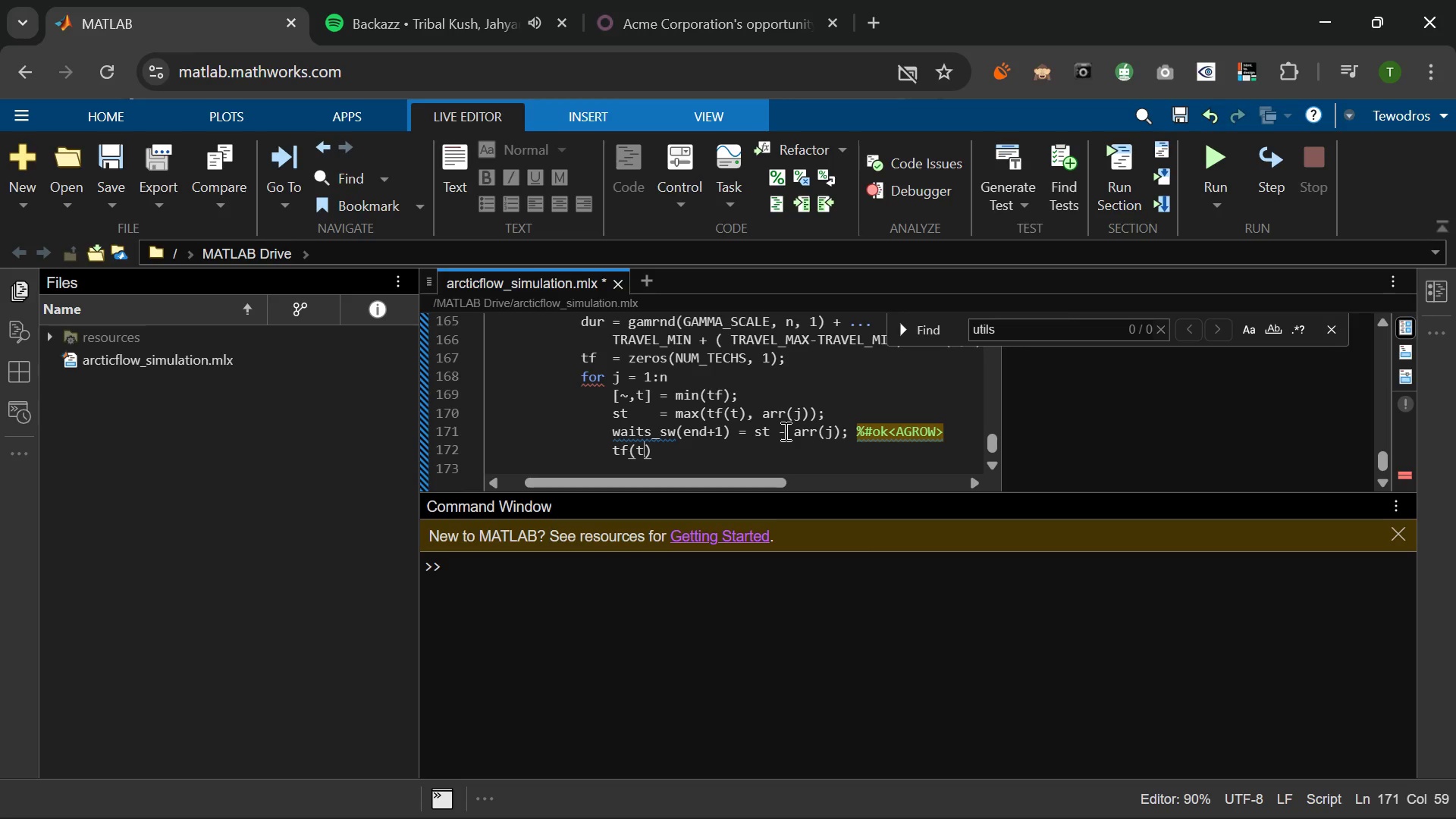 
key(ArrowRight)
 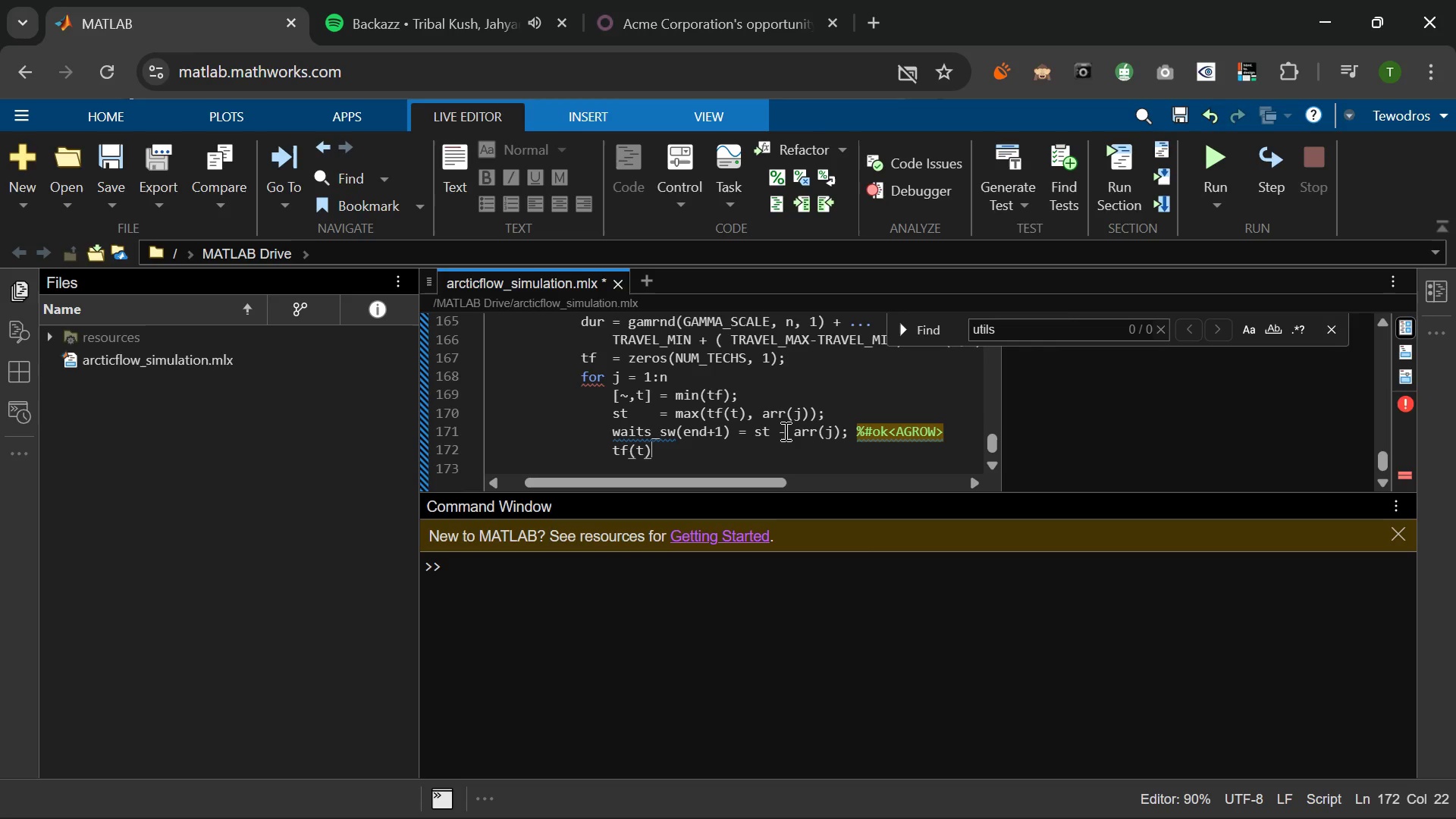 
type( = ST + DUR(J)
 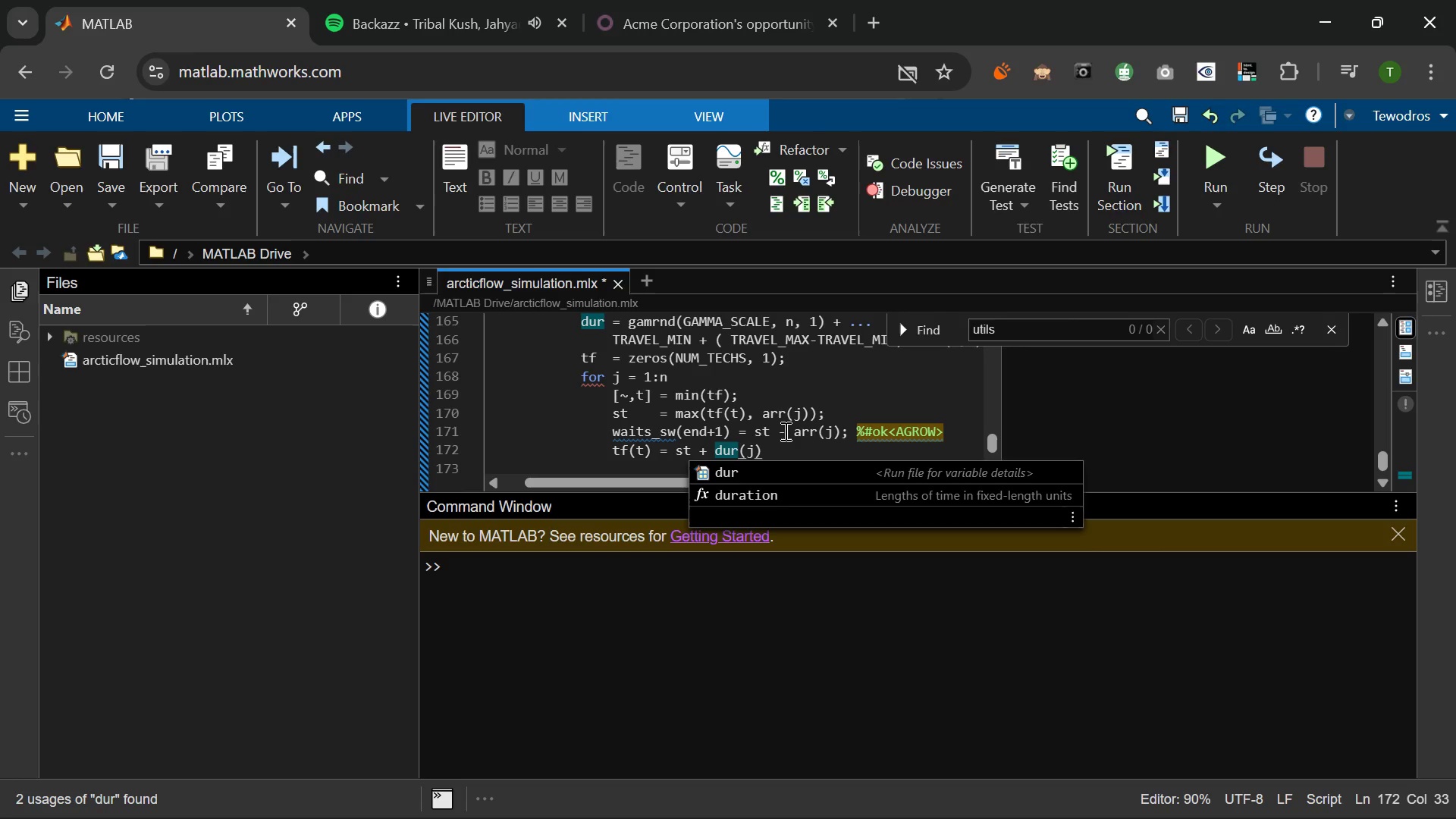 
key(ArrowRight)
 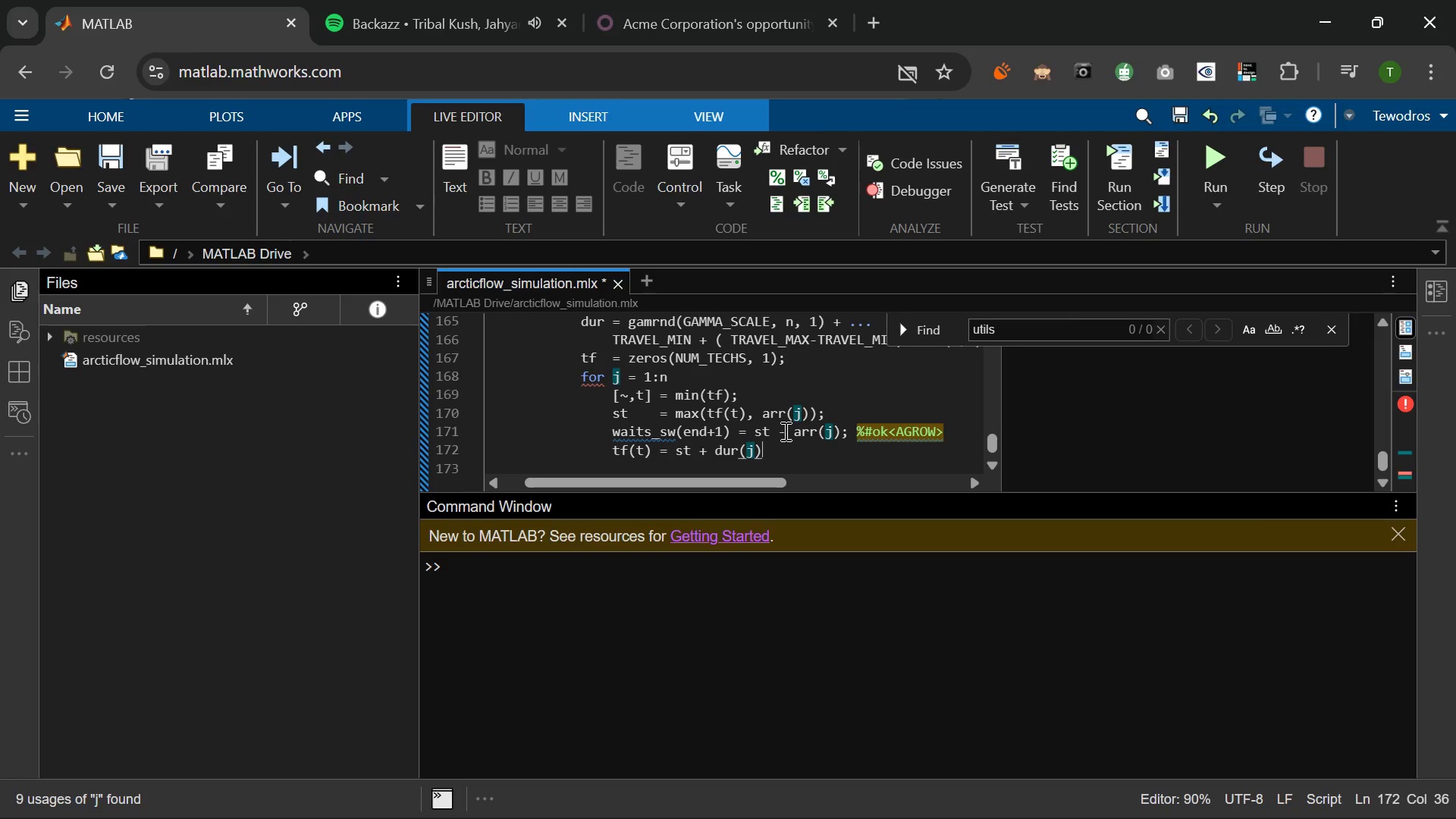 
key(Semicolon)
 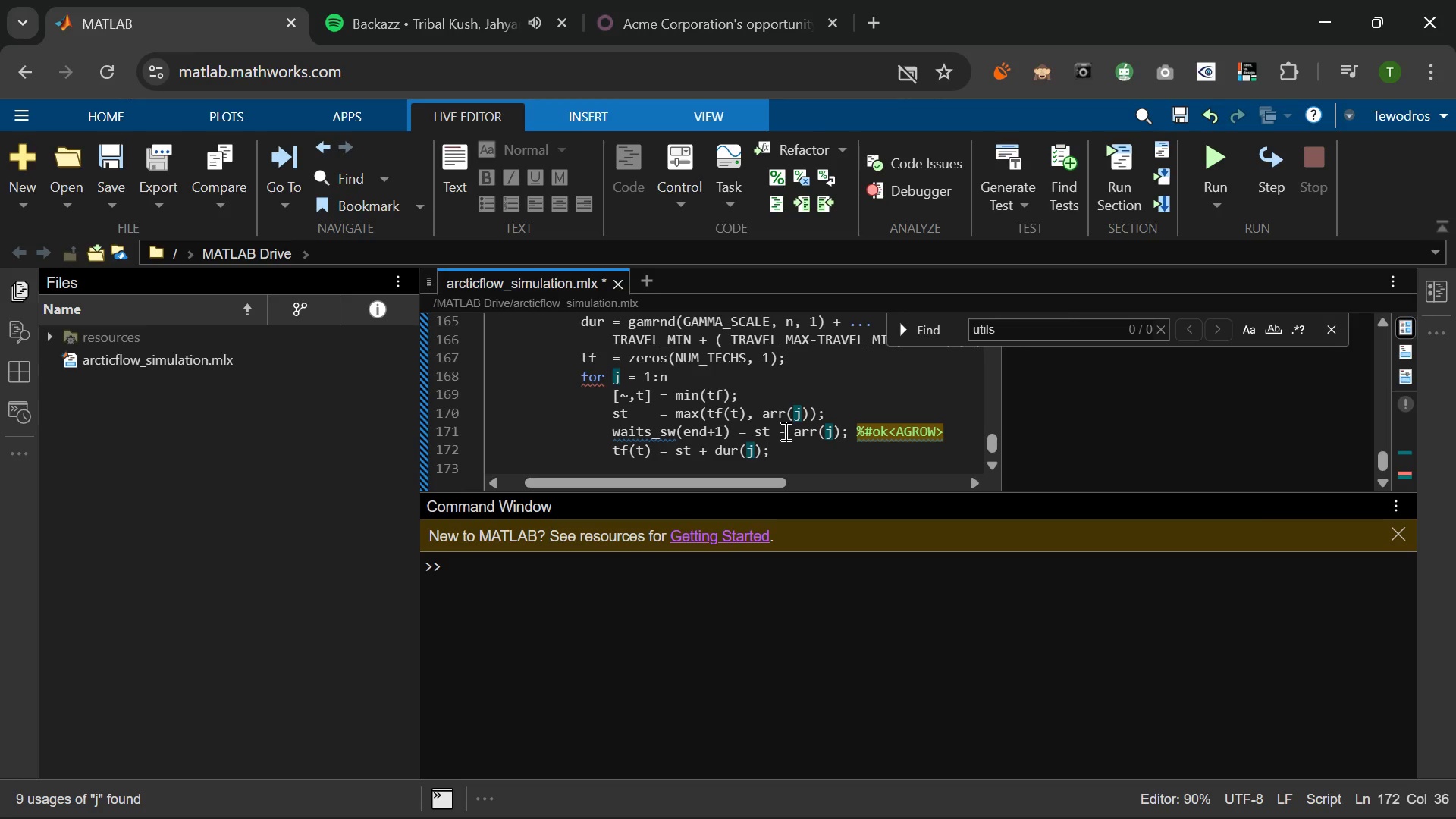 
key(Enter)
 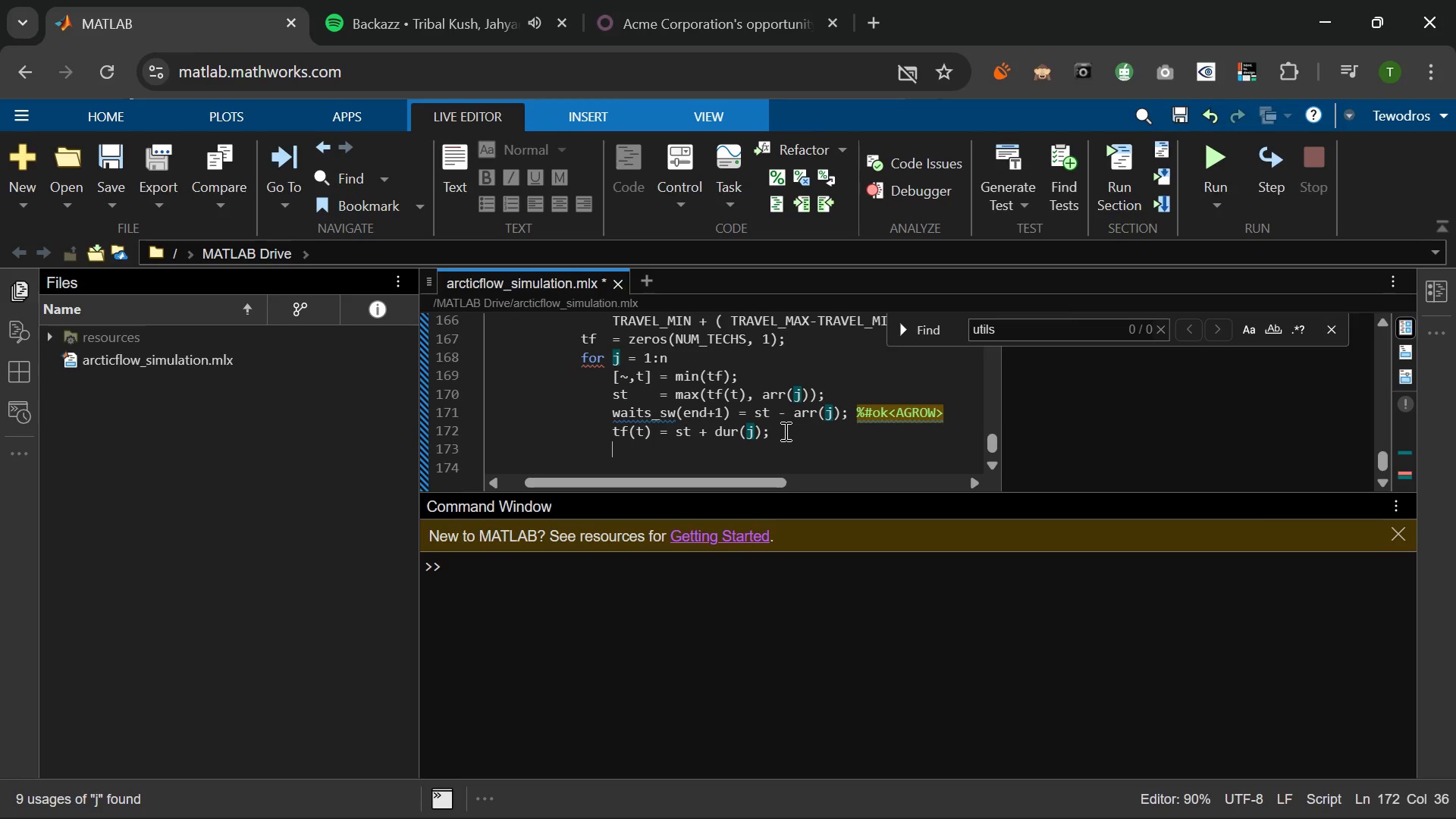 
type(END )
 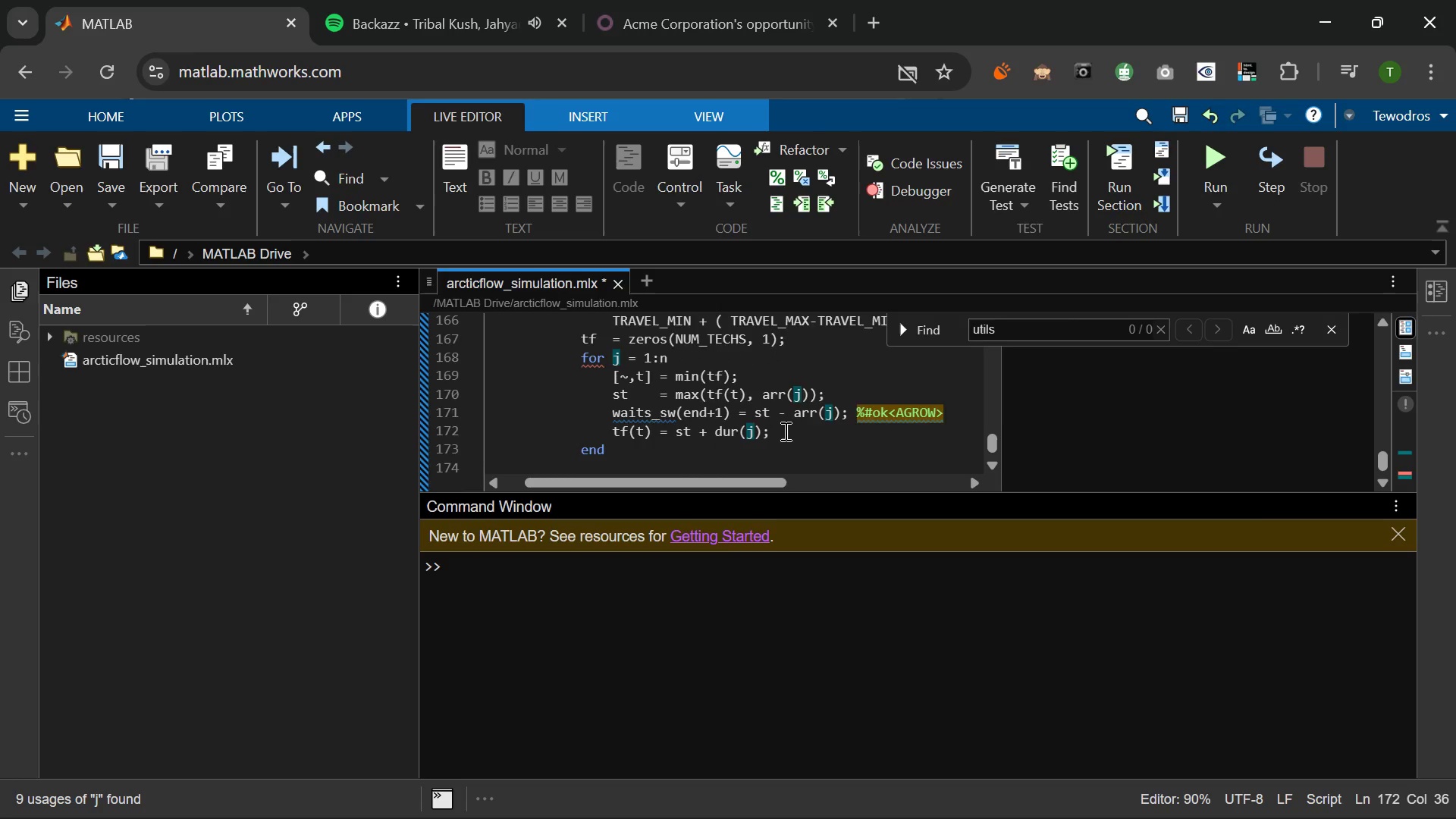 
key(Enter)
 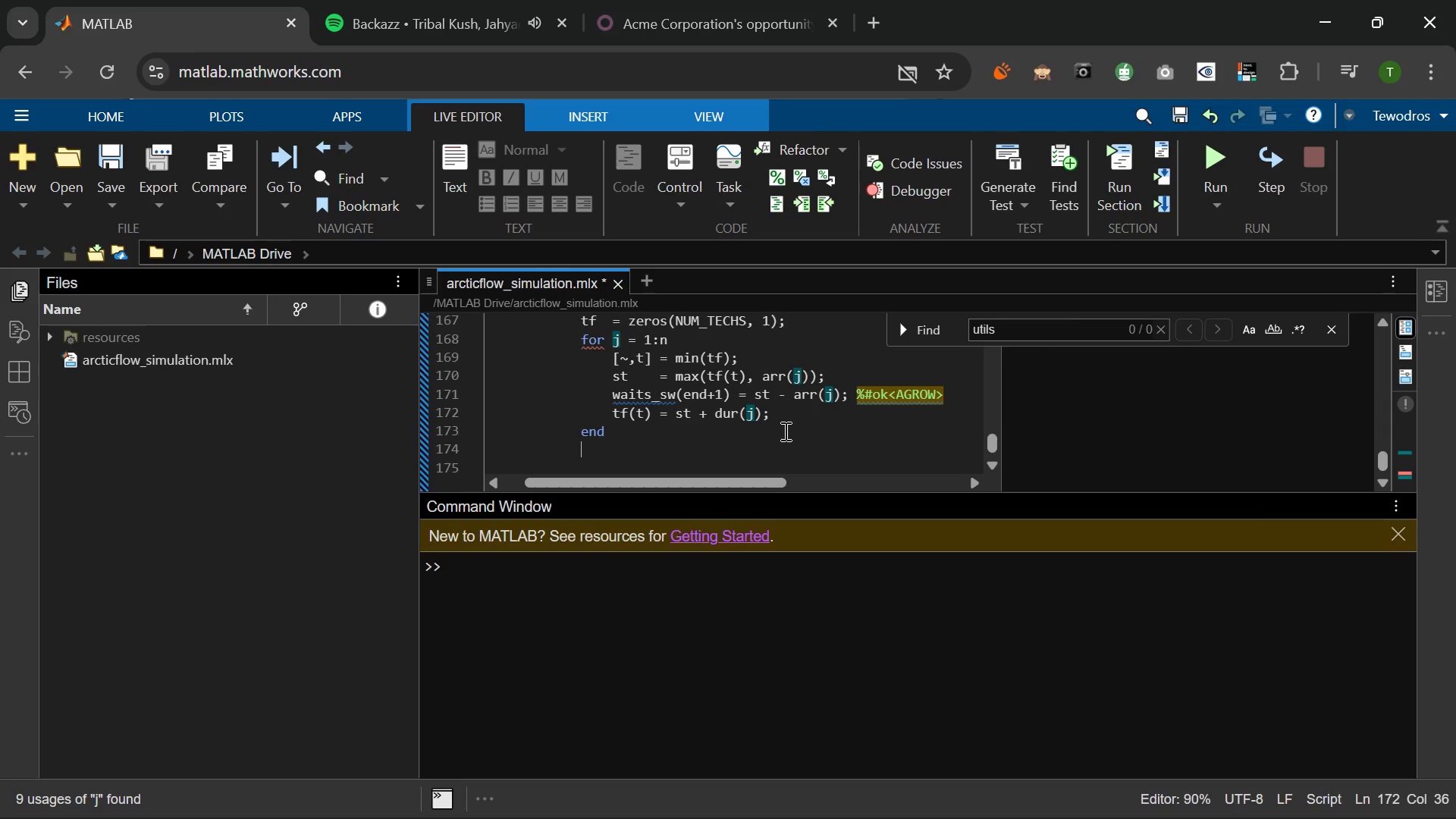 
key(E)
 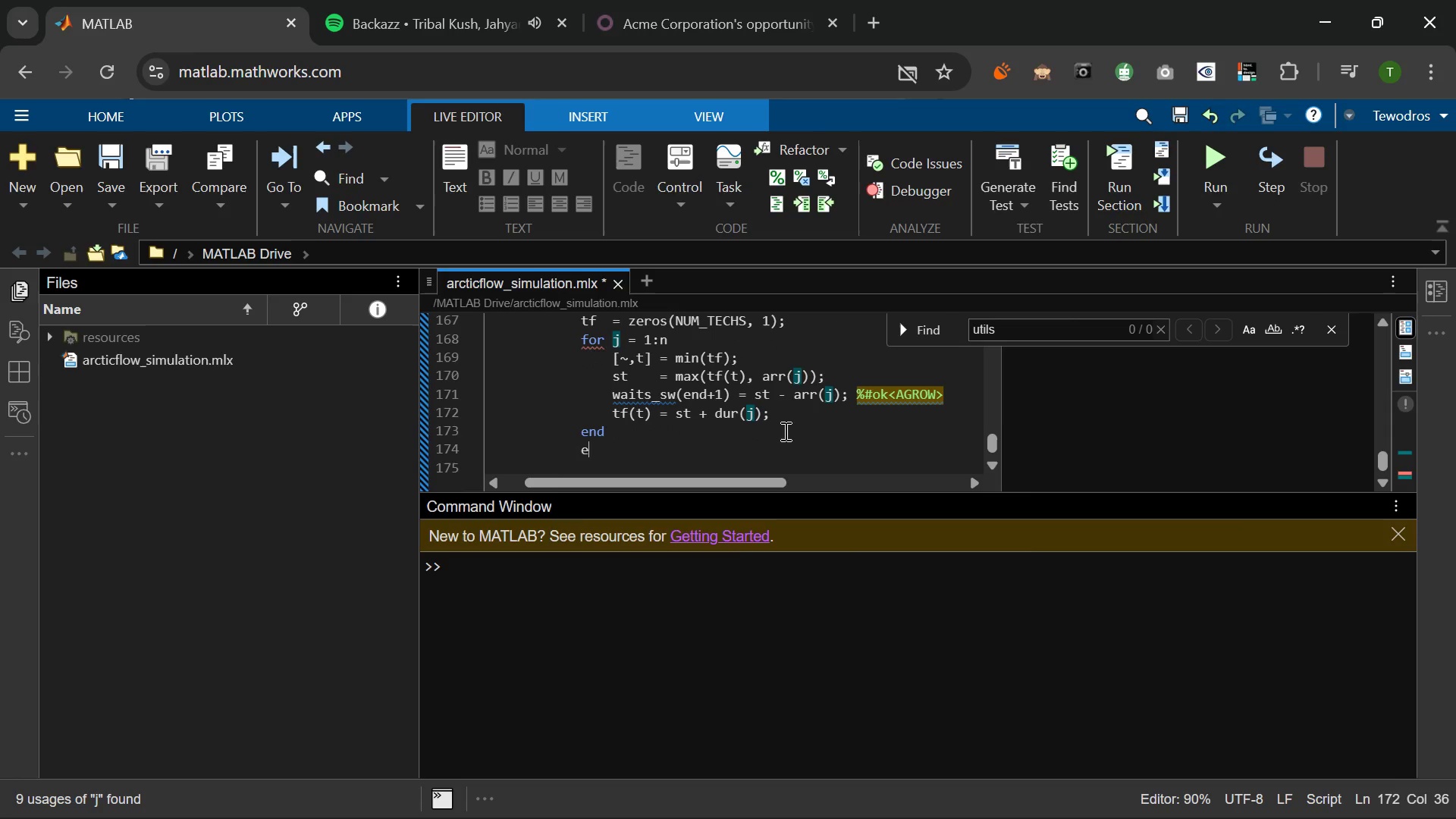 
key(Backspace)
 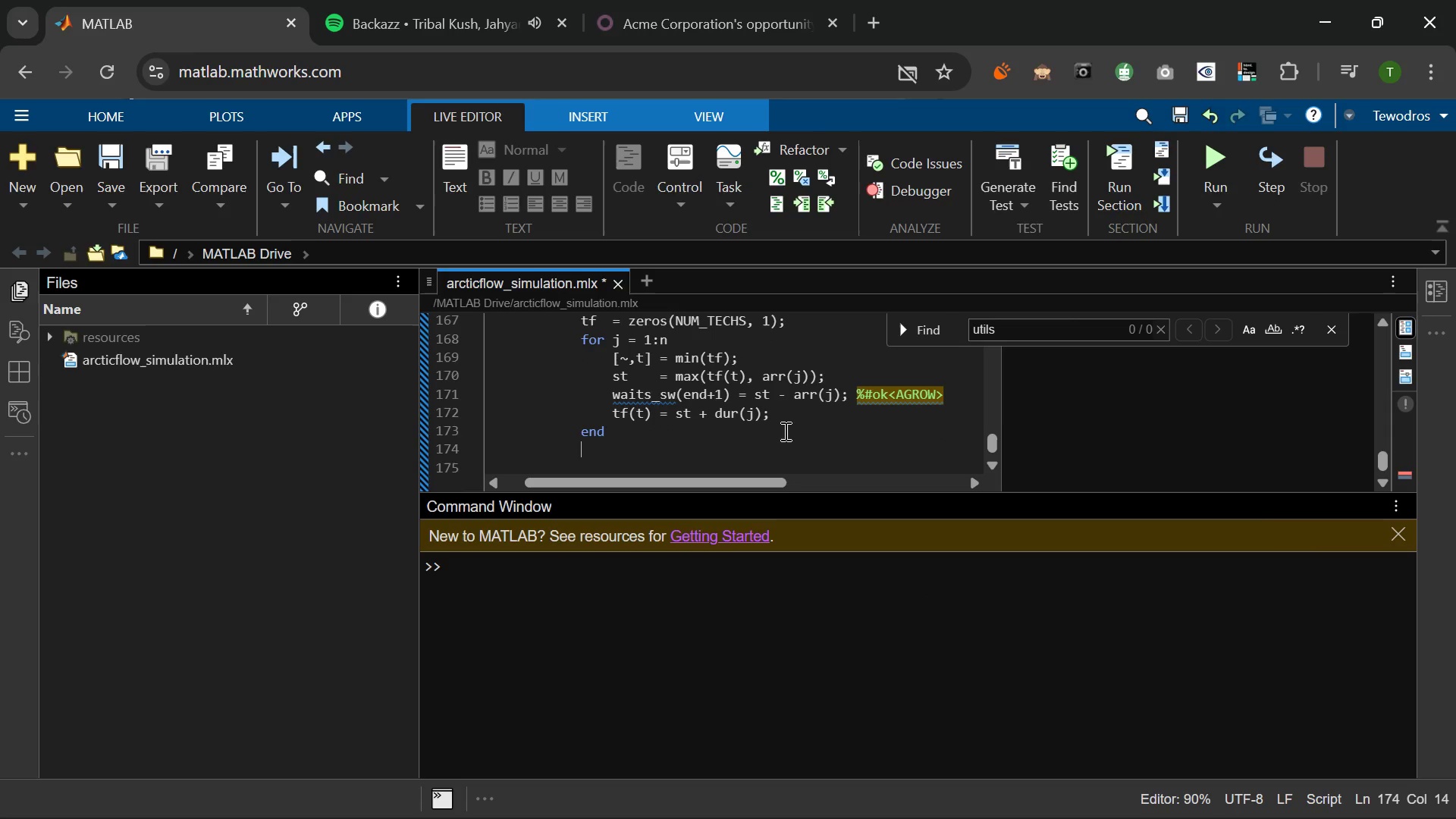 
key(Backspace)
 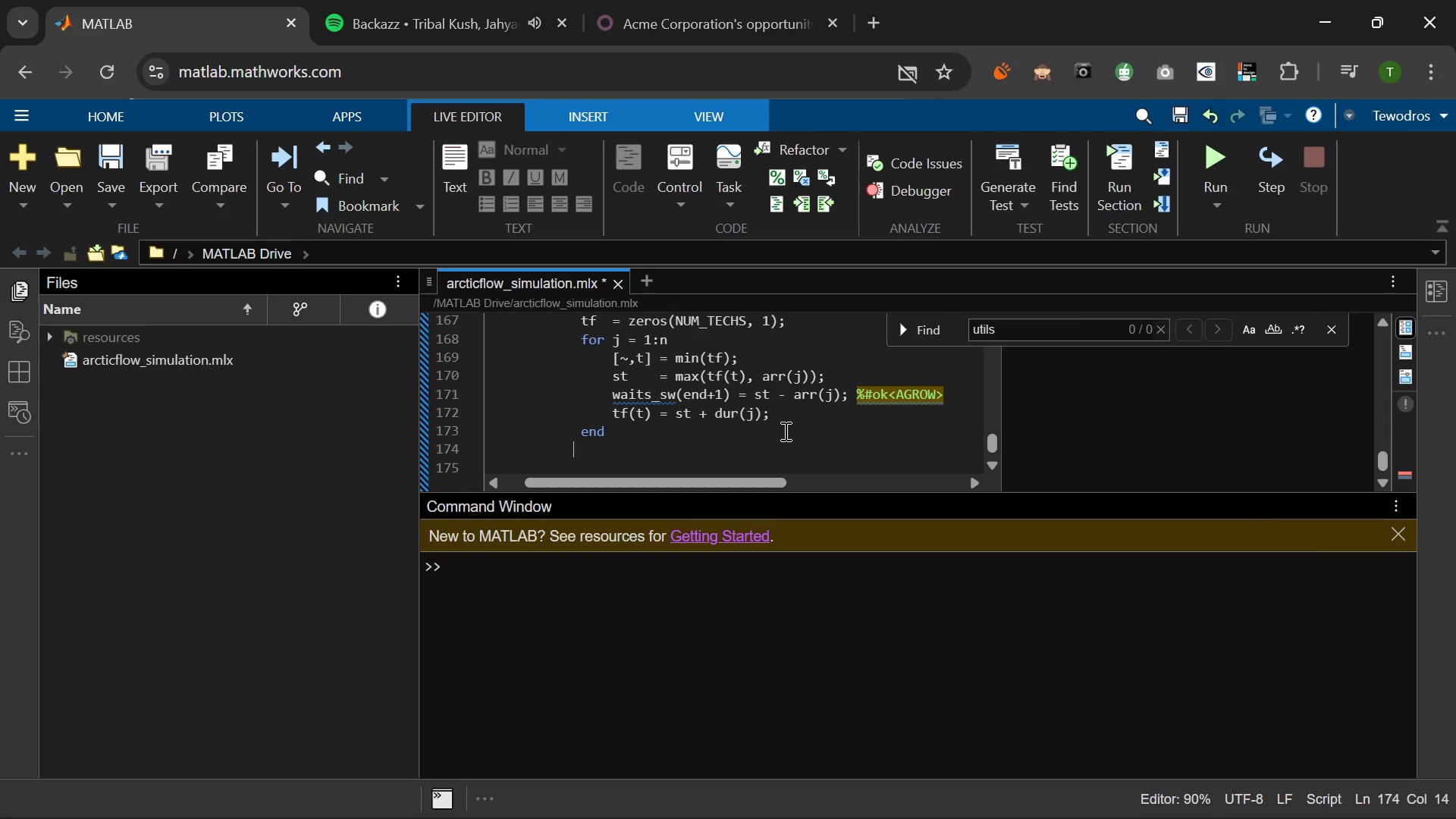 
key(Backspace)
 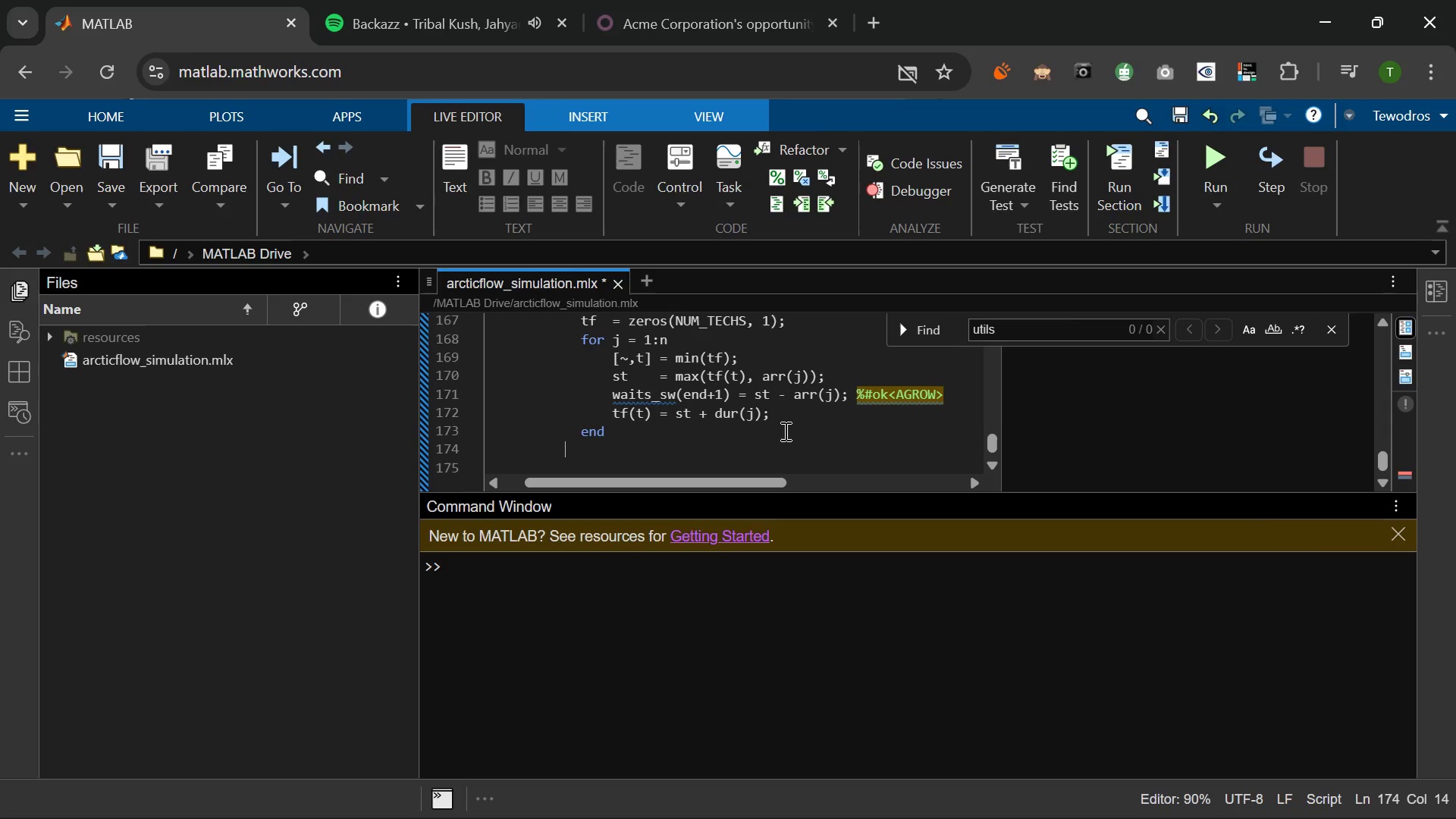 
key(Backspace)
 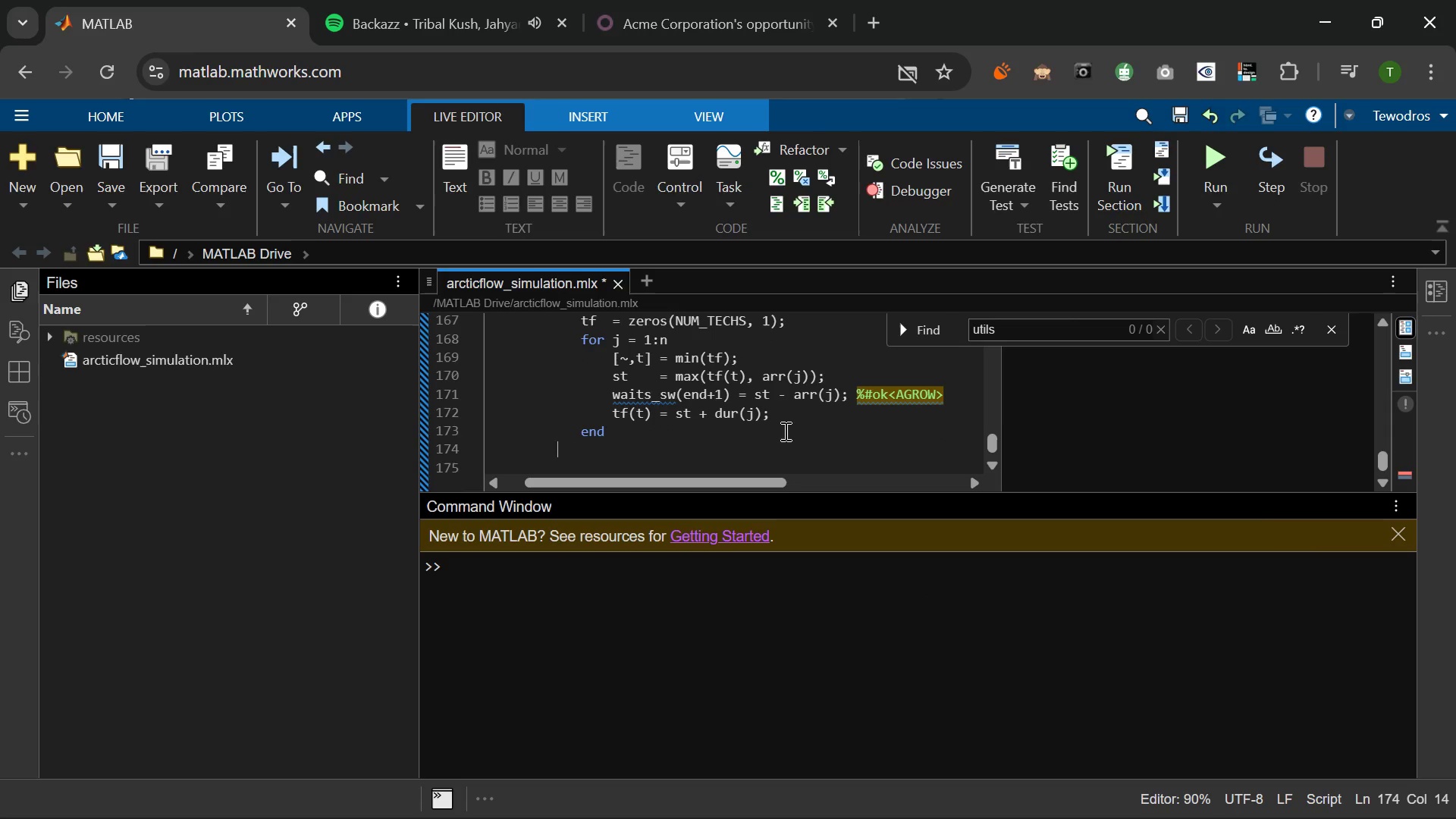 
key(Backspace)
 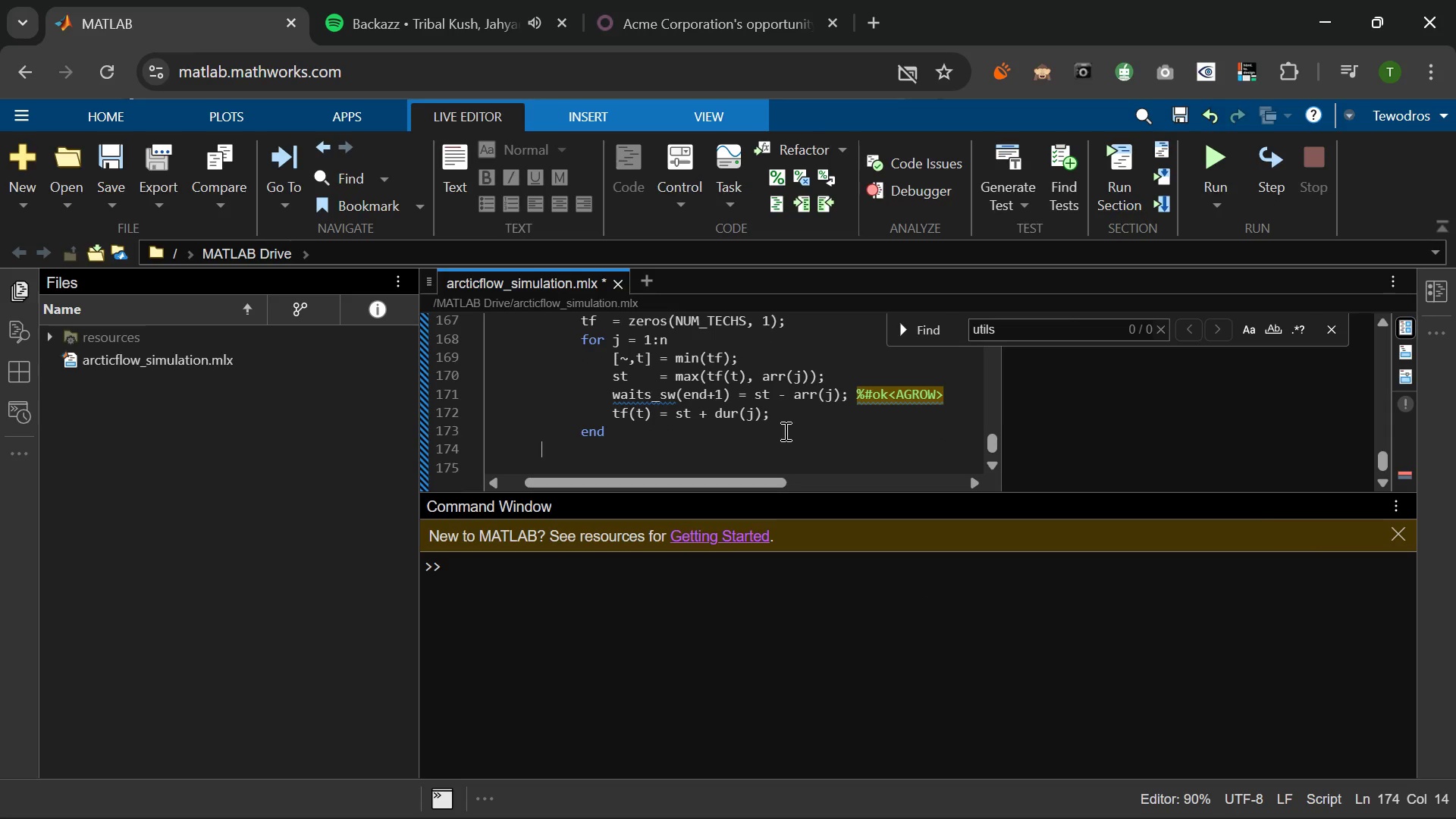 
key(Backspace)
 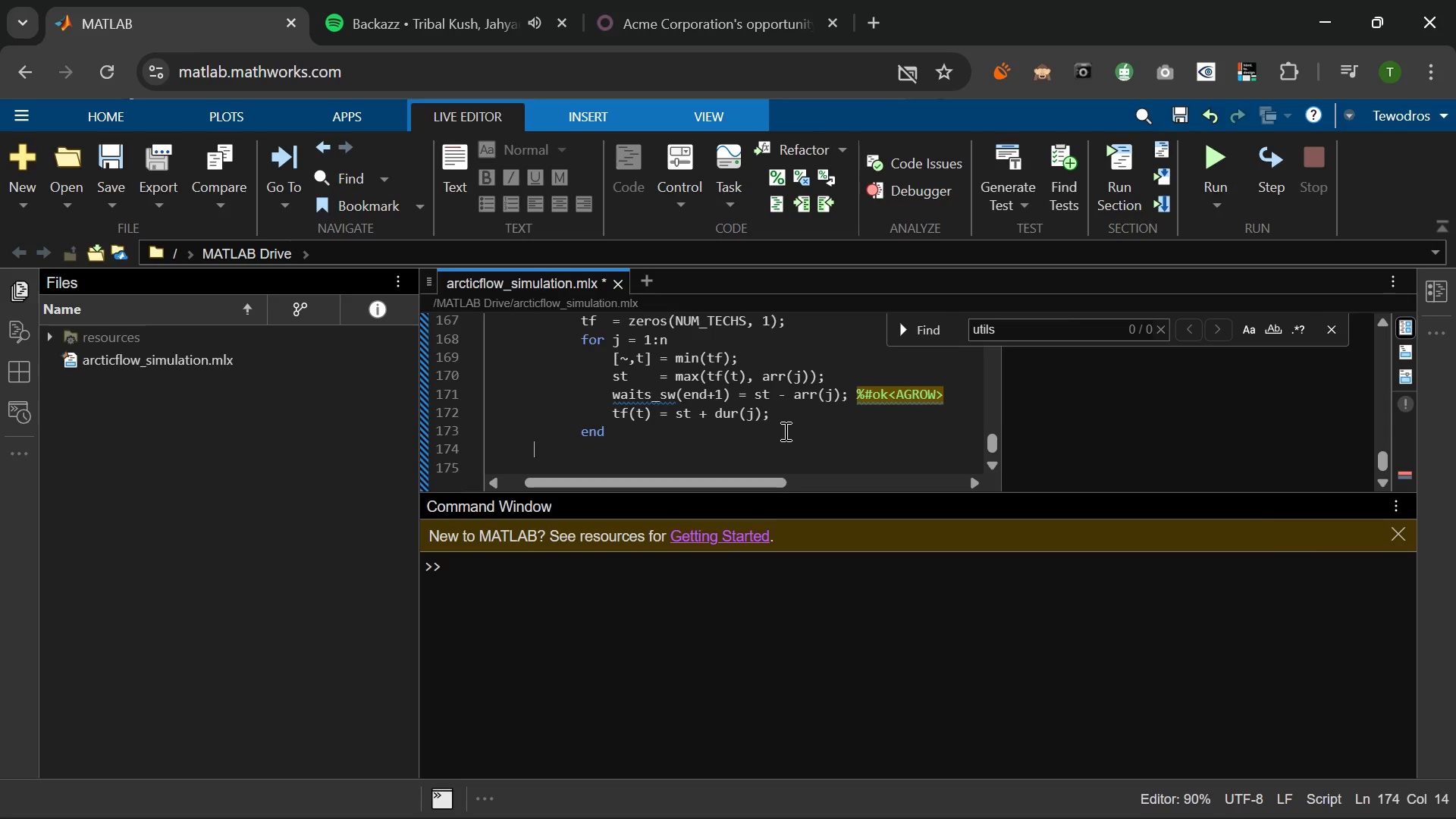 
key(Backspace)
 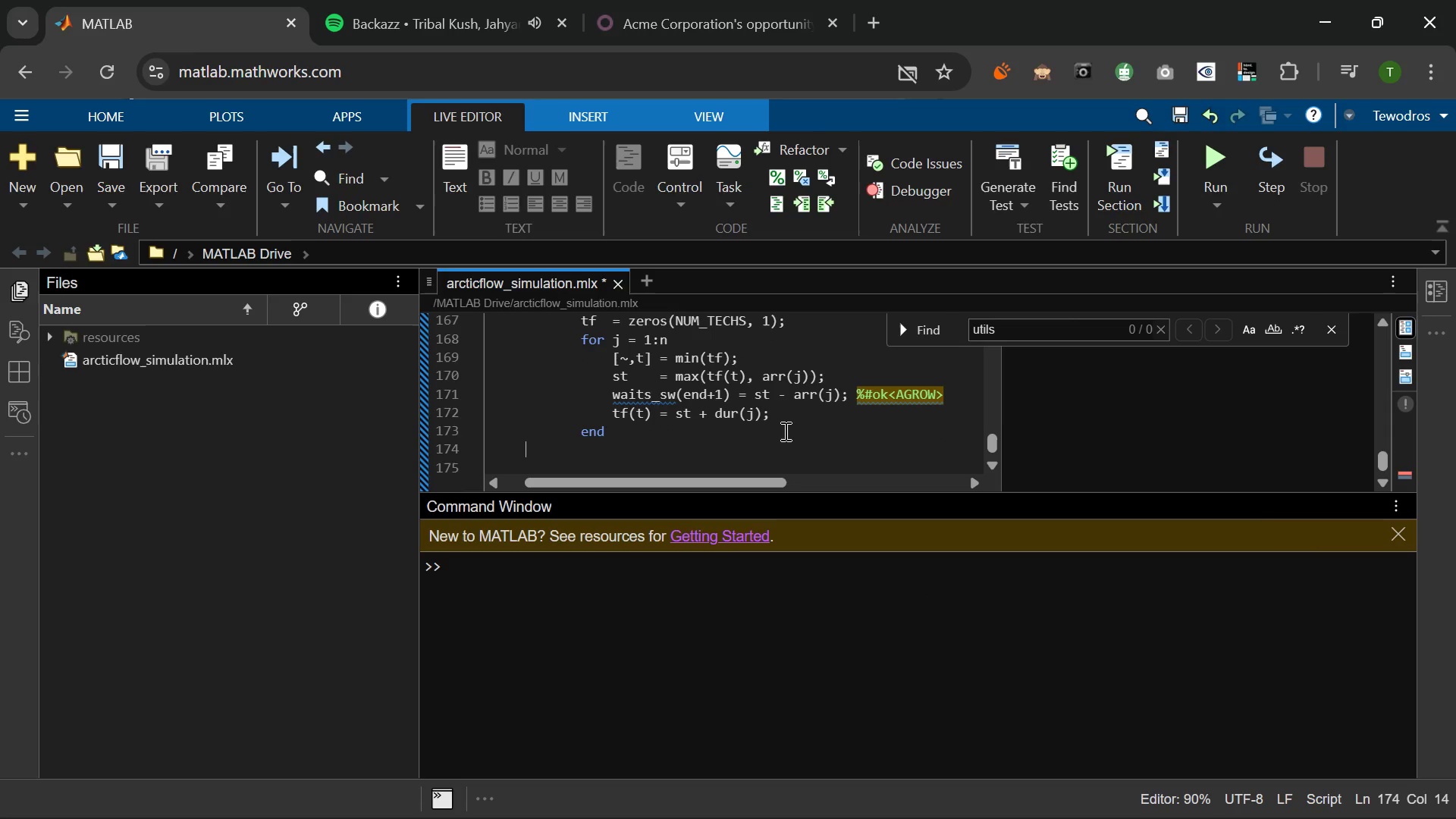 
key(Backspace)
 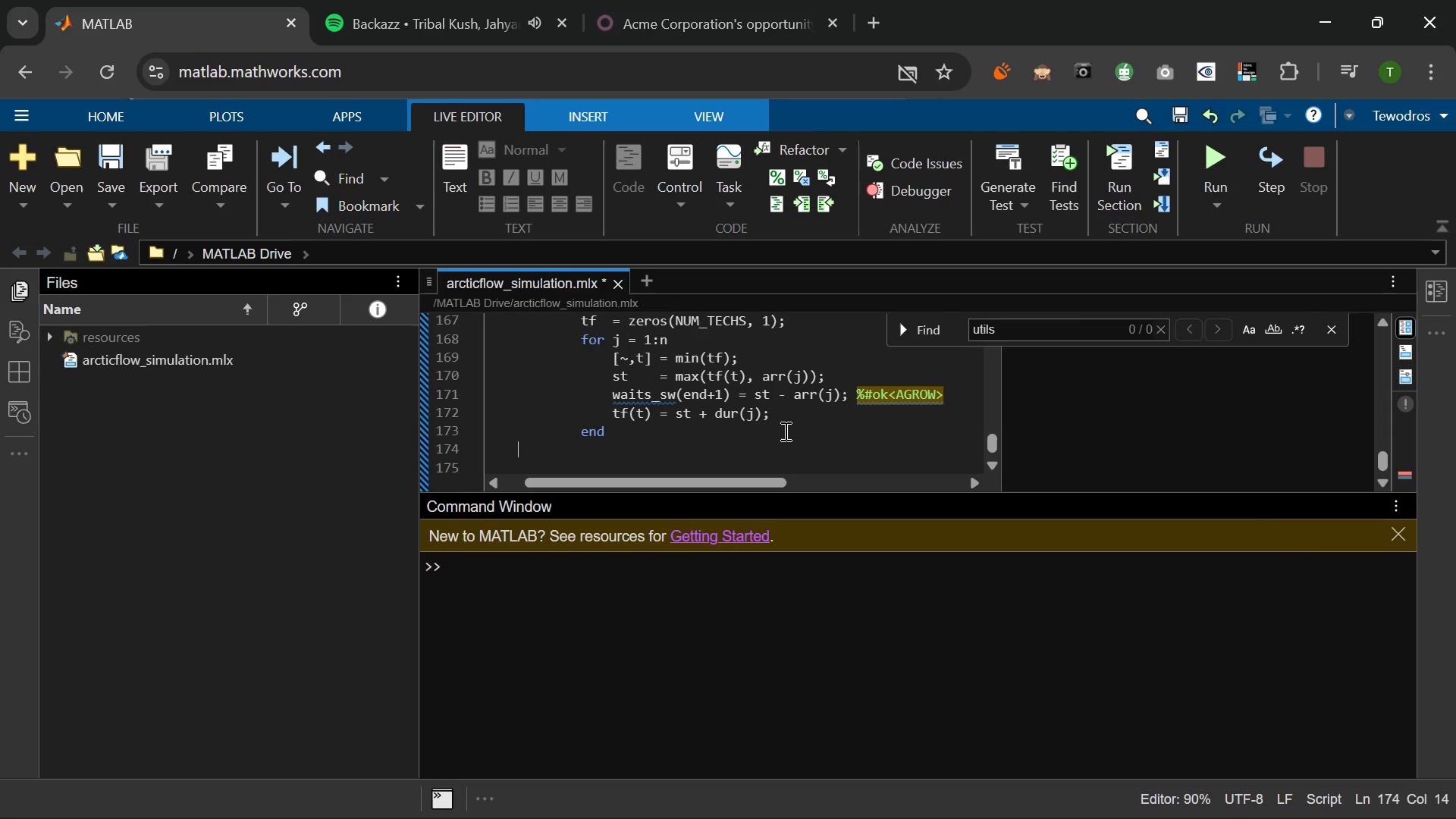 
key(Backspace)
 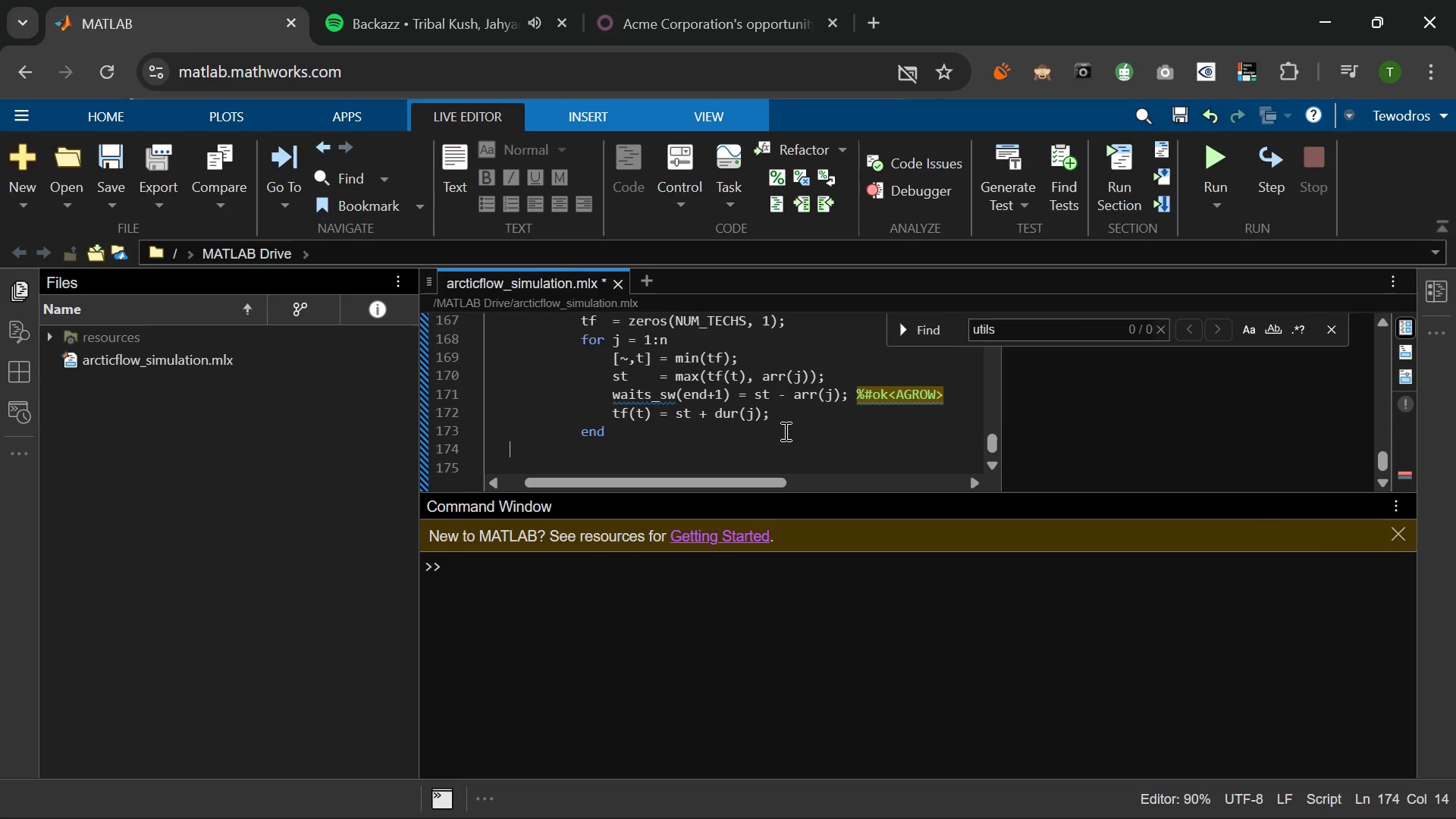 
key(Backspace)
 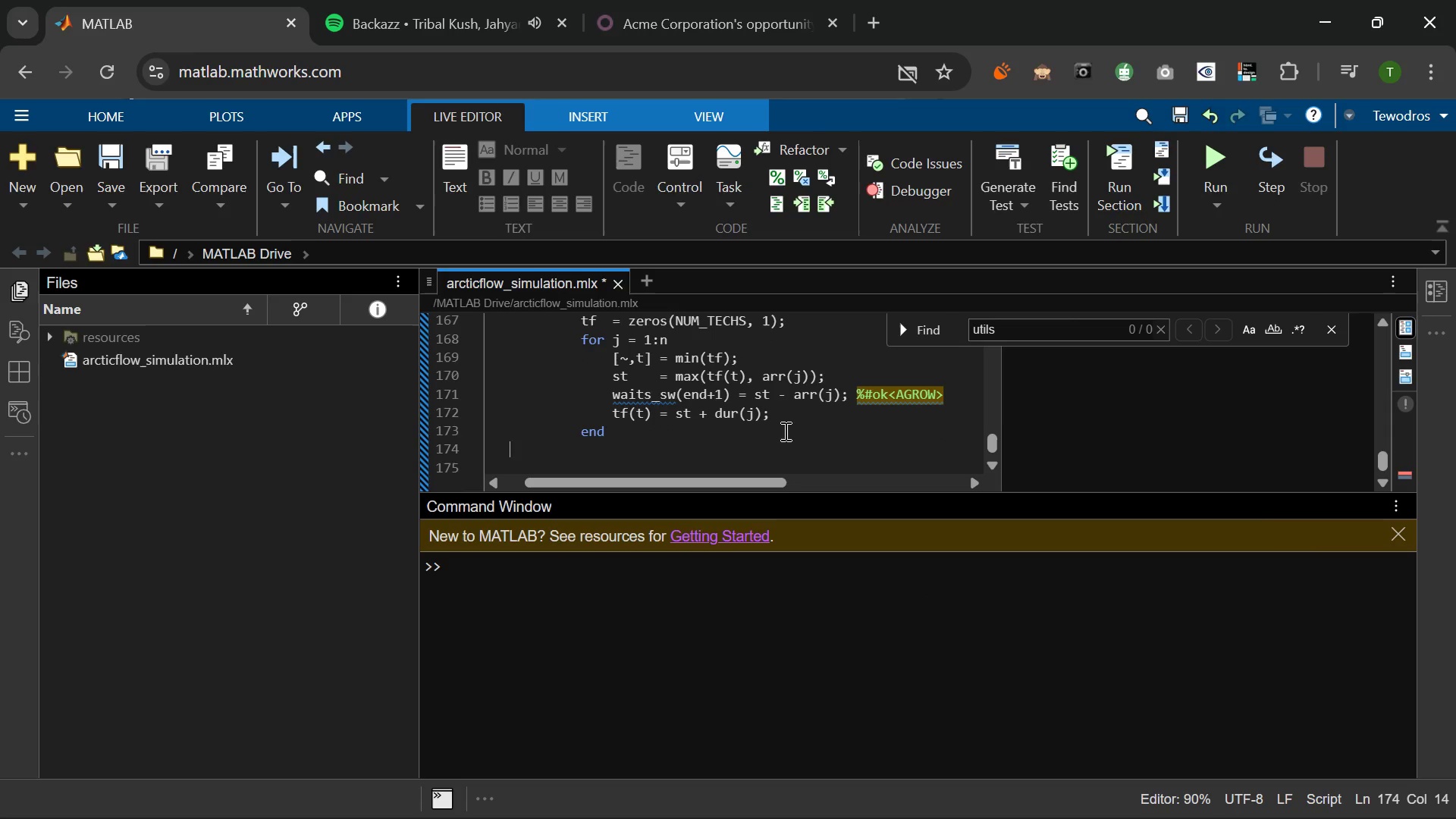 
key(Backspace)
 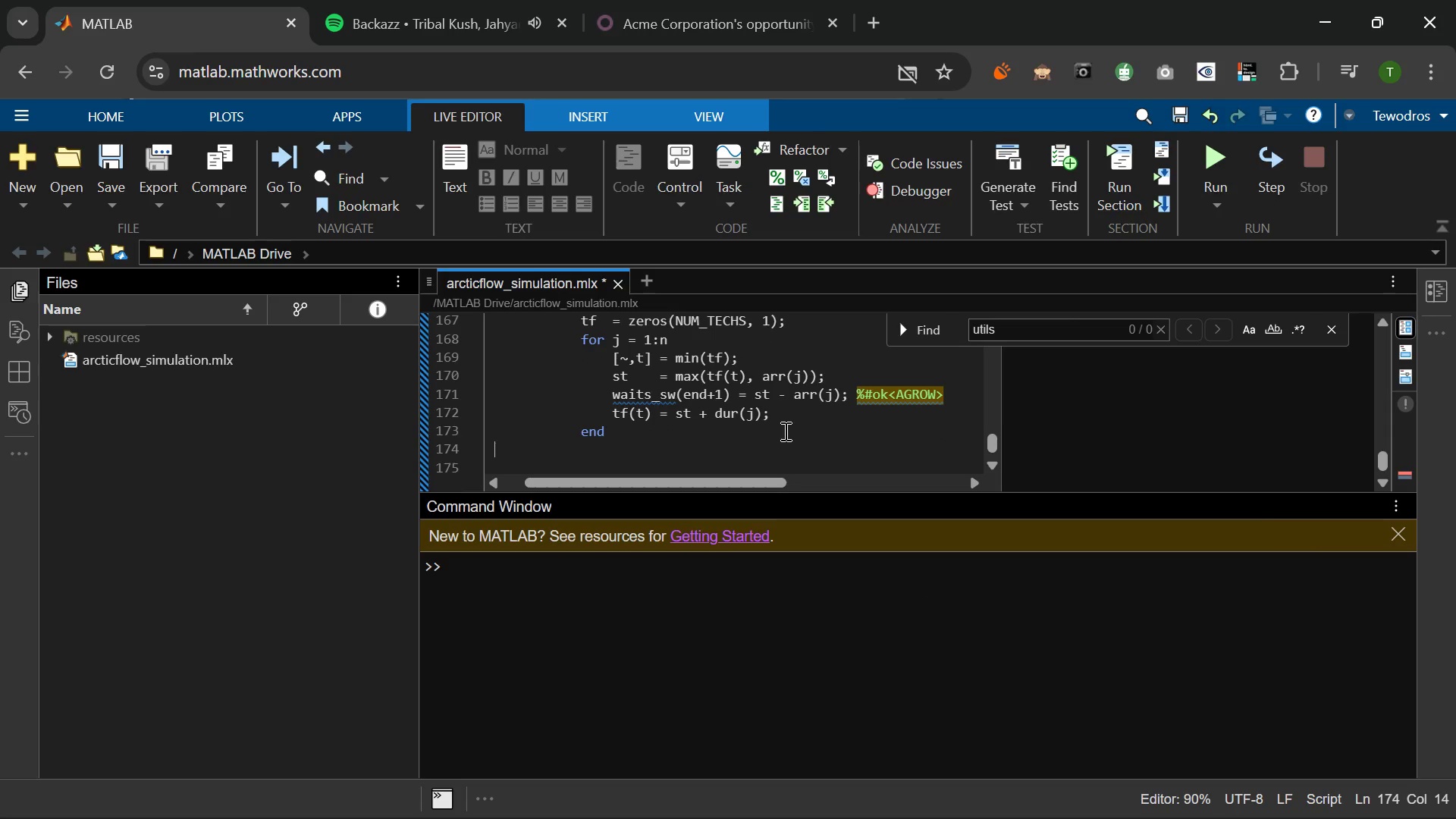 
key(Backspace)
 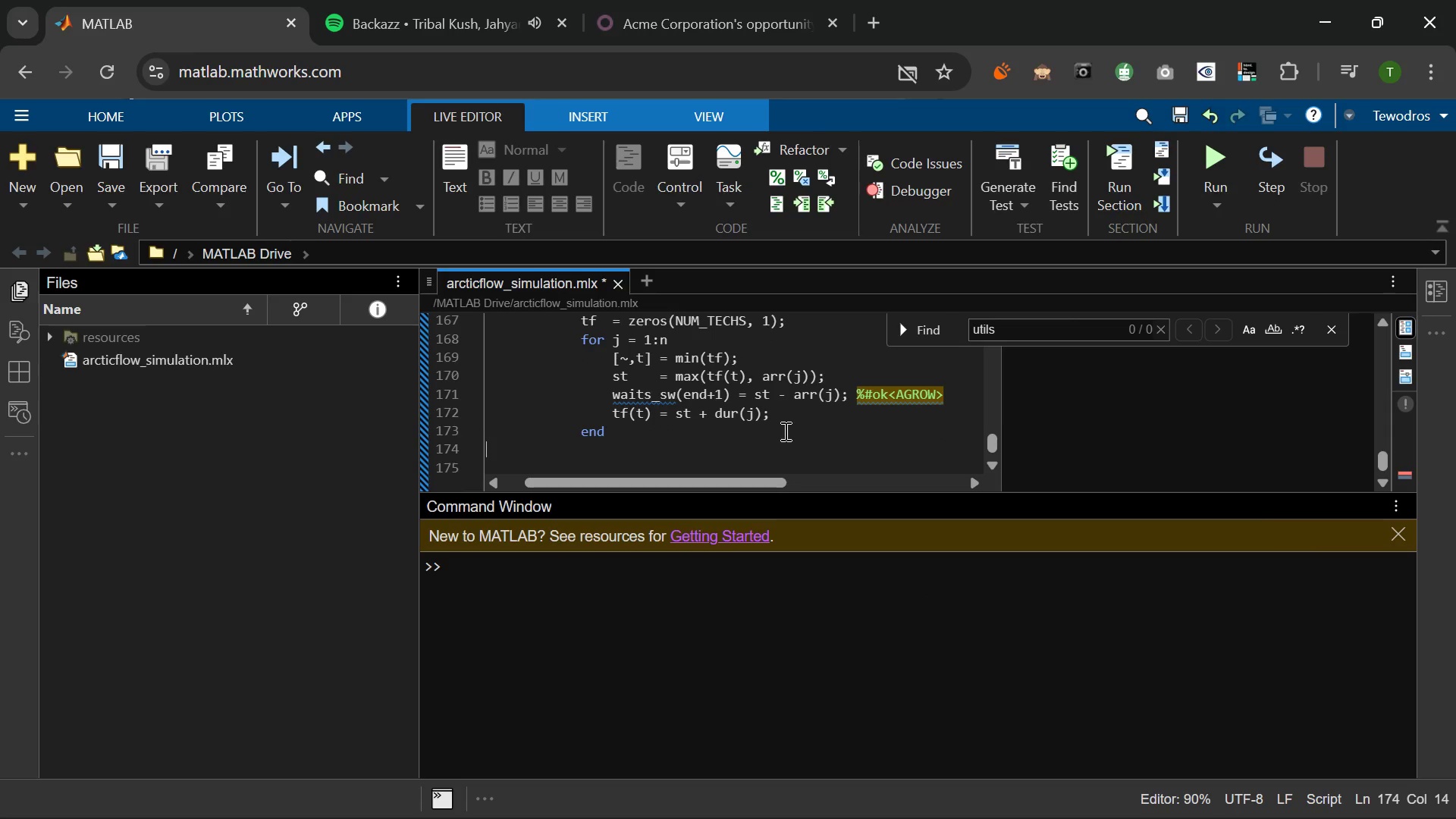 
key(Backspace)
 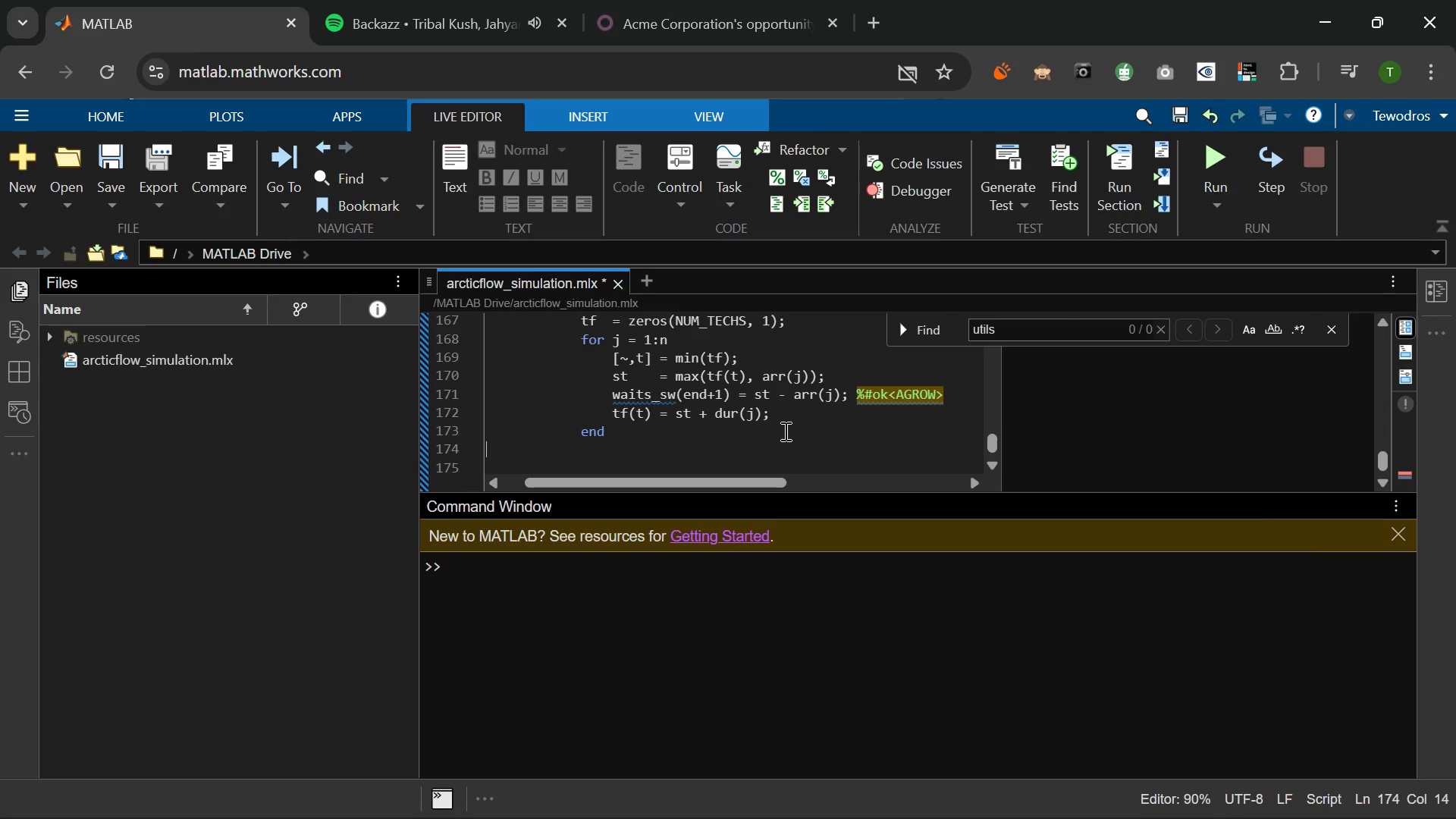 
key(Backspace)
 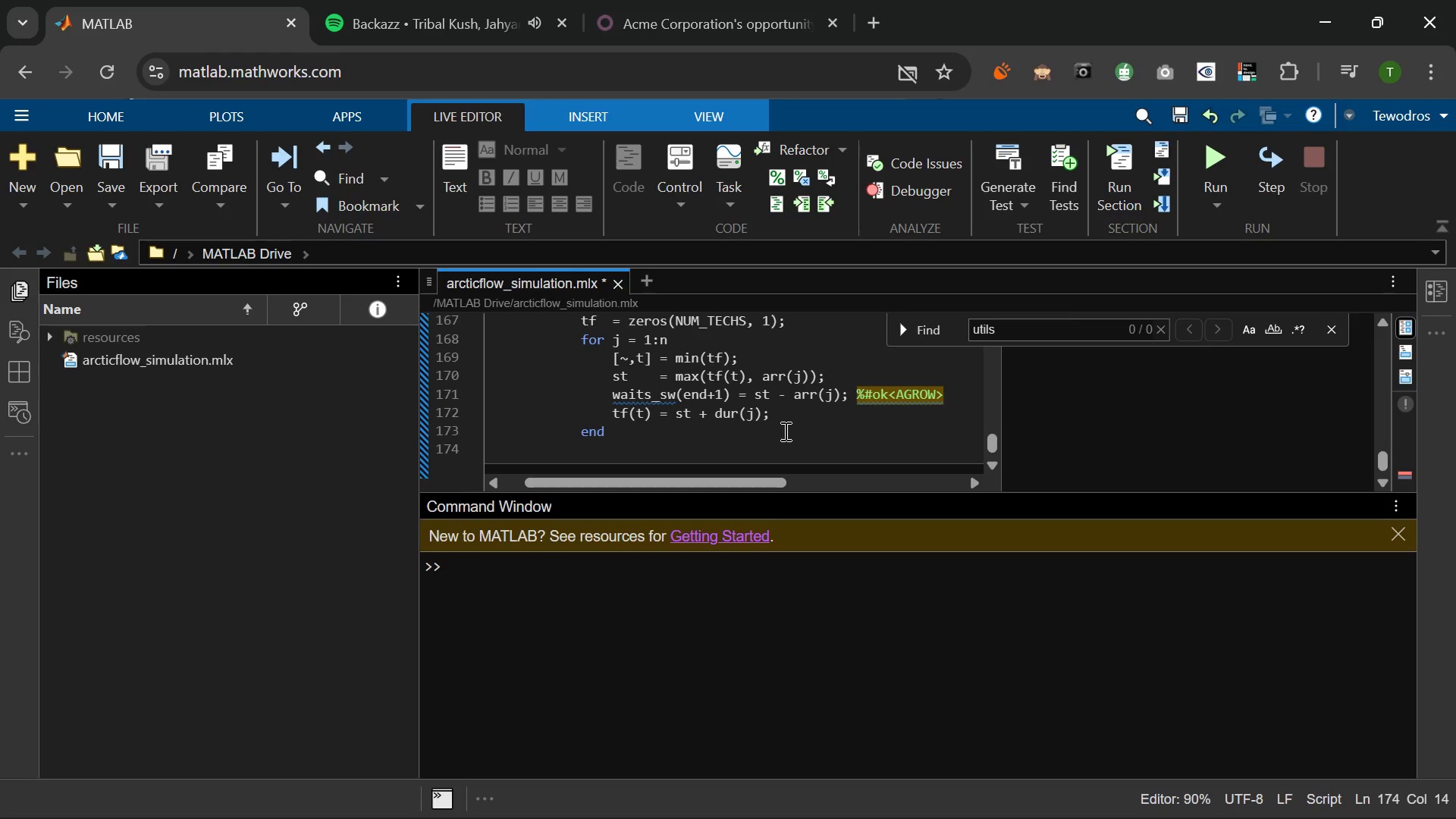 
key(Backspace)
 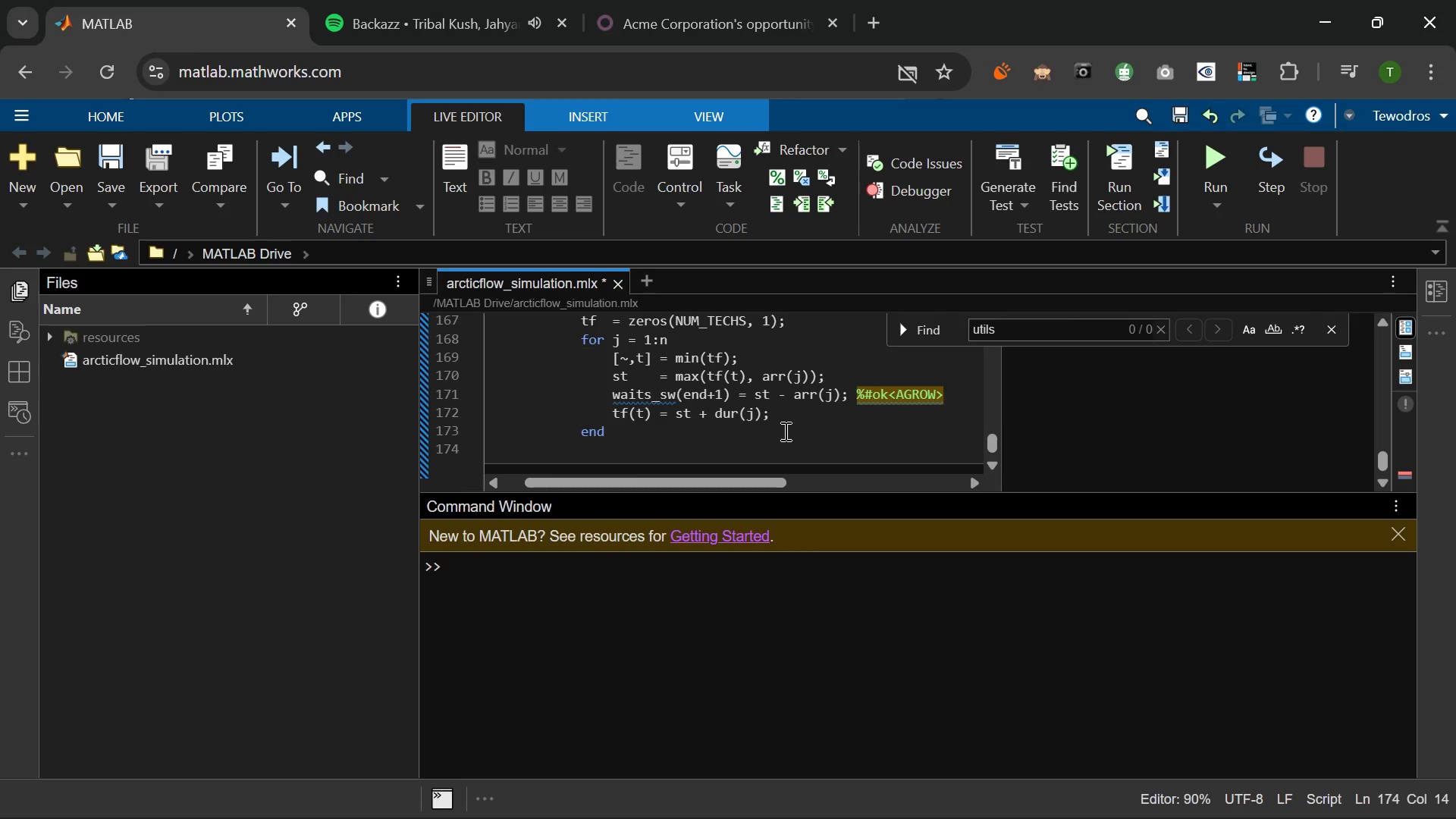 
key(Enter)
 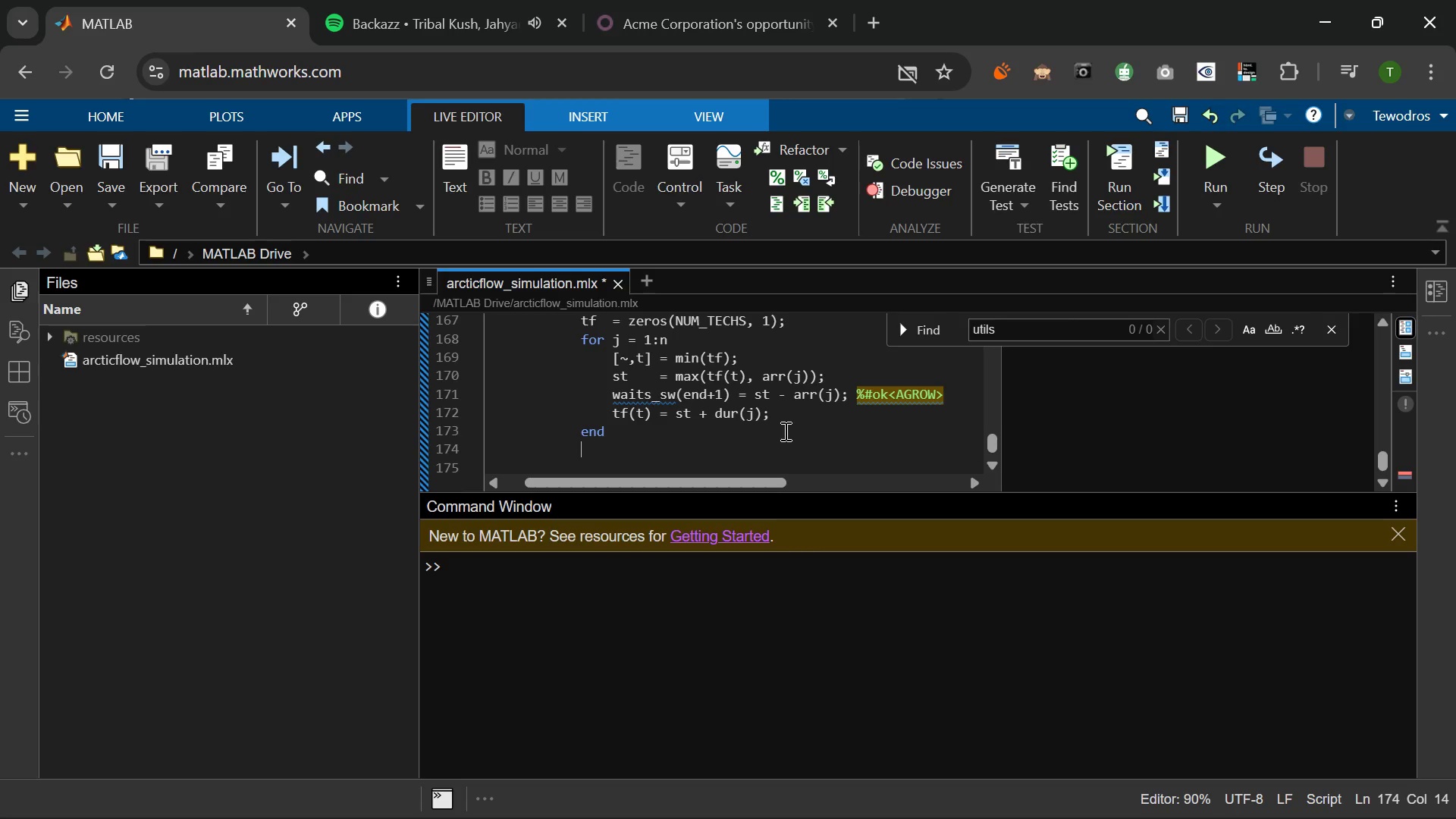 
type(END)
 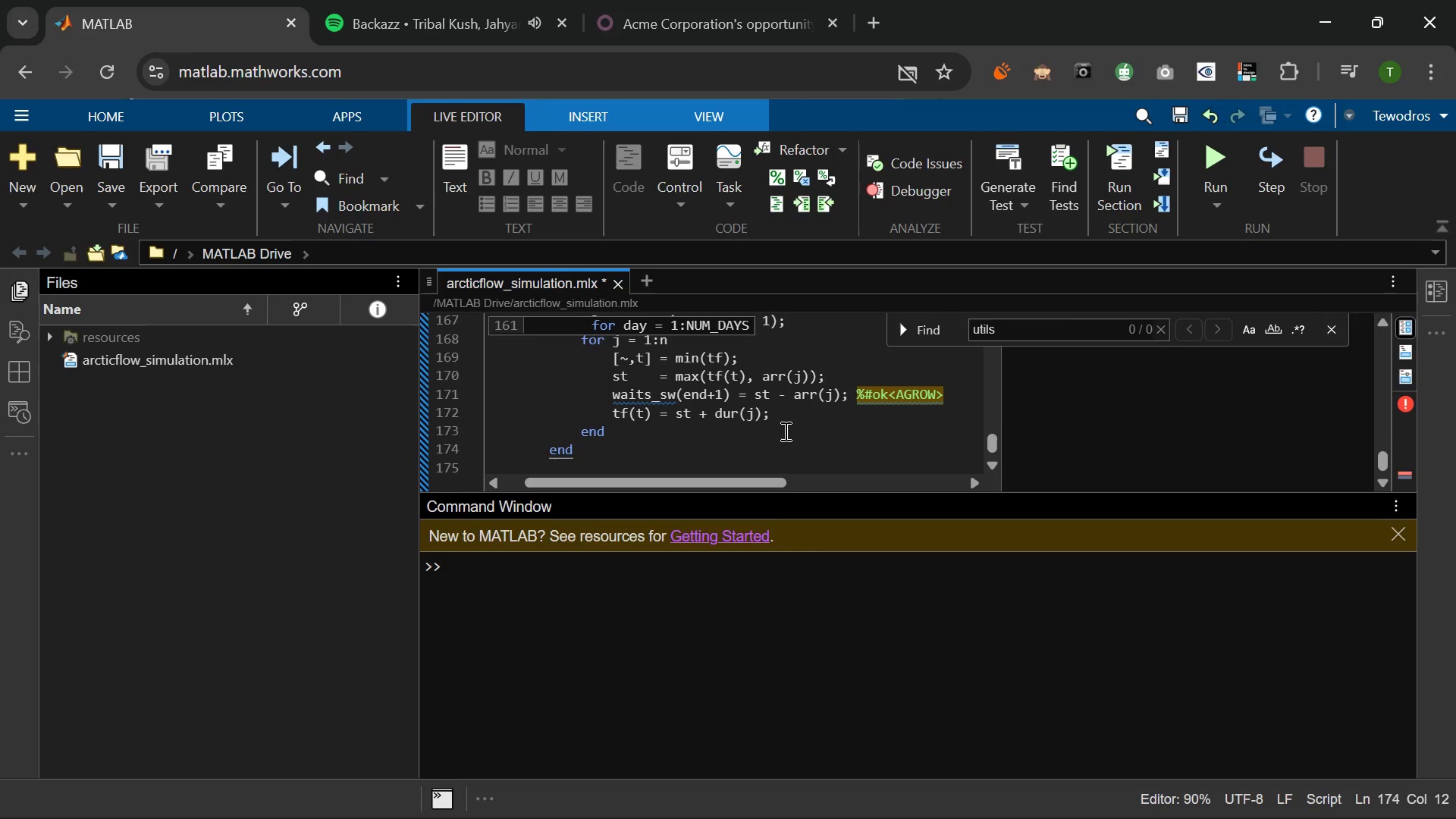 
key(Enter)
 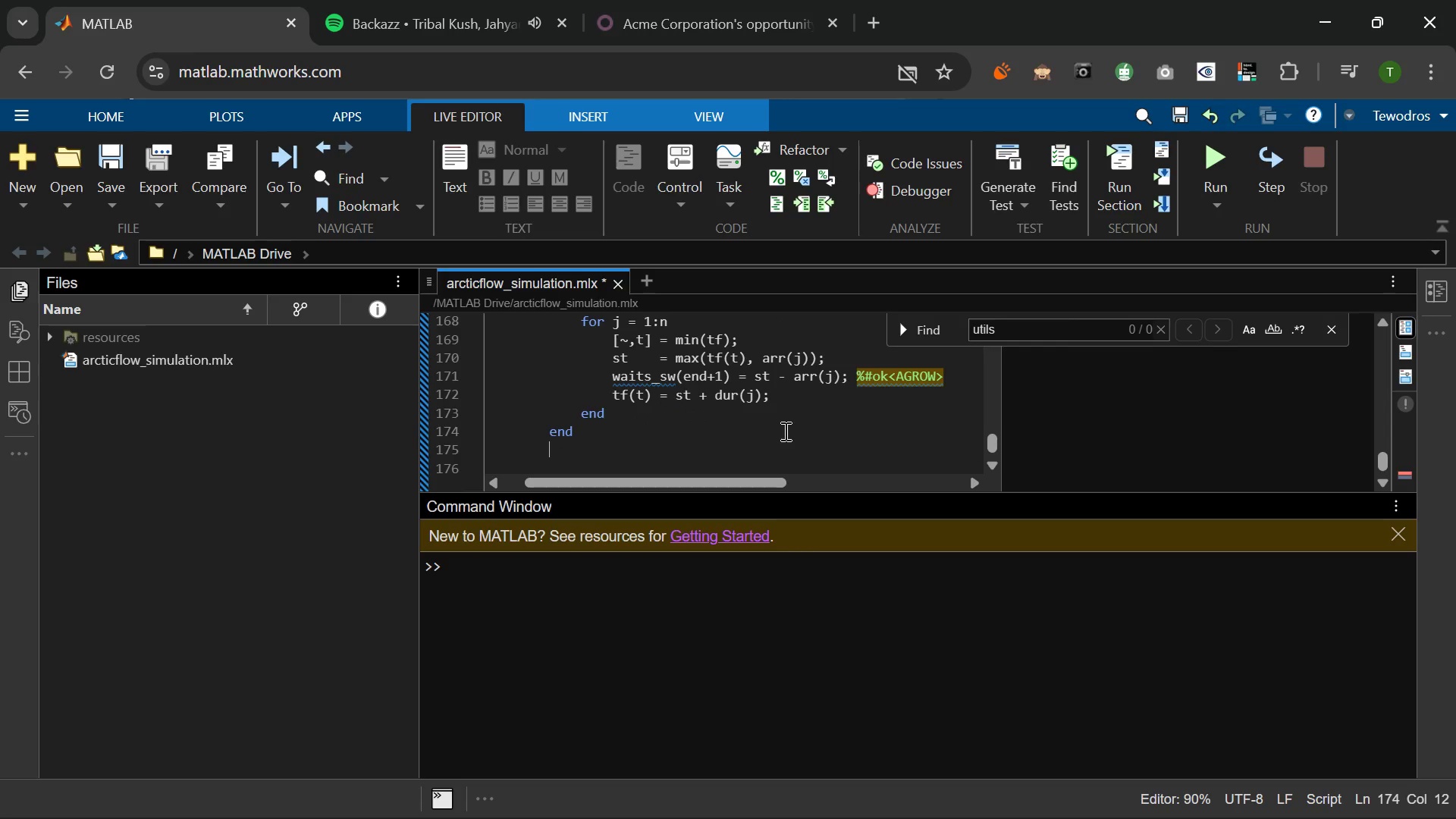 
type(END)
 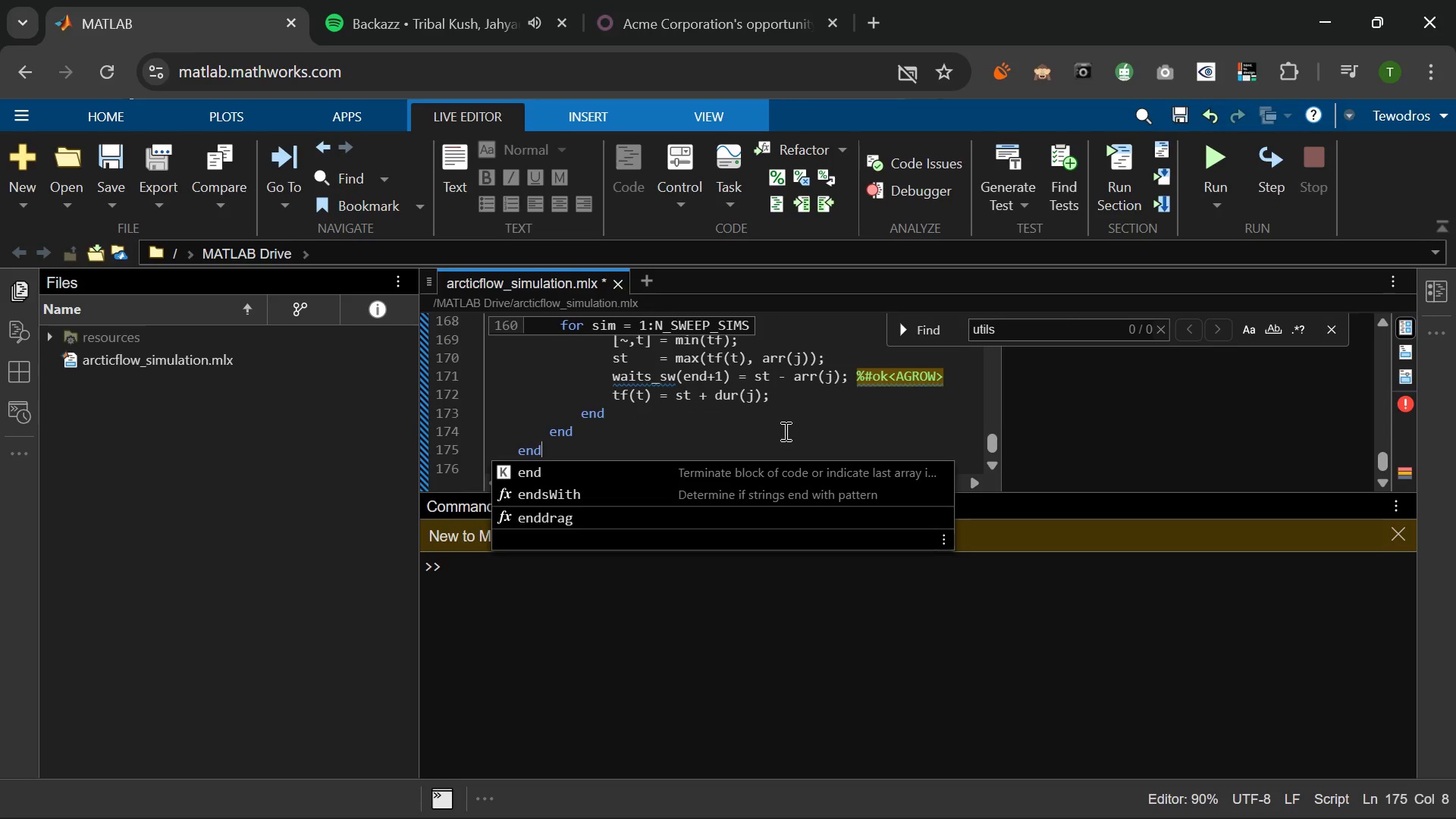 
wait(7.14)
 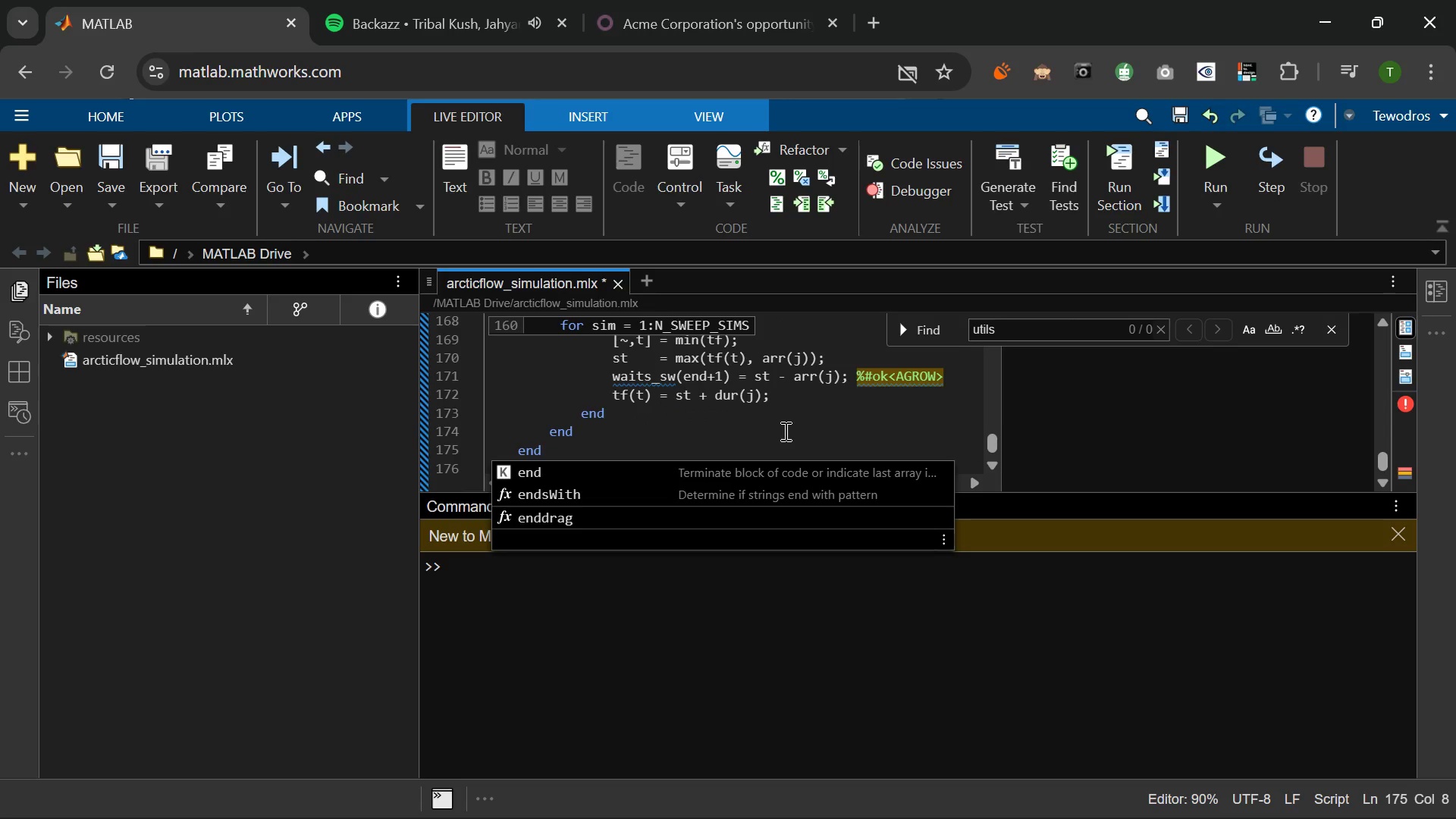 
key(Enter)
 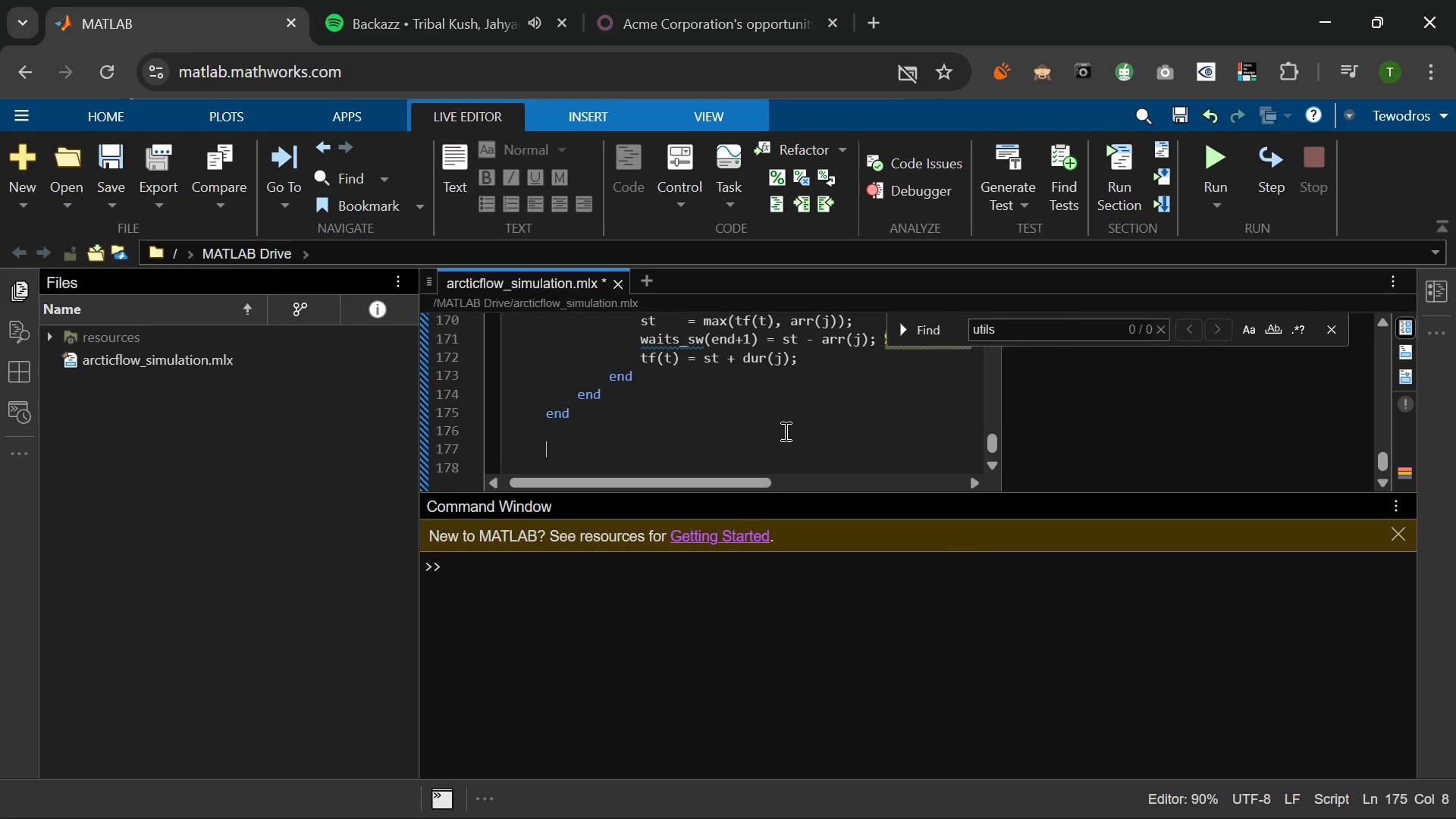 
key(Enter)
 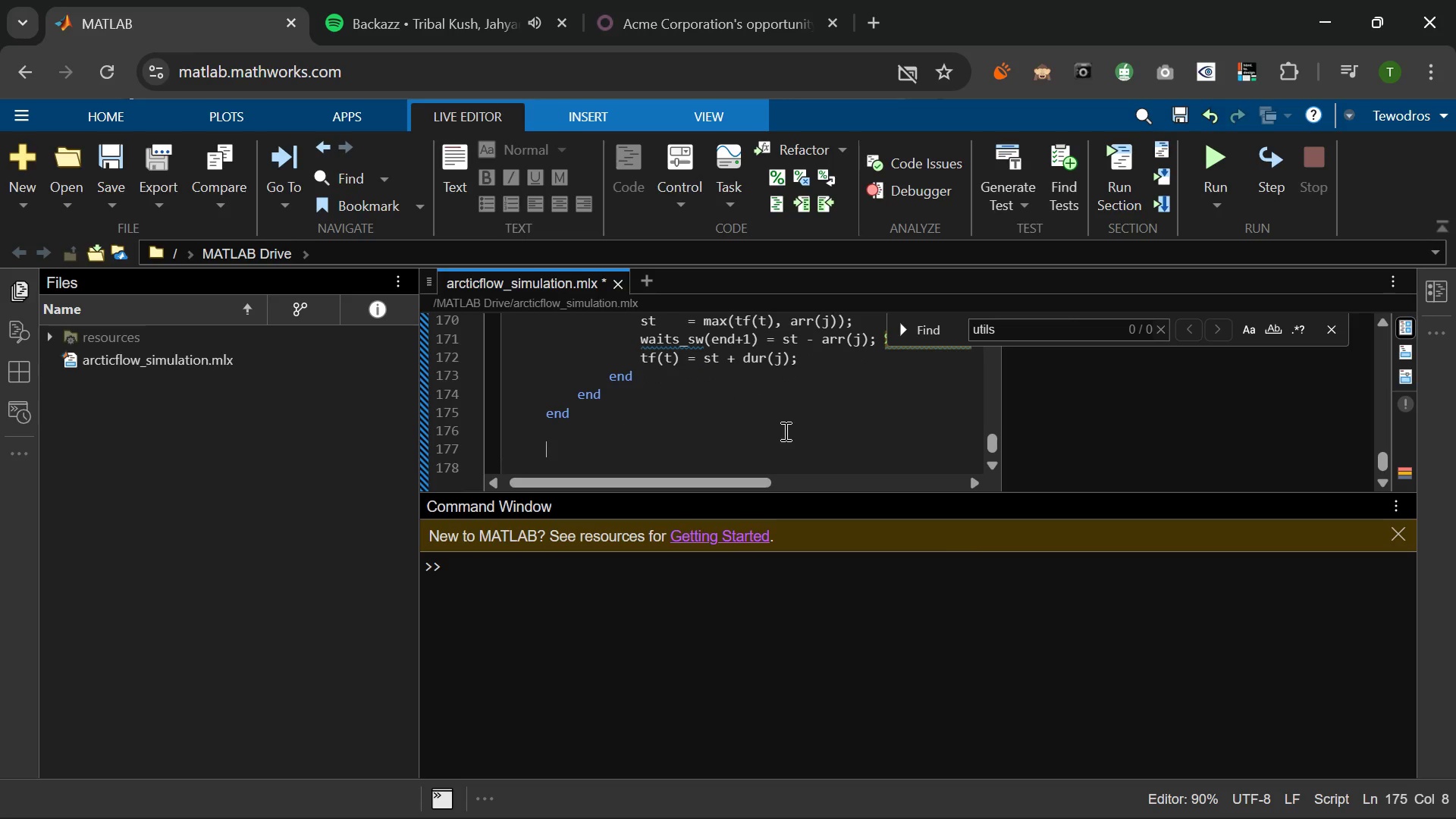 
type(P-SWEEP*)
key(Backspace)
type((SI)
 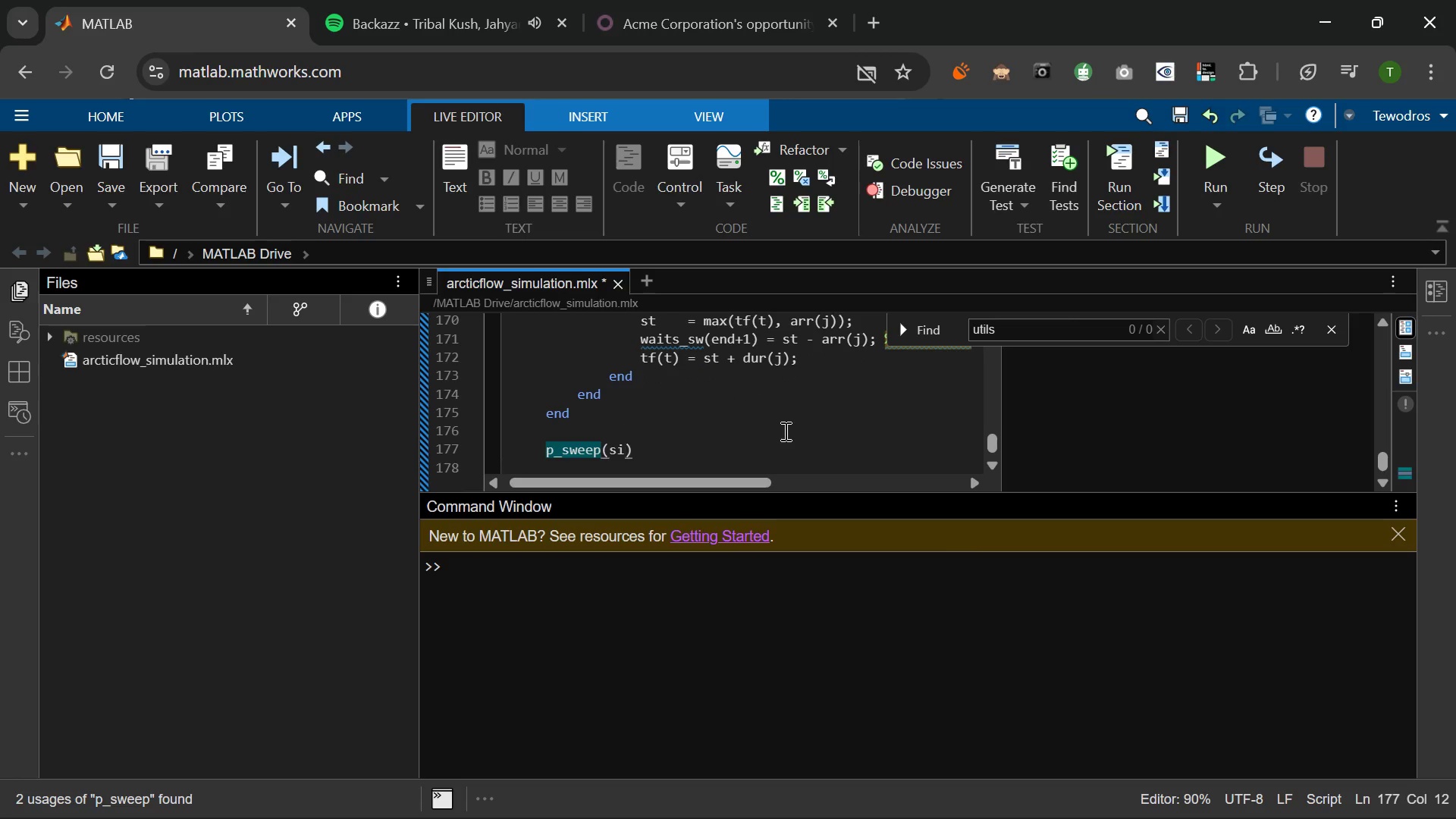 
key(ArrowRight)
 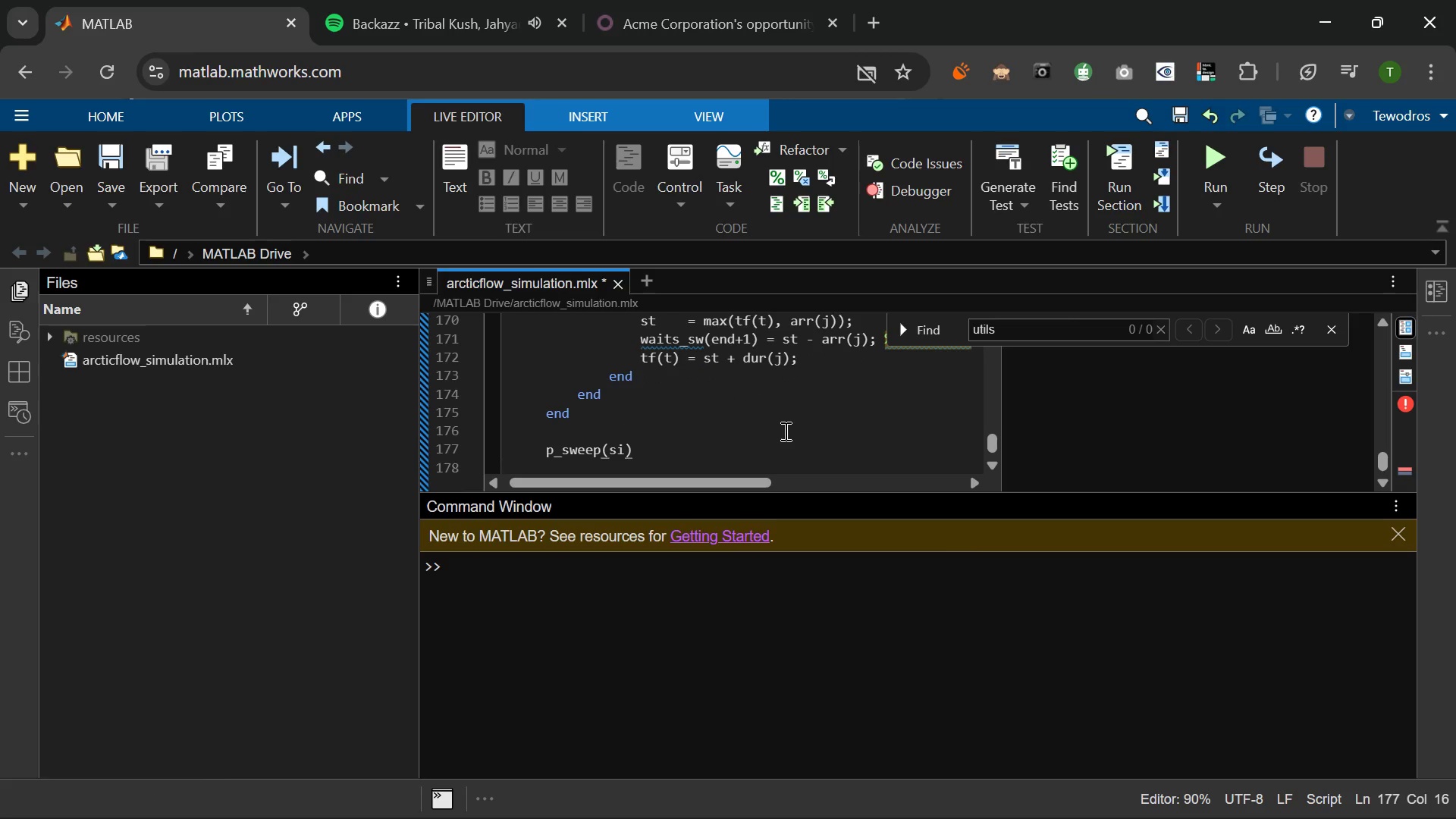 
type( -)
key(Backspace)
type(= mean )
key(Backspace)
type((WAITS_sw <)
key(Backspace)
type(> BREch+)
key(Backspace)
key(Backspace)
key(Backspace)
key(Backspace)
type(EACH)
key(Tab)
 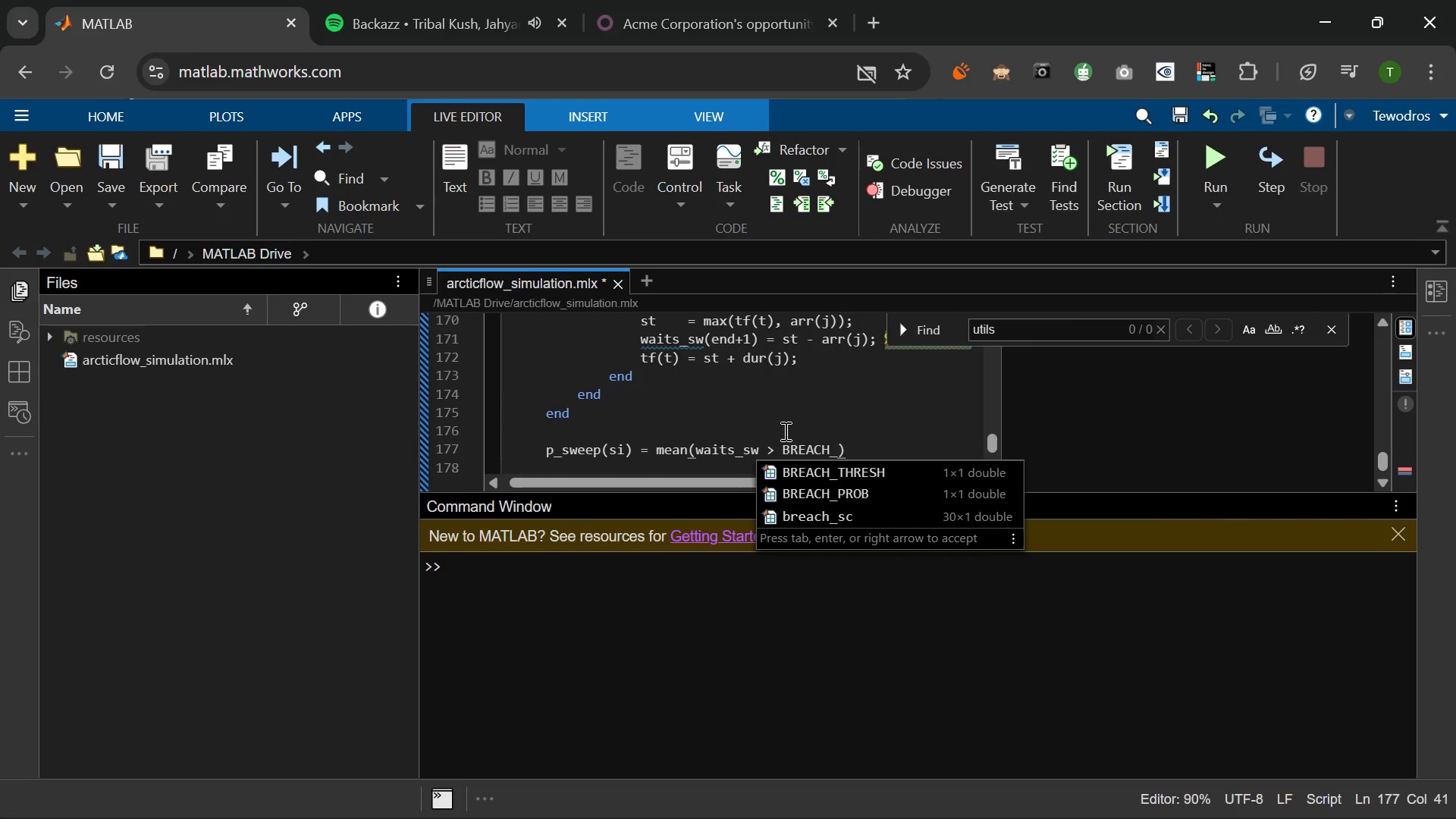 
key(ArrowRight)
 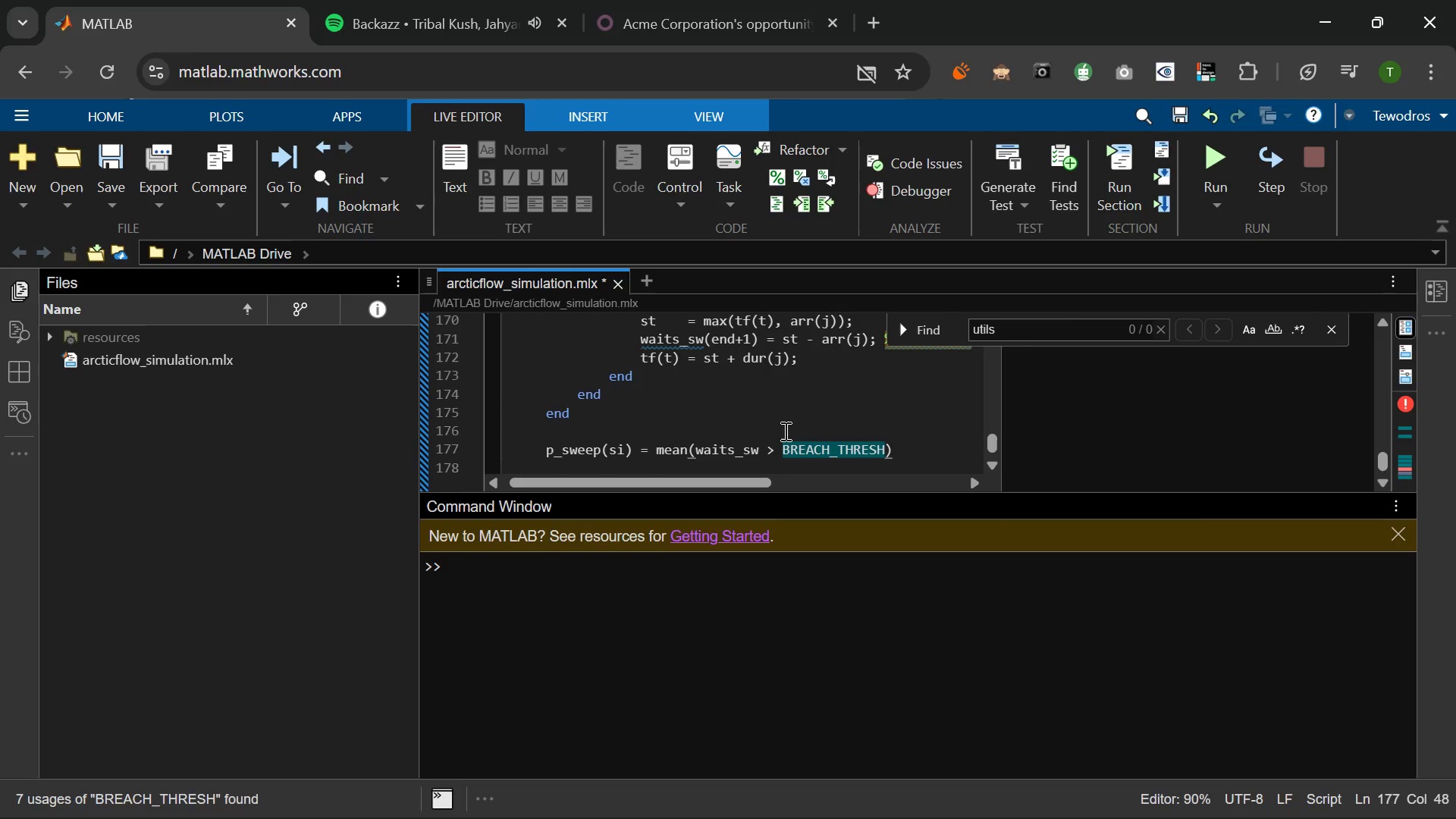 
key(ArrowRight)
 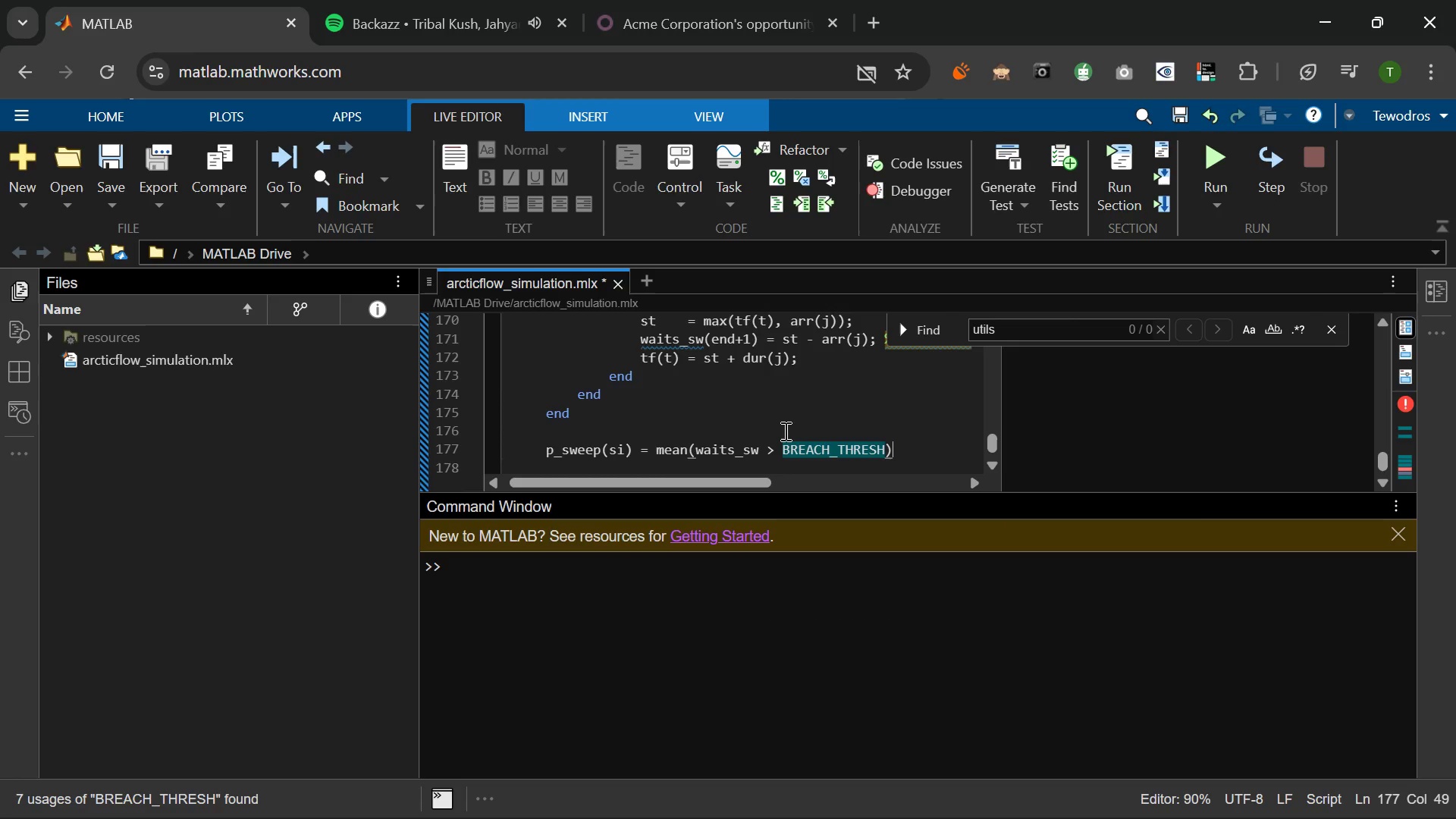 
key(Semicolon)
 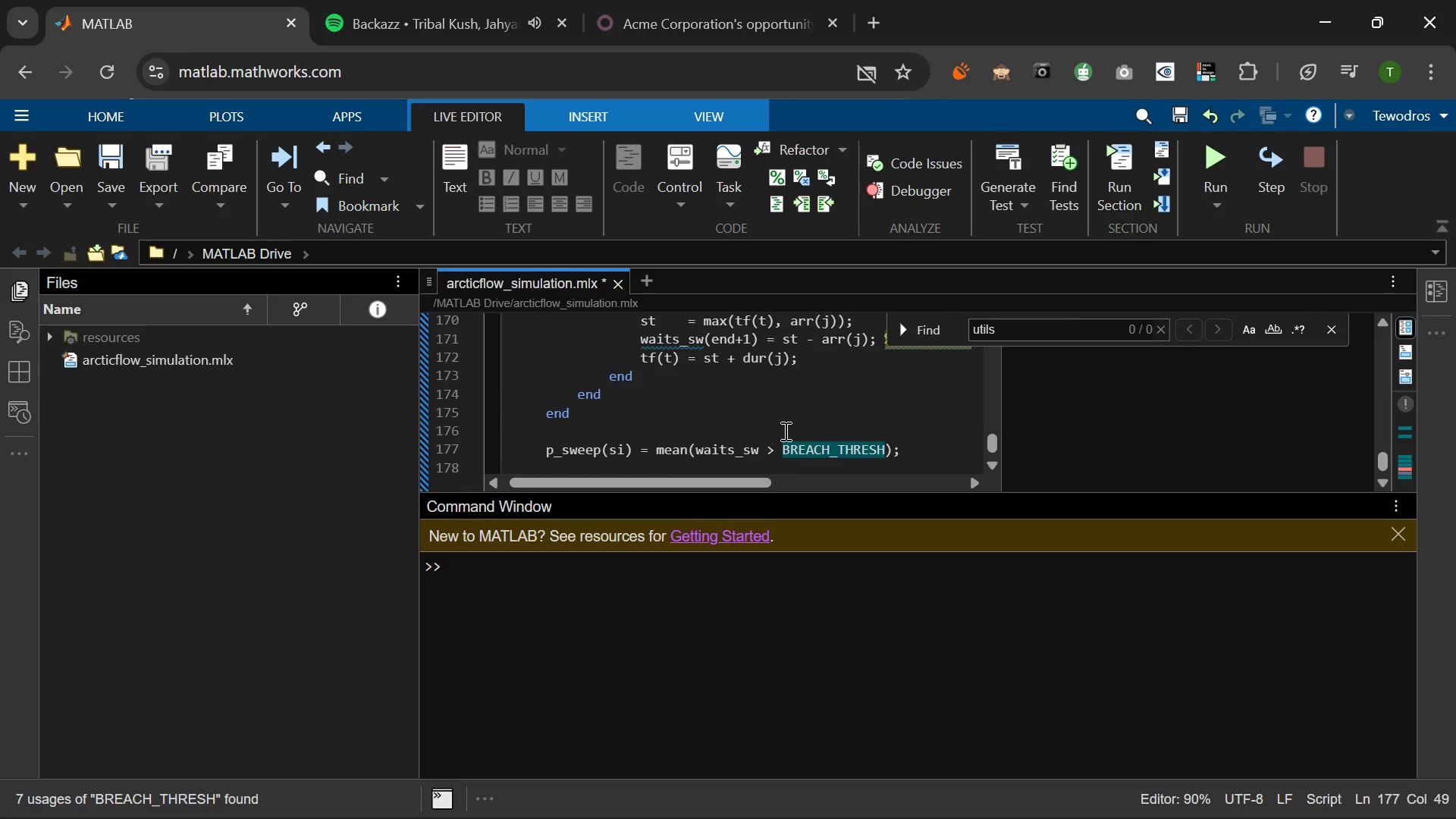 
key(Enter)
 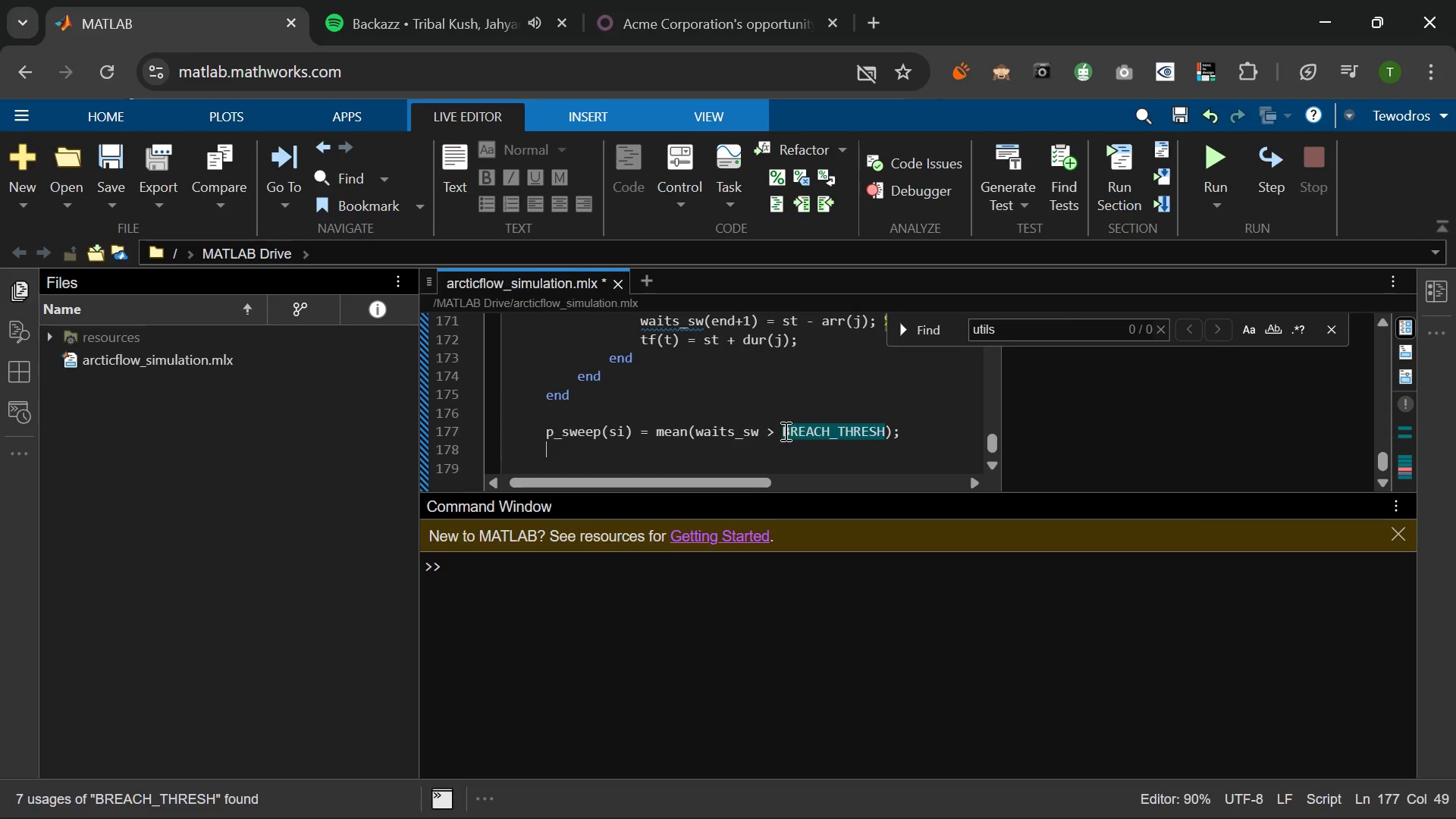 
key(Enter)
 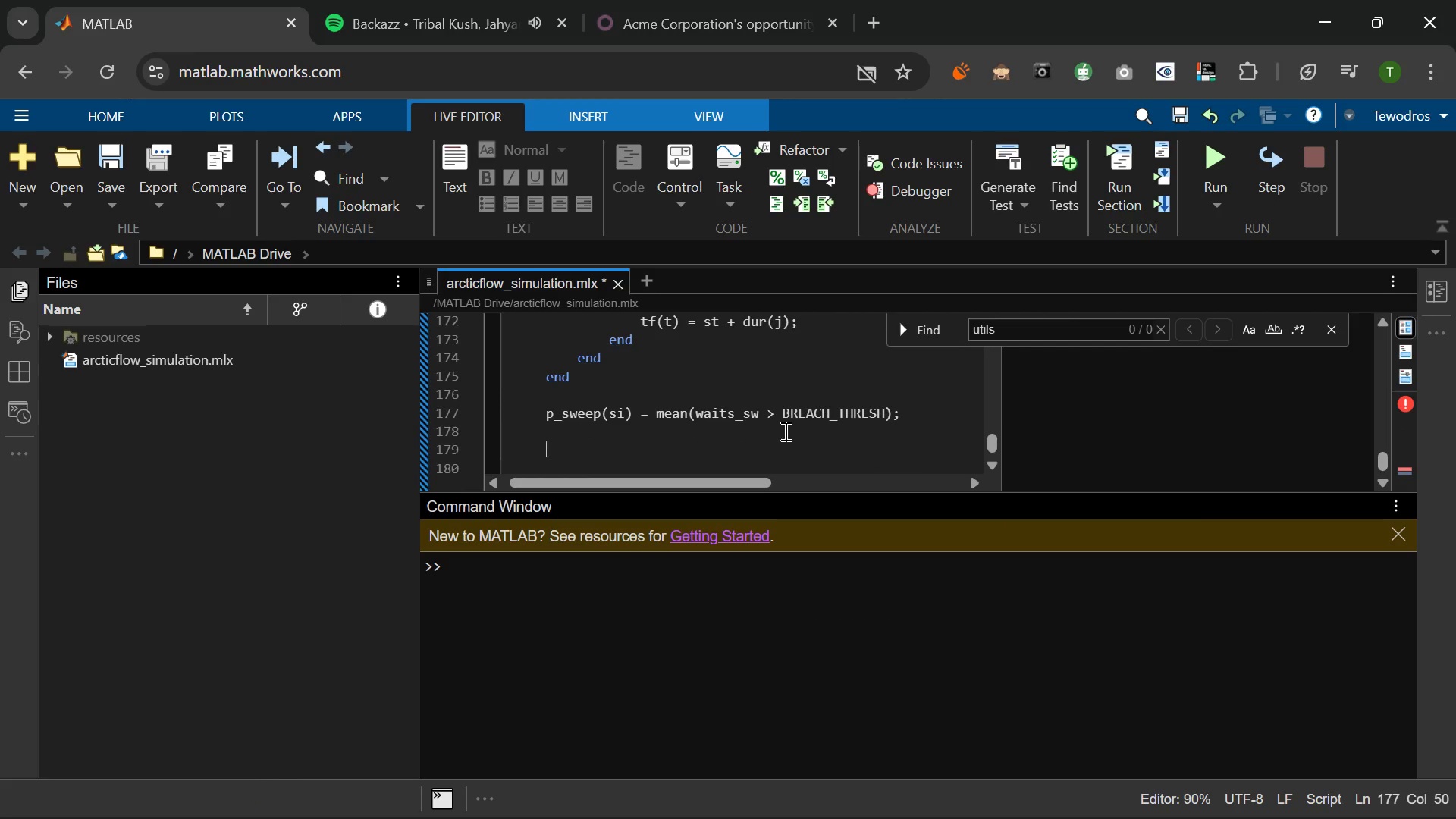 
key(Backspace)
 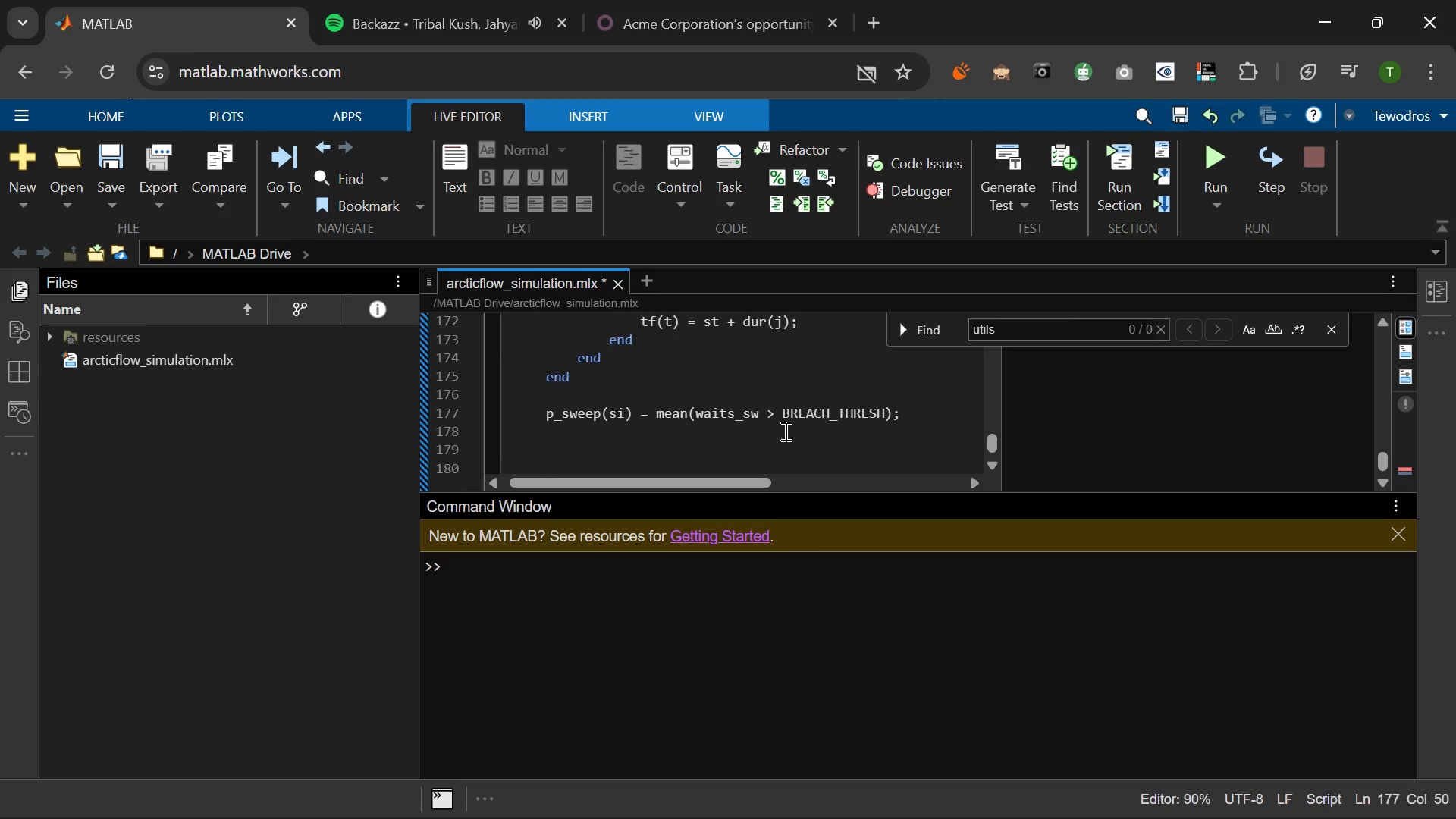 
key(Backspace)
 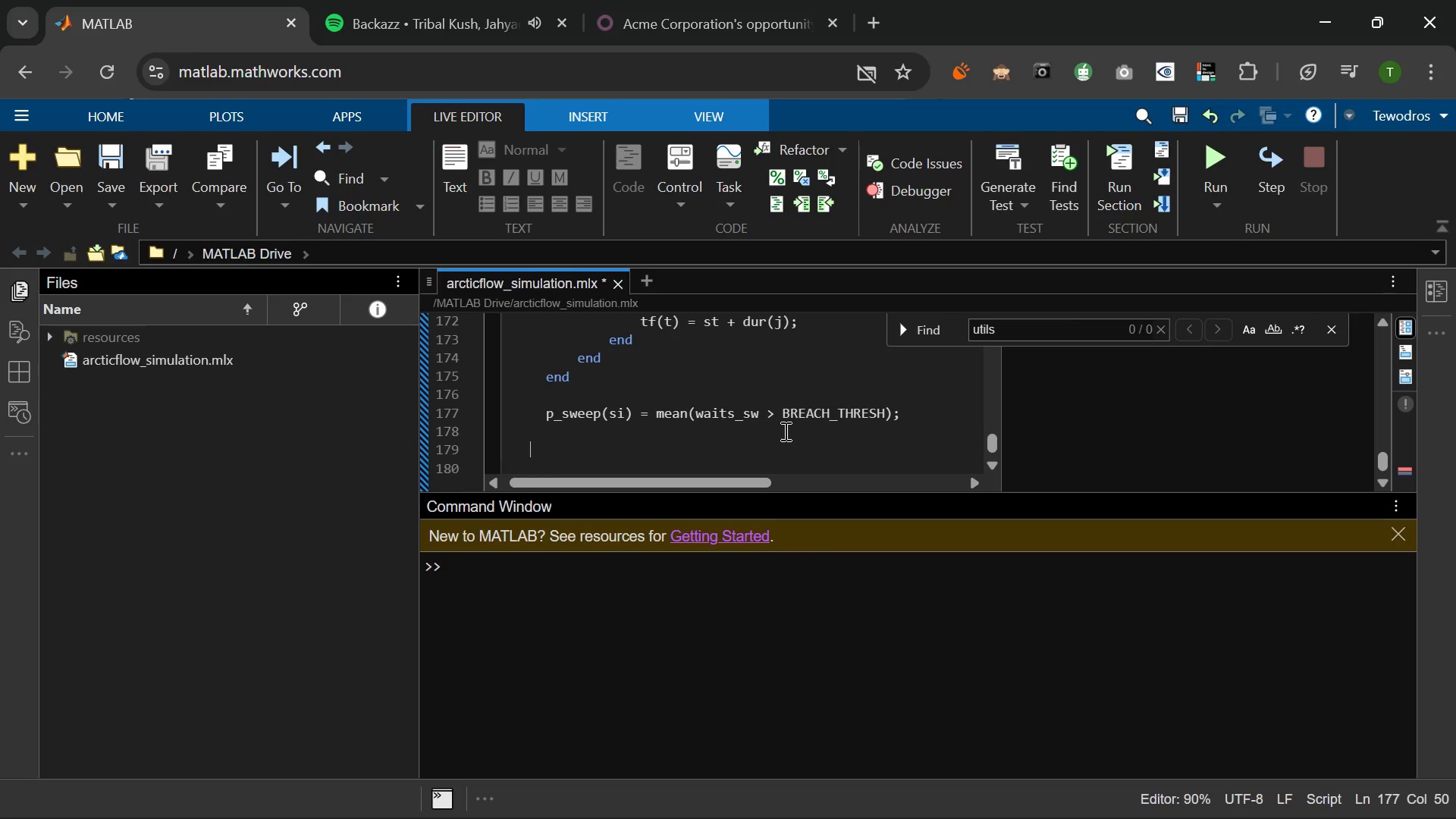 
key(Backspace)
 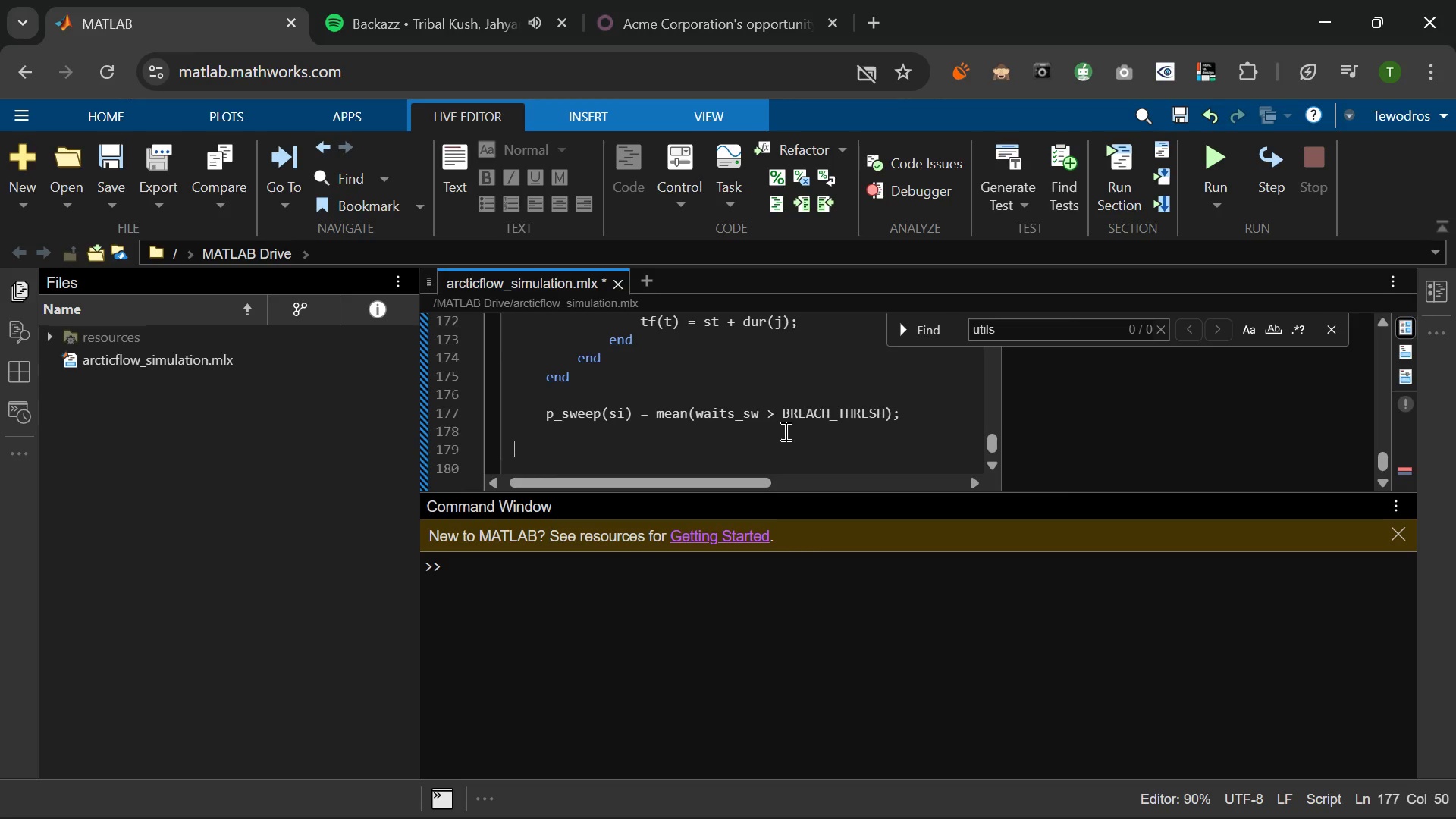 
key(Backspace)
 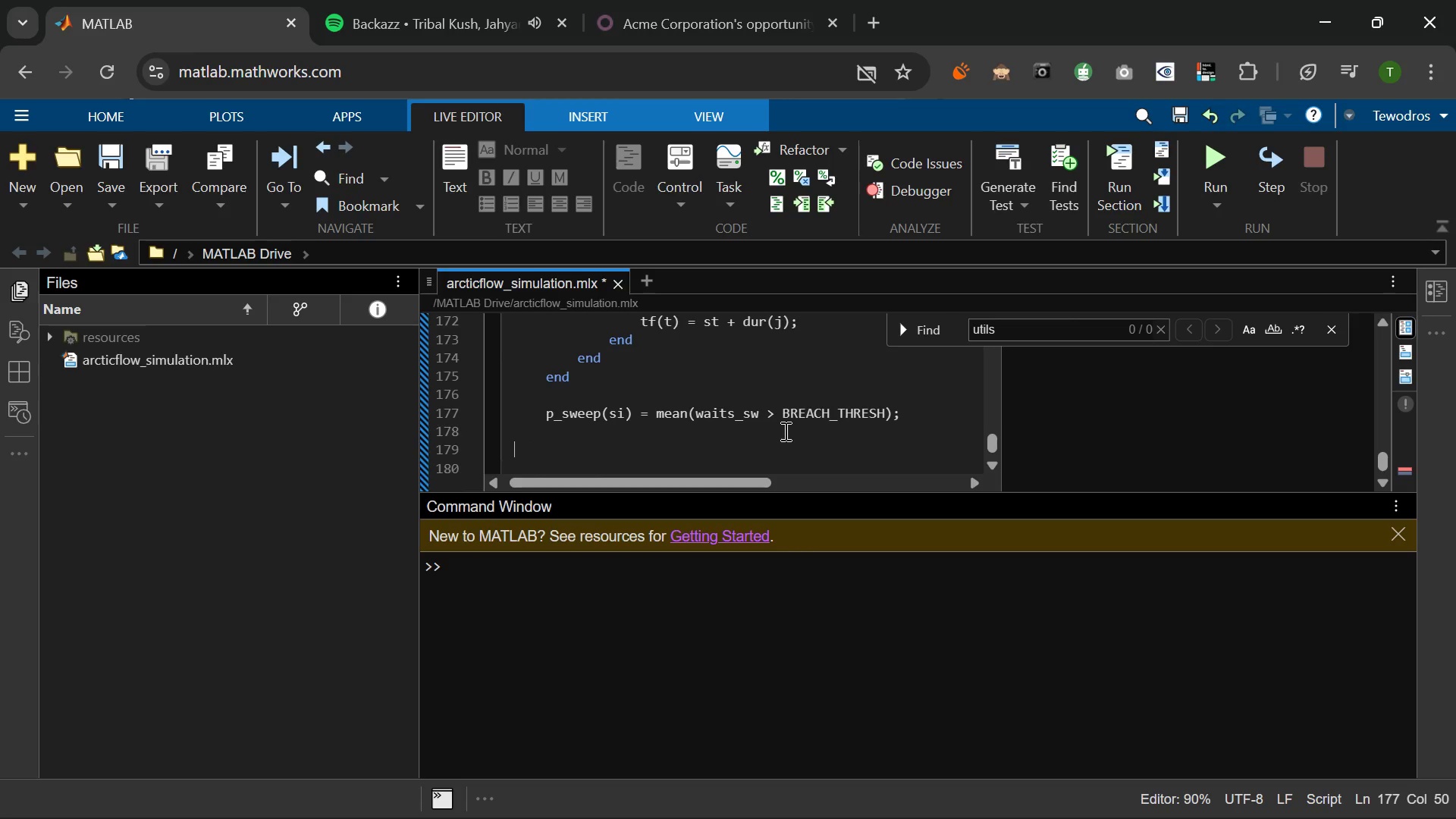 
key(Backspace)
 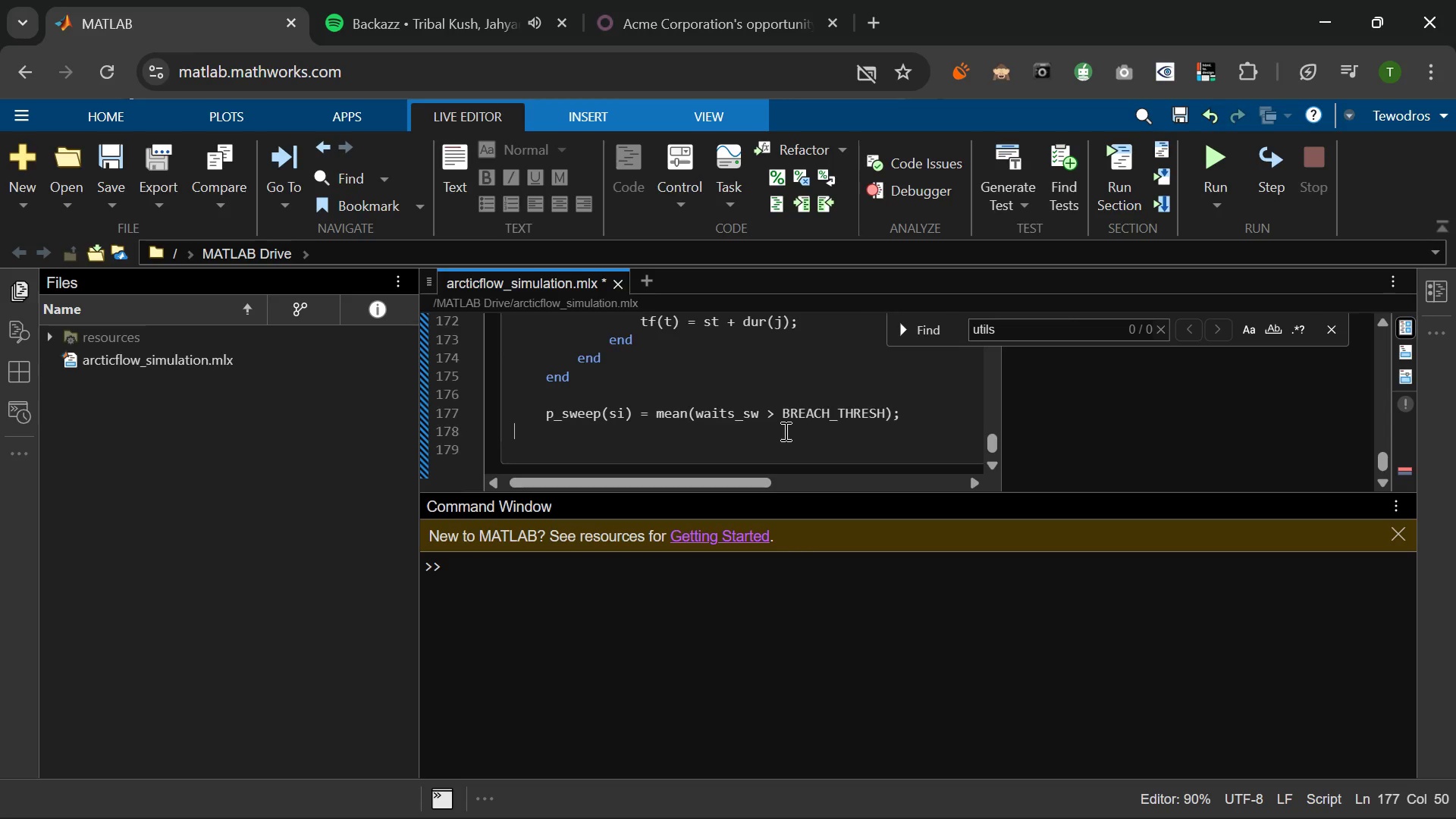 
key(Backspace)
 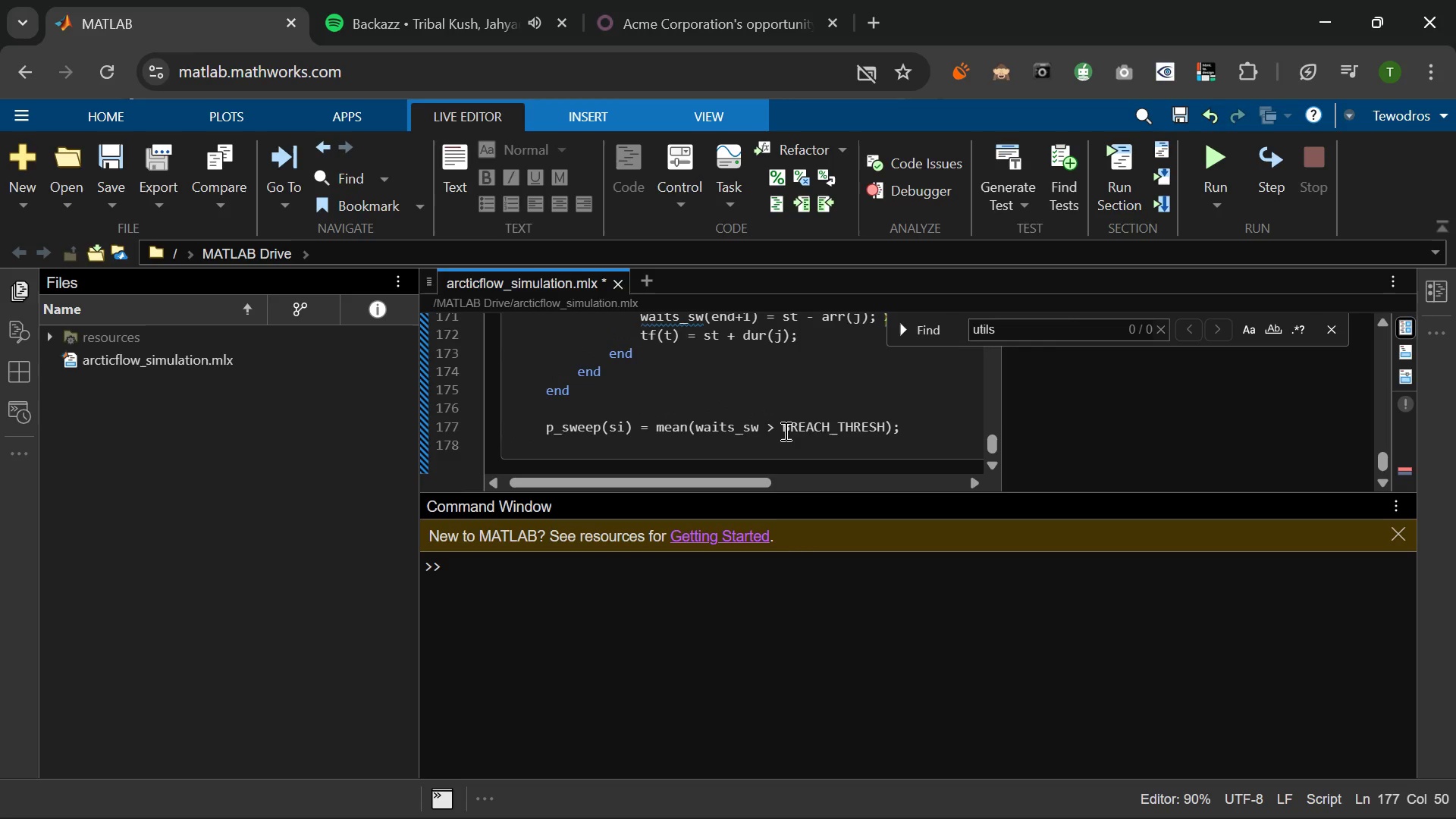 
key(Enter)
 